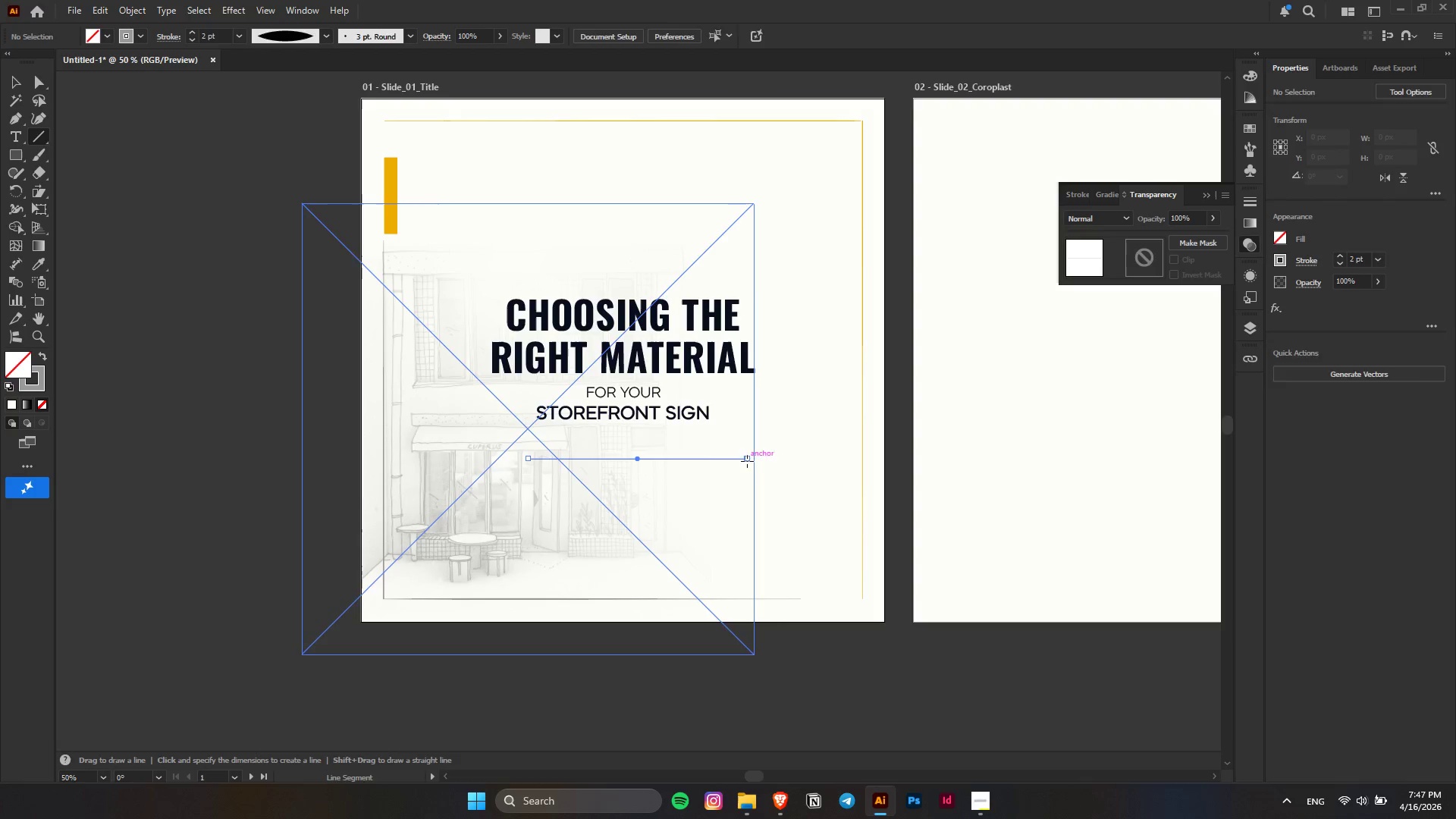 
key(Shift+ShiftLeft)
 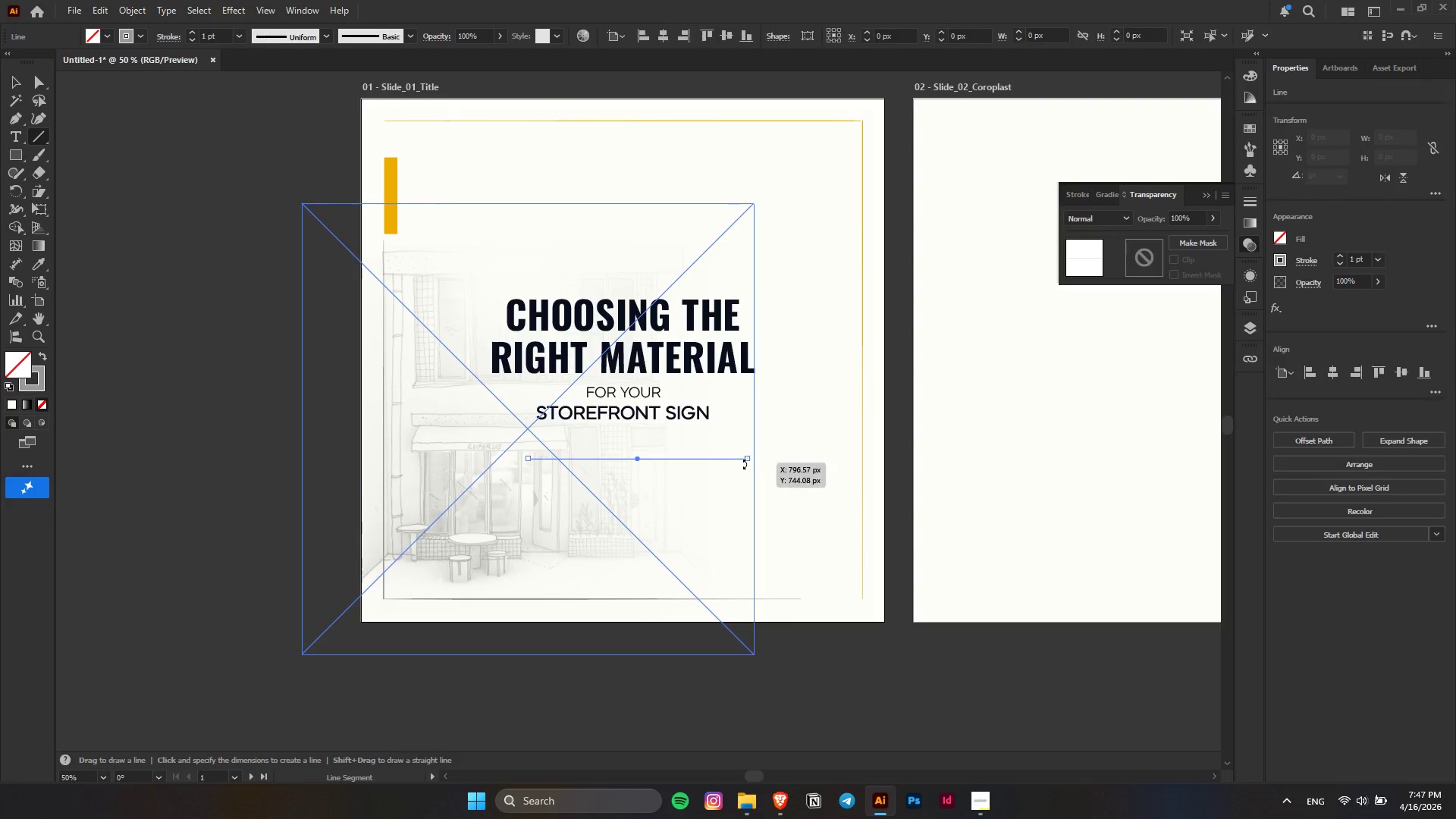 
key(Shift+ShiftLeft)
 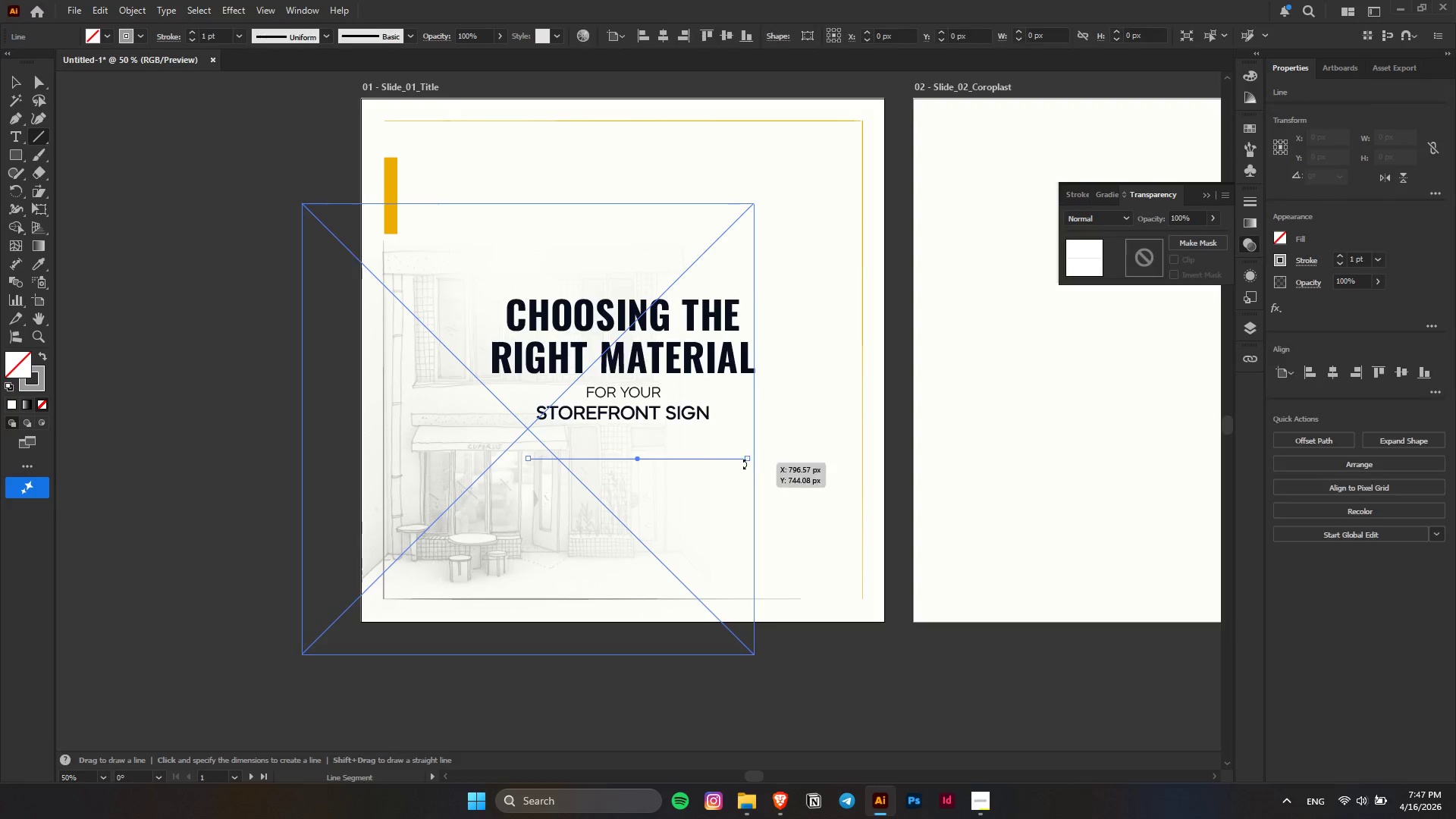 
key(Shift+ShiftLeft)
 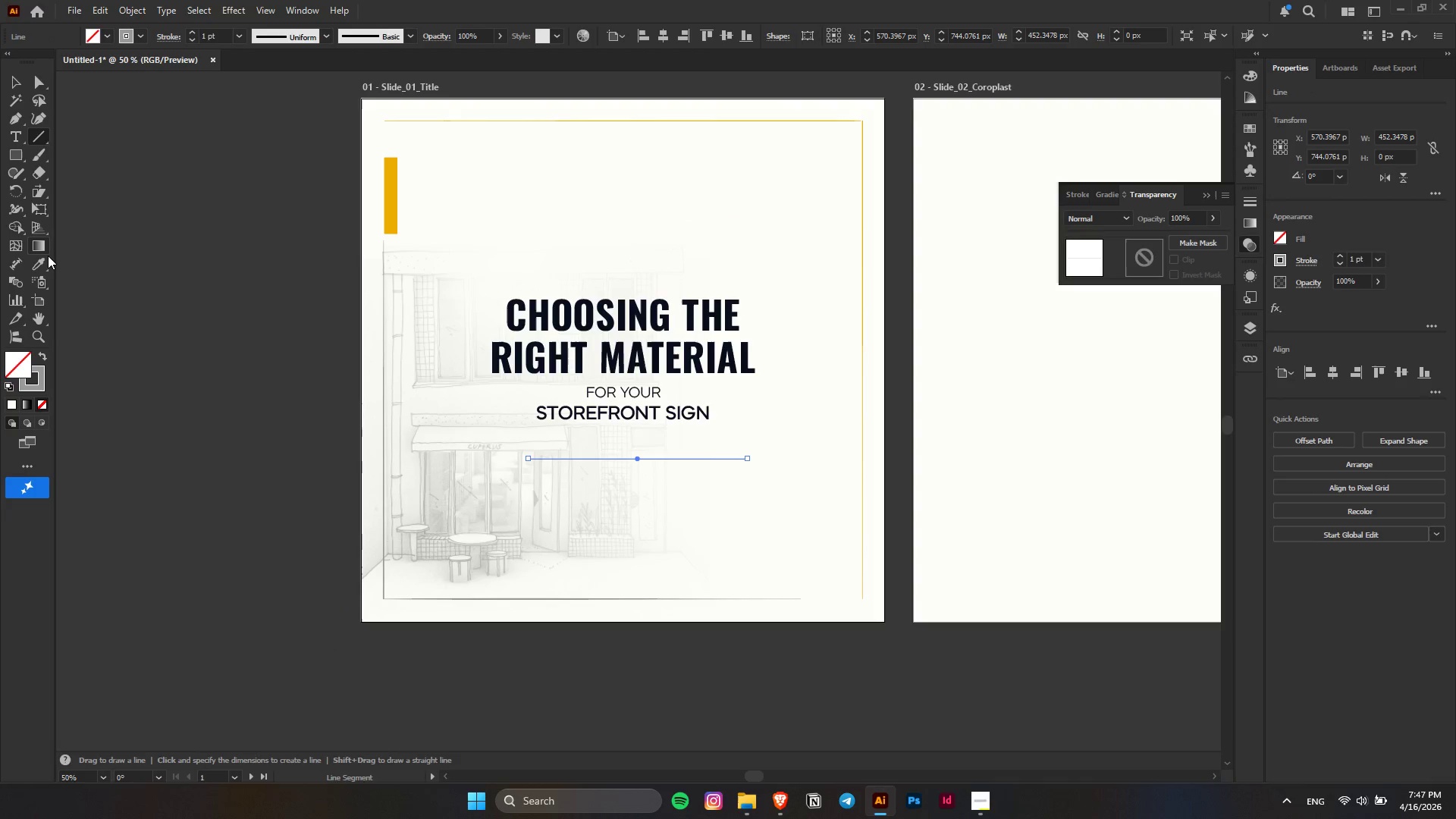 
left_click([40, 262])
 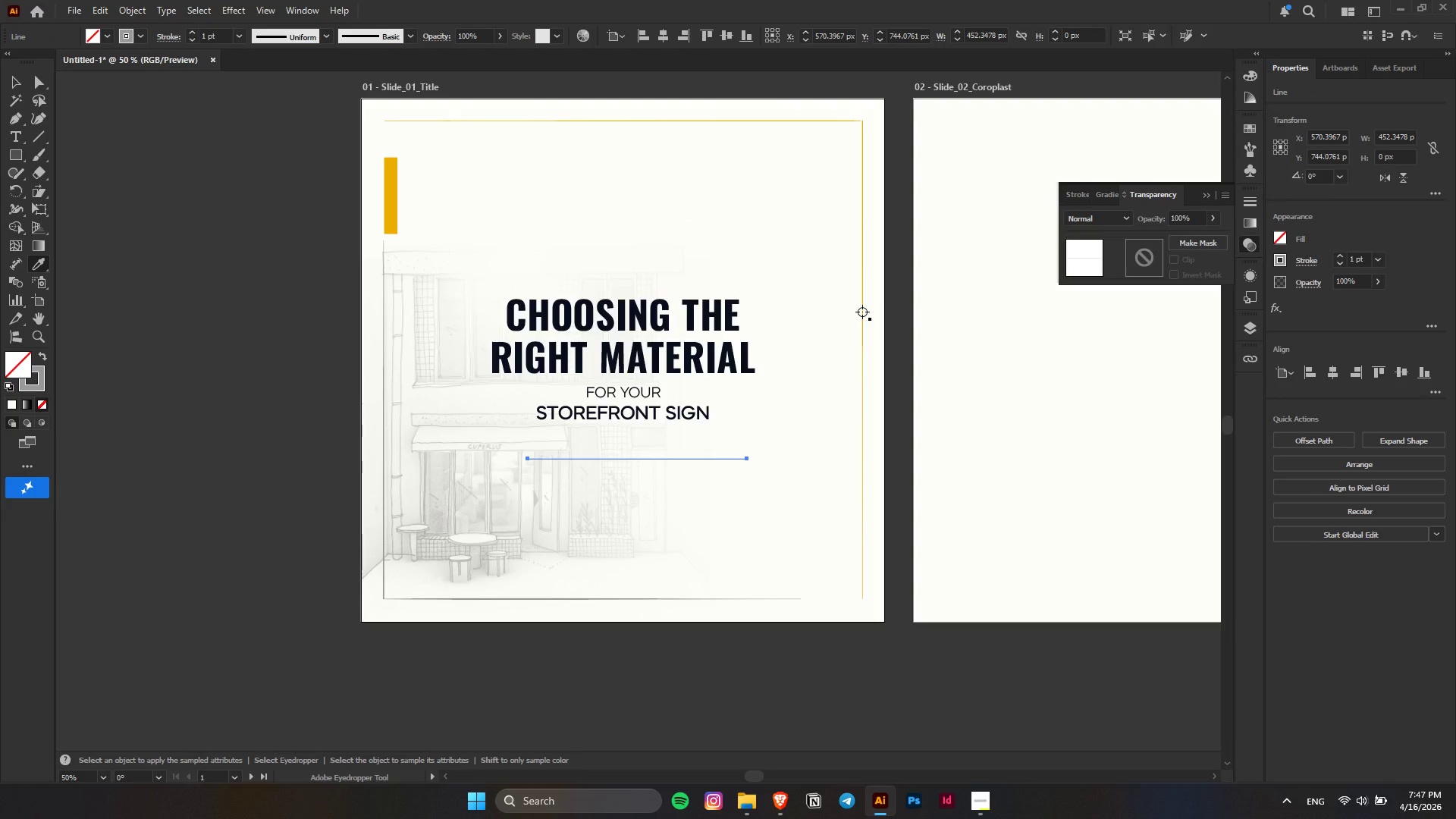 
left_click([862, 312])
 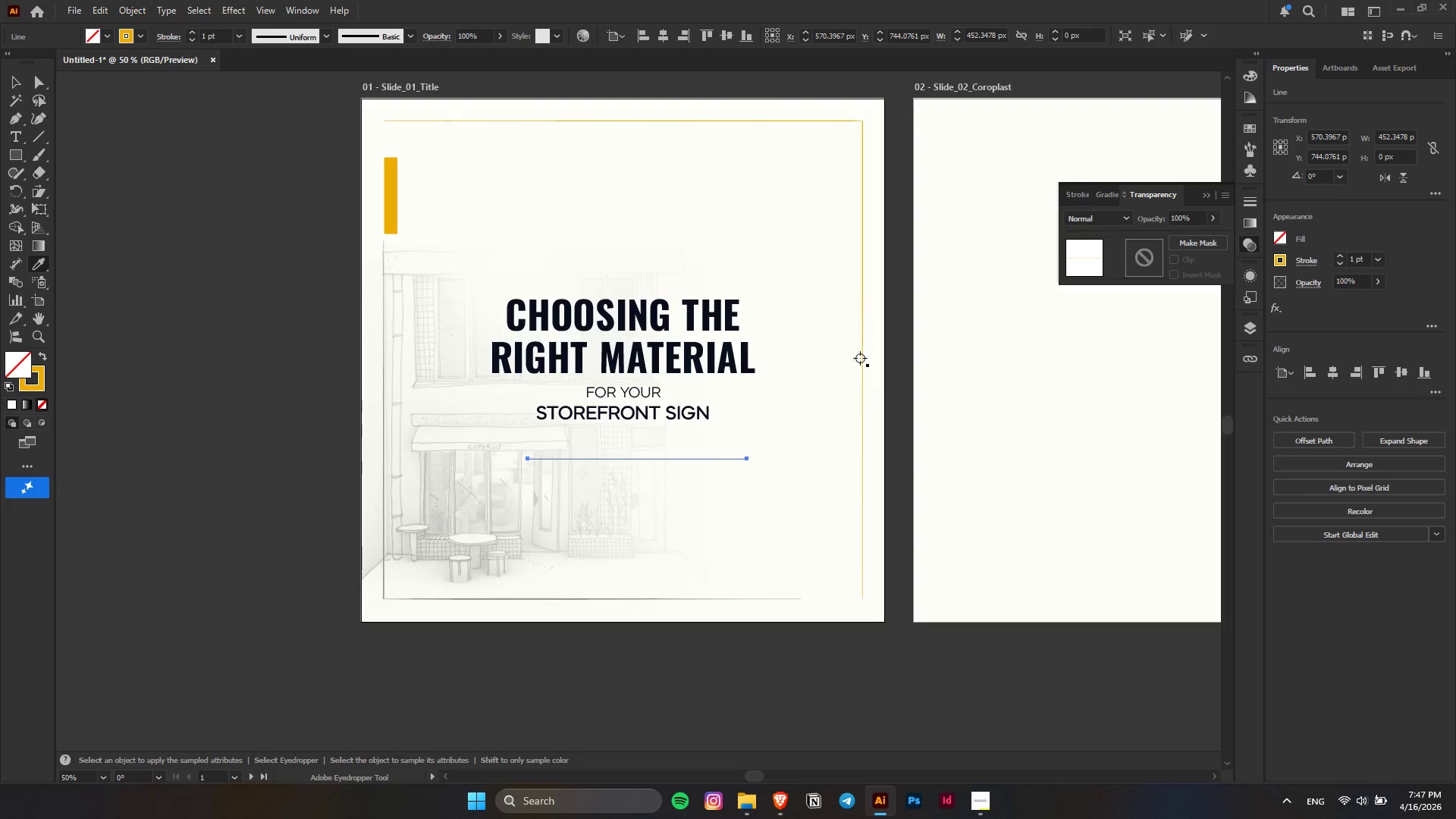 
hold_key(key=AltLeft, duration=0.41)
scroll: coordinate [859, 391], scroll_direction: up, amount: 4.0
 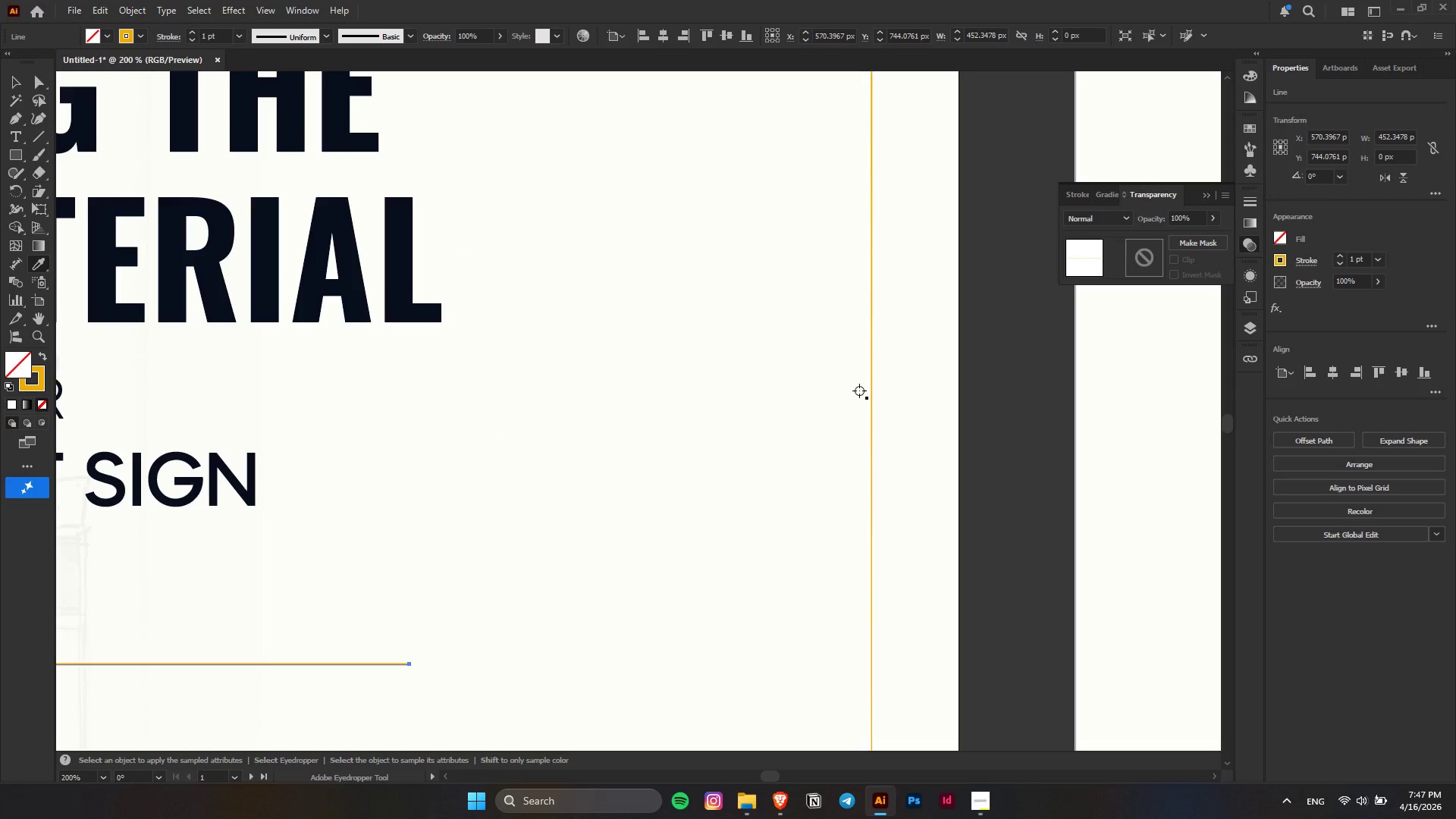 
key(Alt+AltLeft)
 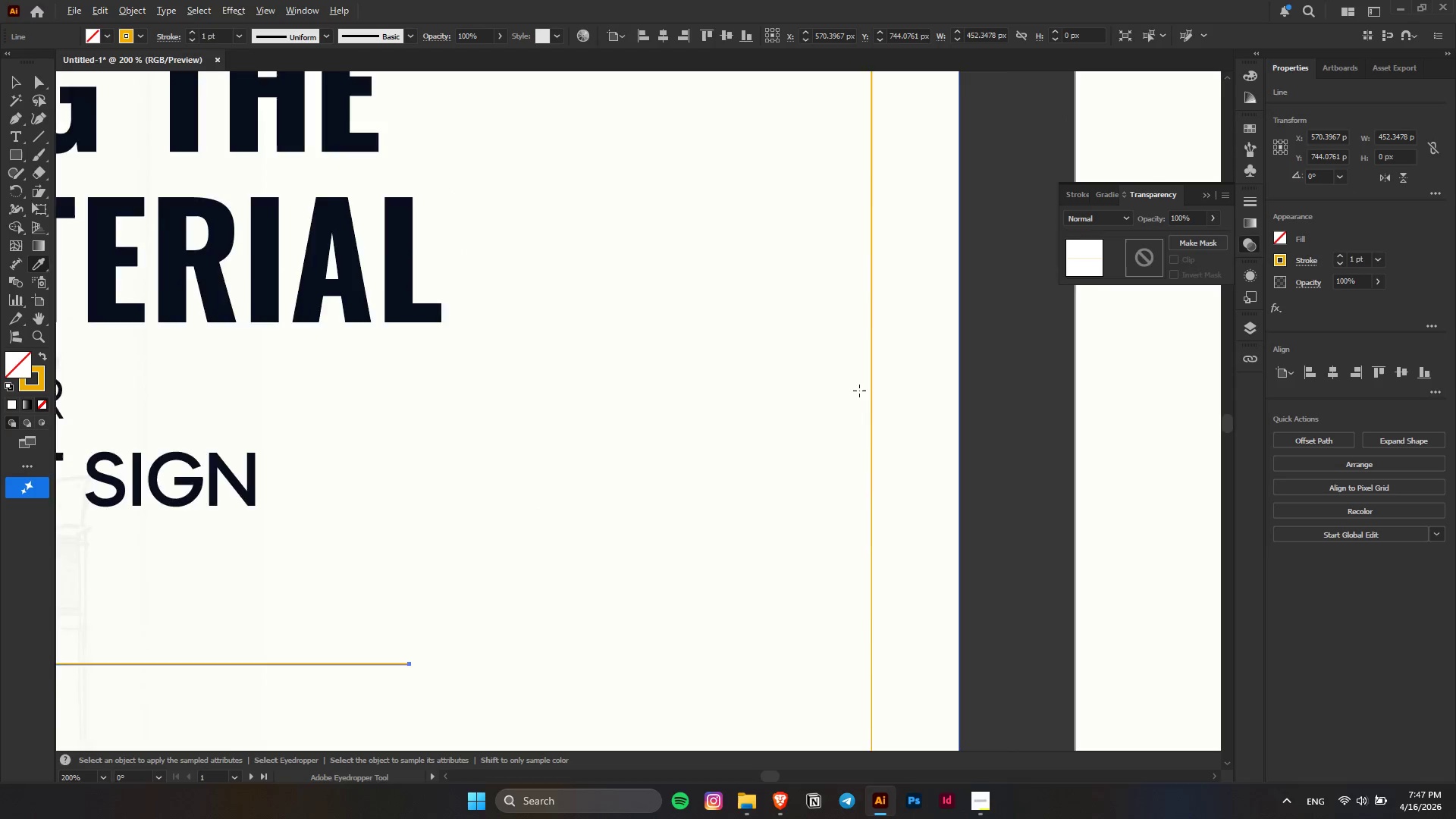 
scroll: coordinate [859, 391], scroll_direction: down, amount: 4.0
 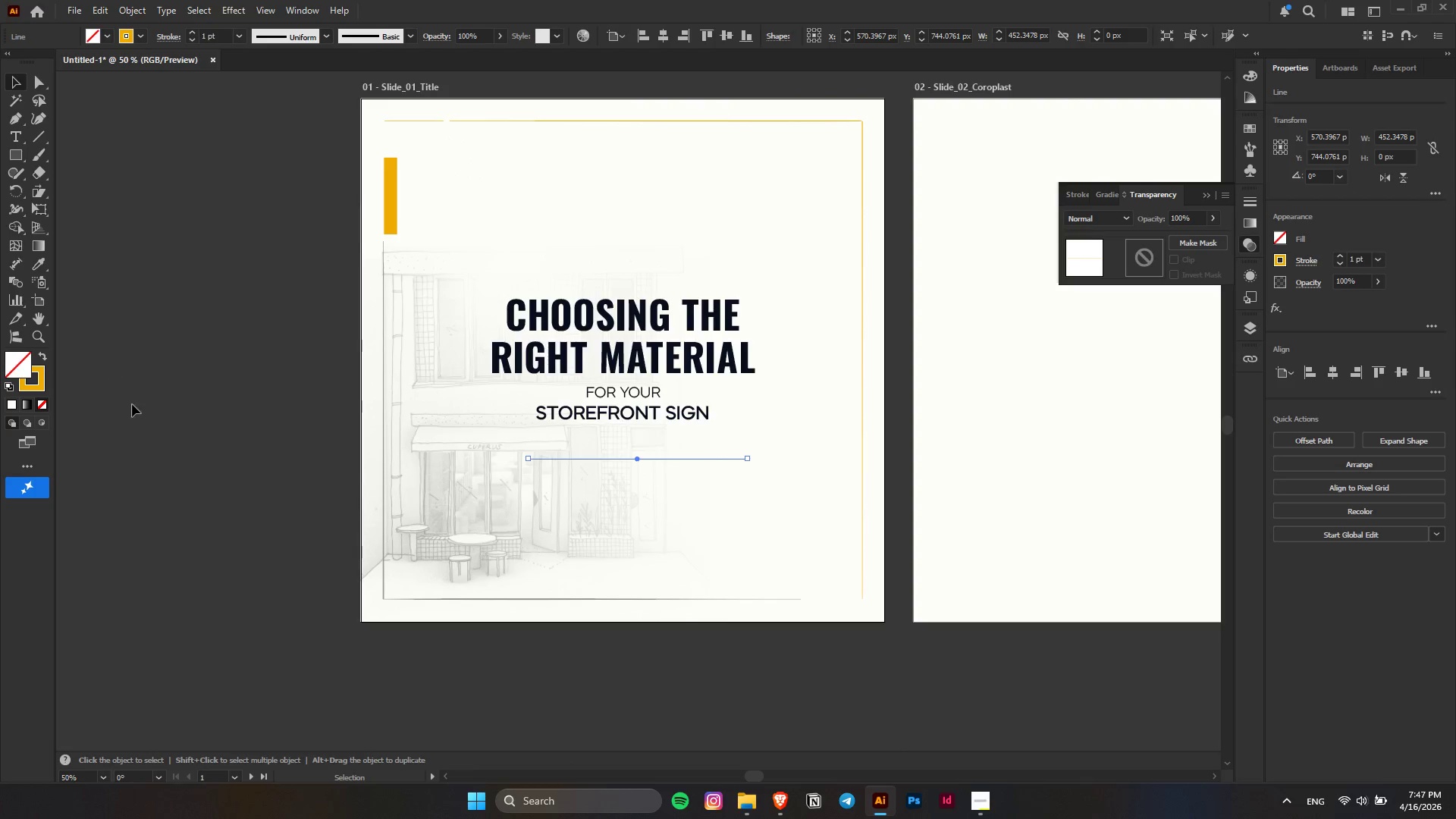 
hold_key(key=AltLeft, duration=0.33)
scroll: coordinate [516, 426], scroll_direction: up, amount: 2.0
 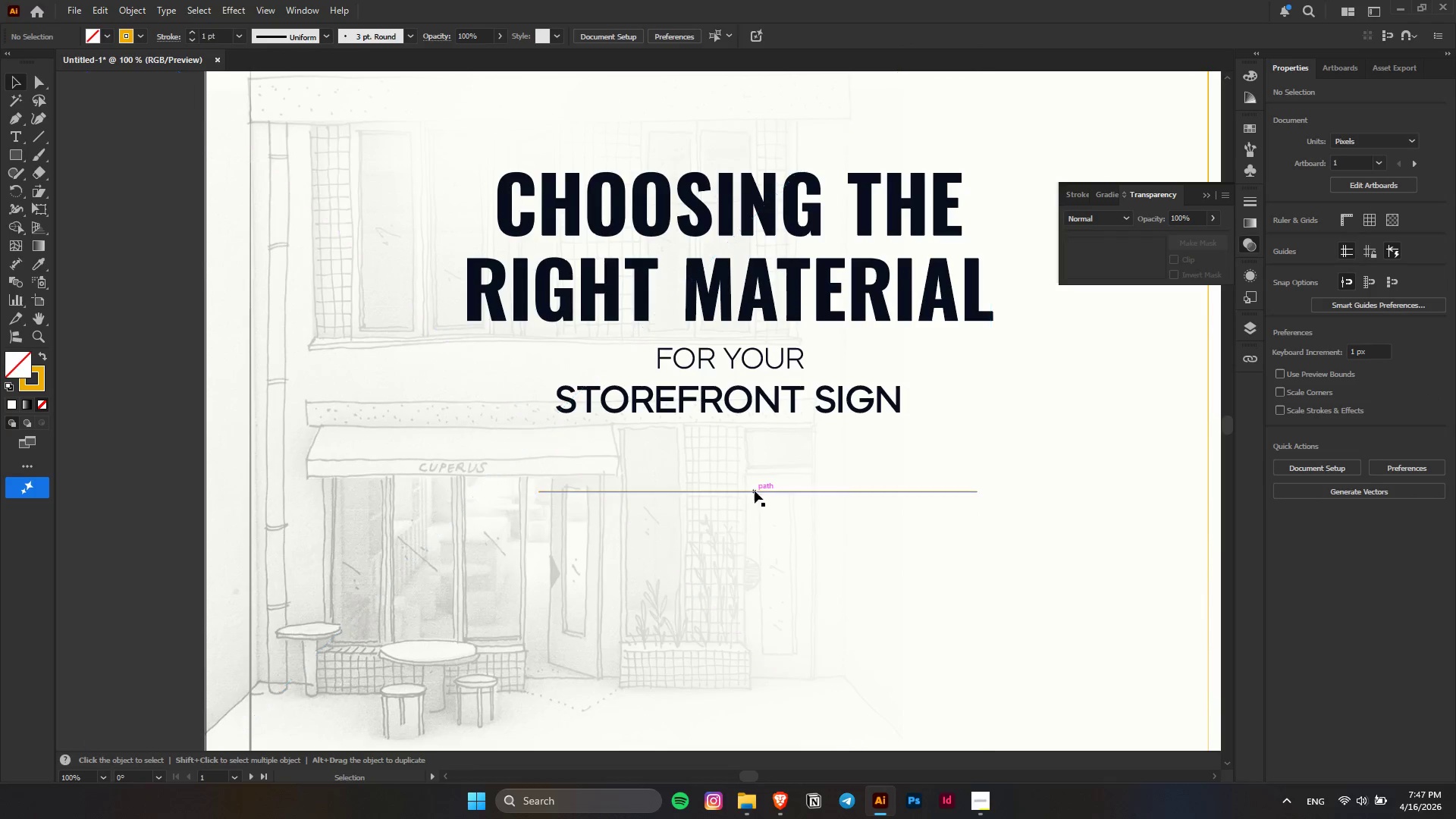 
left_click_drag(start_coordinate=[755, 490], to_coordinate=[730, 460])
 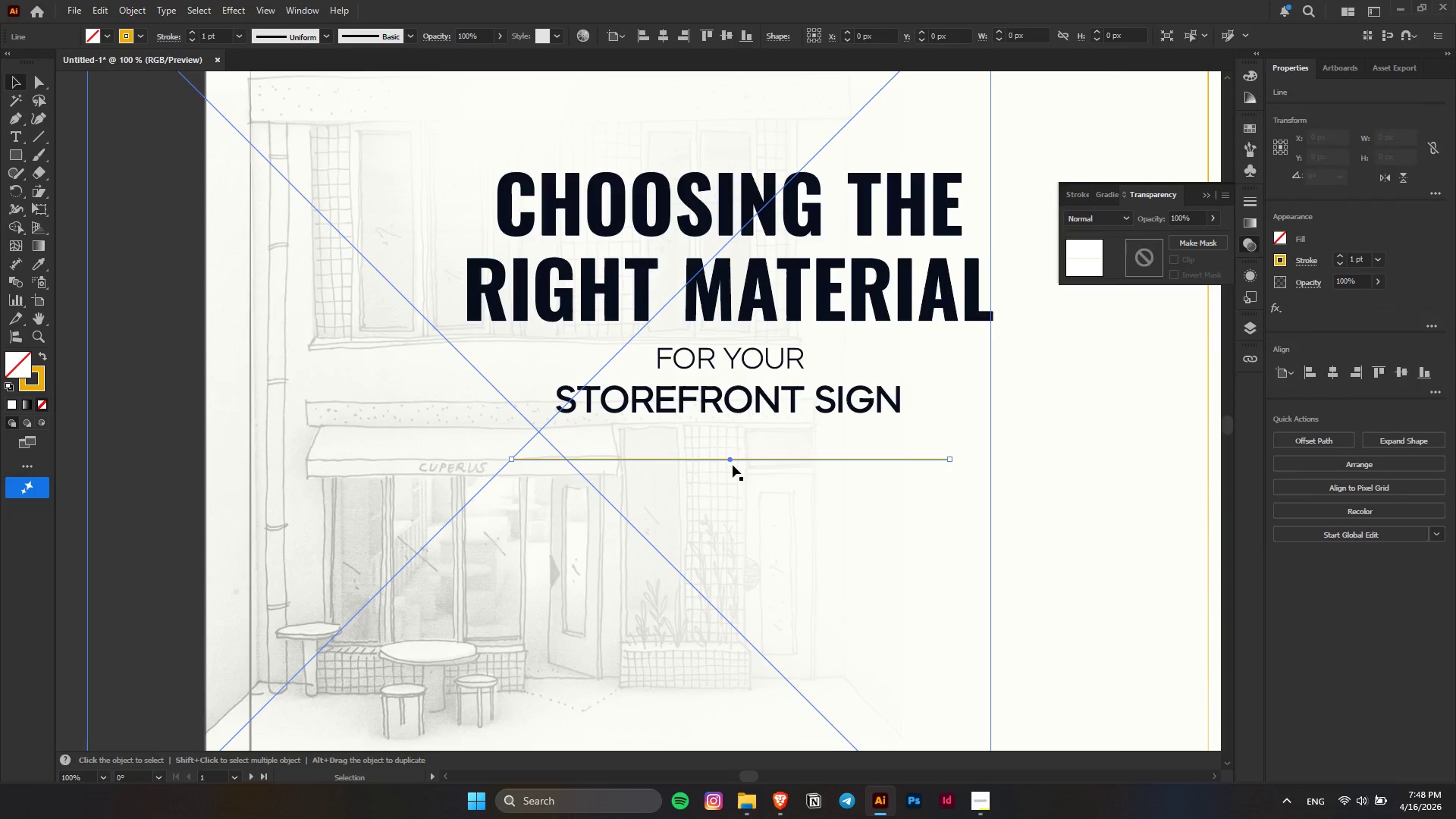 
hold_key(key=AltLeft, duration=0.42)
 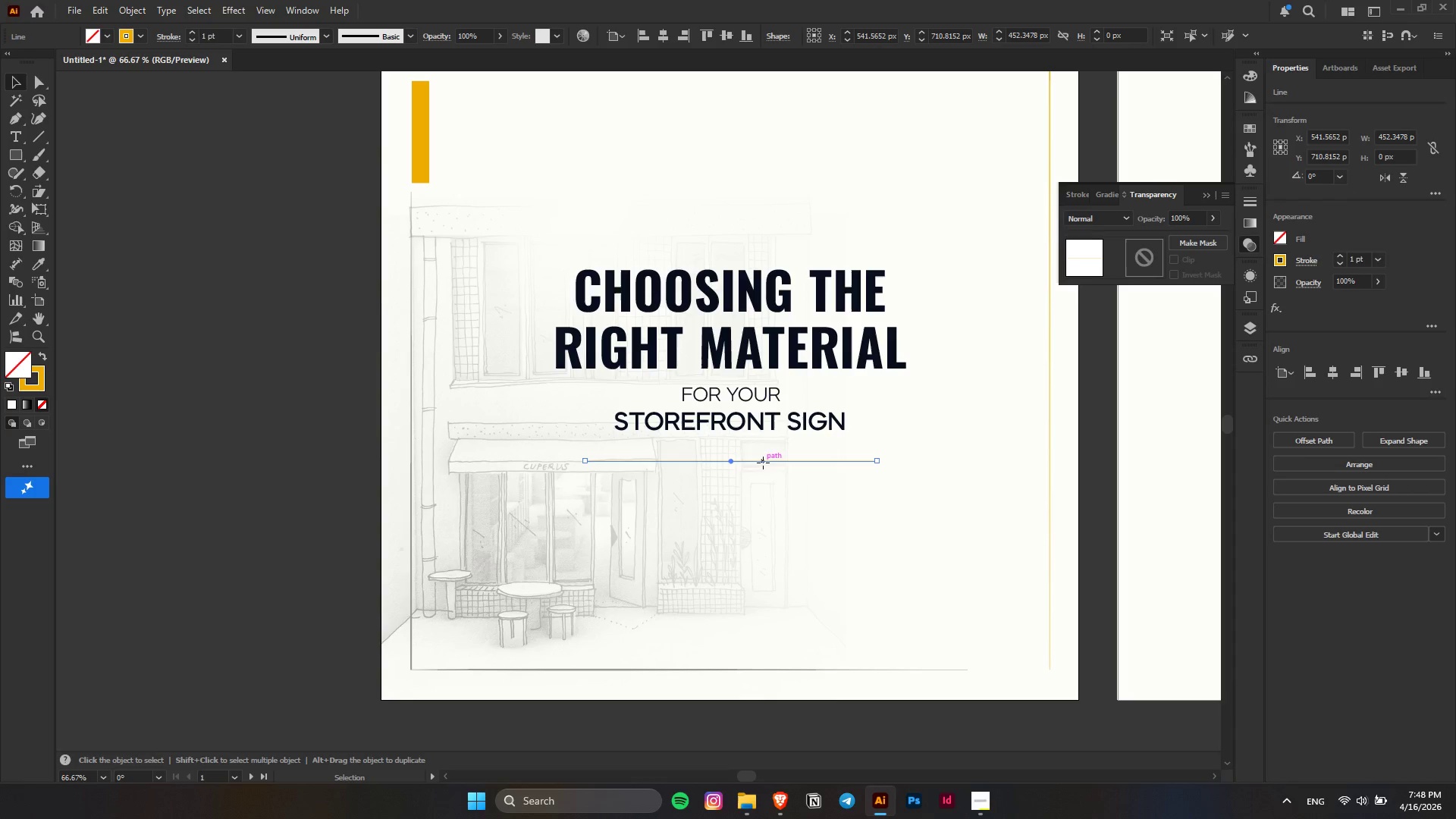 
hold_key(key=AltLeft, duration=3.11)
 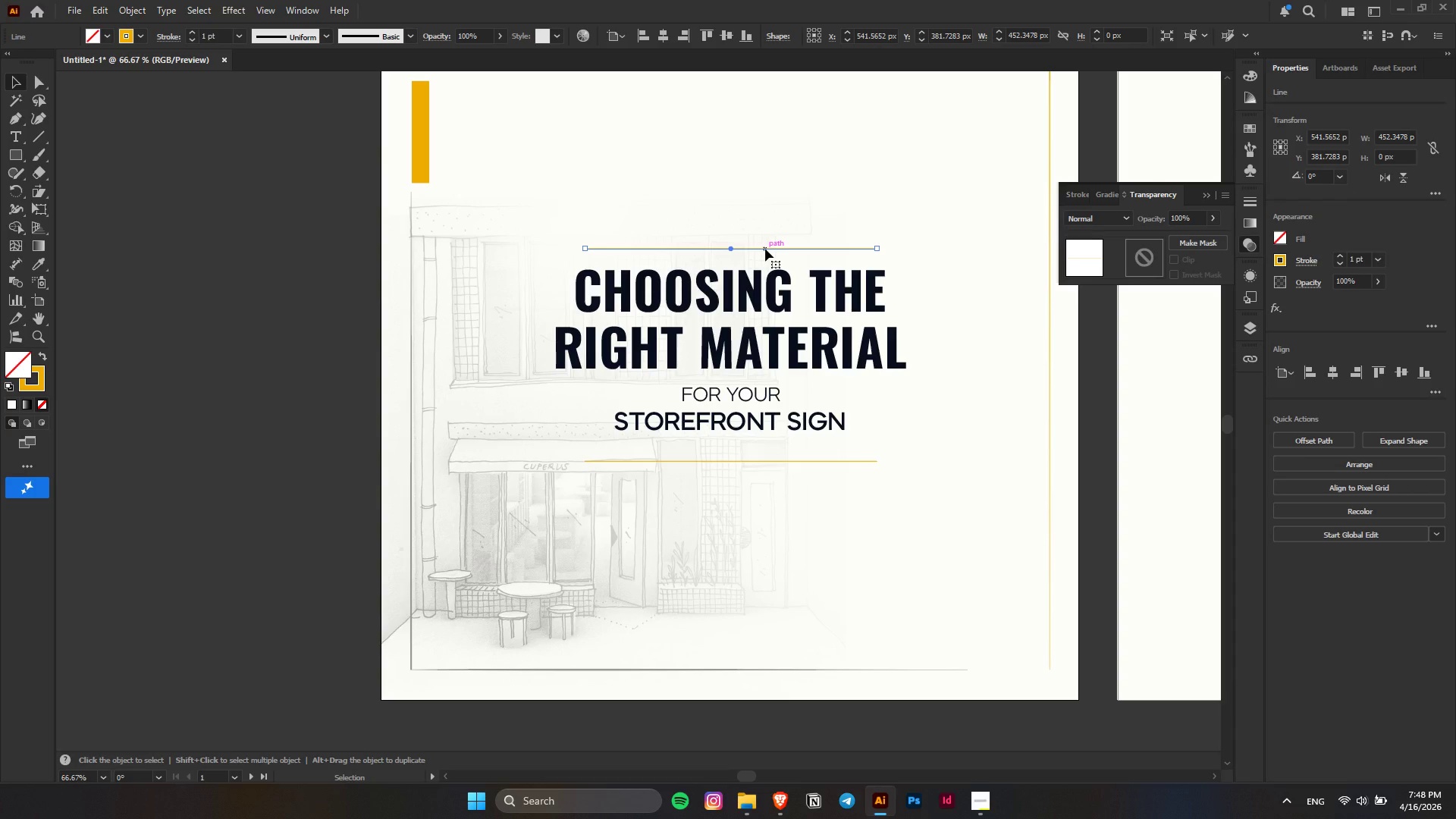 
scroll: coordinate [733, 465], scroll_direction: down, amount: 1.0
 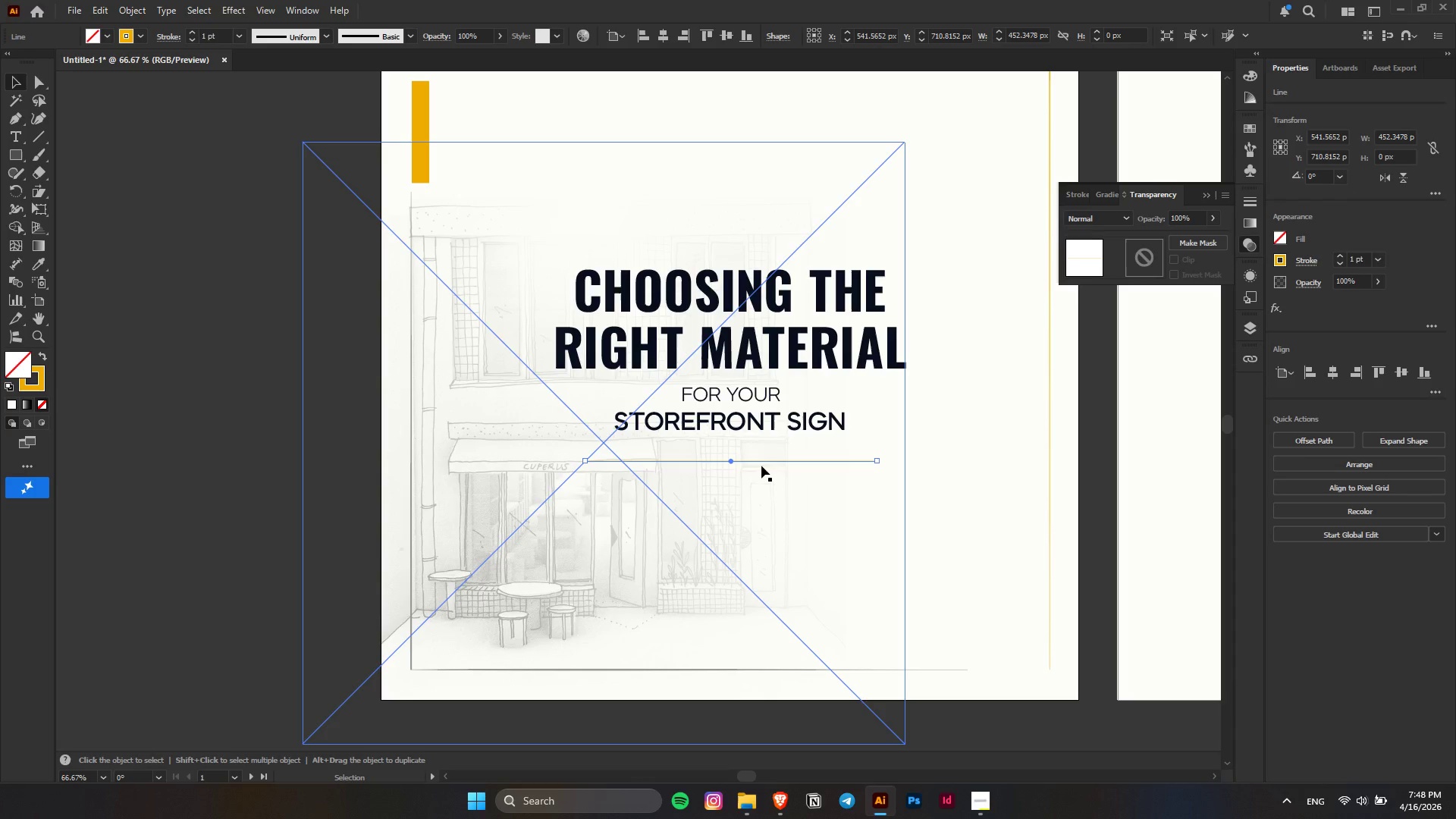 
left_click_drag(start_coordinate=[763, 463], to_coordinate=[765, 249])
 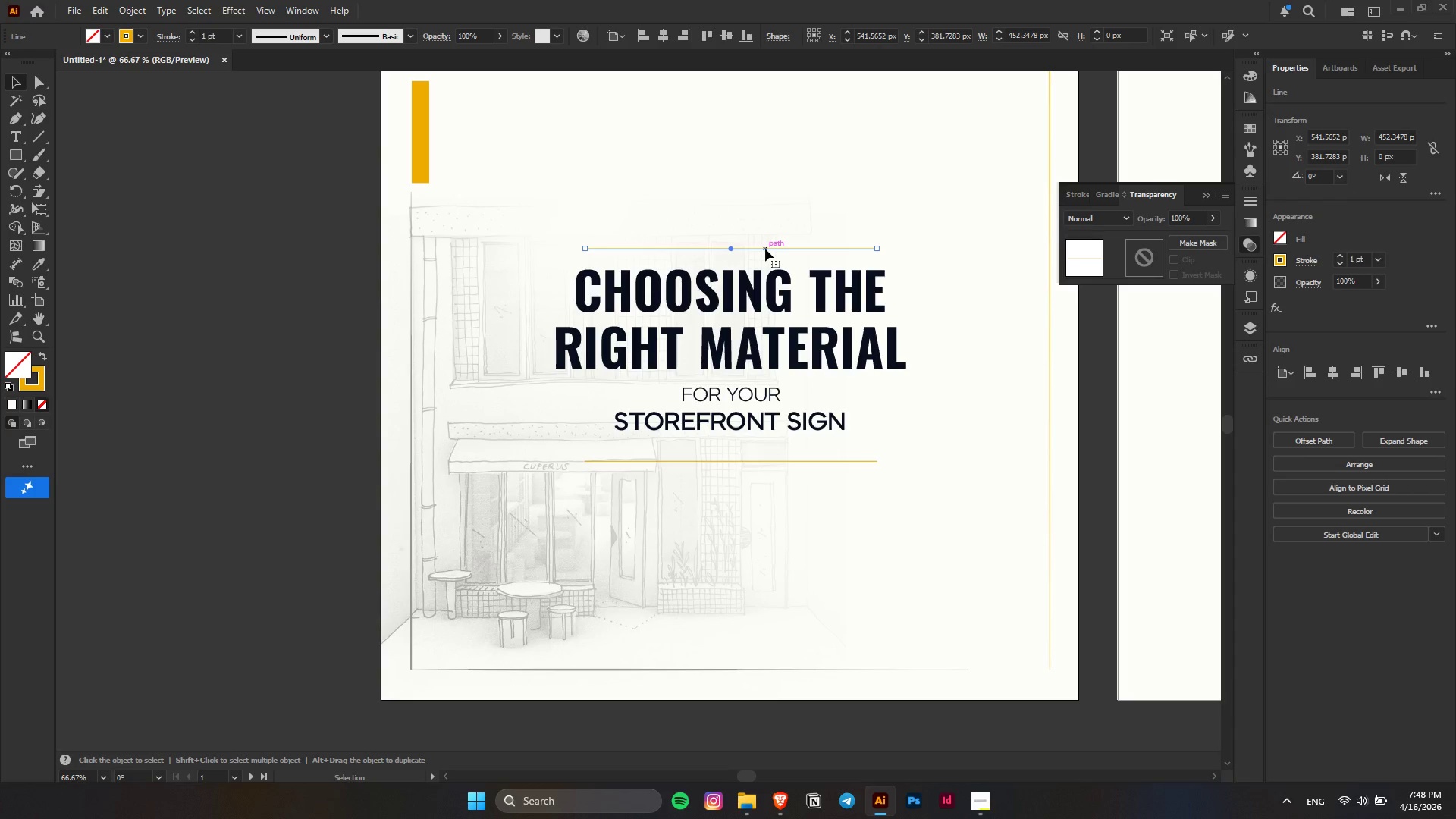 
hold_key(key=ShiftLeft, duration=1.5)
 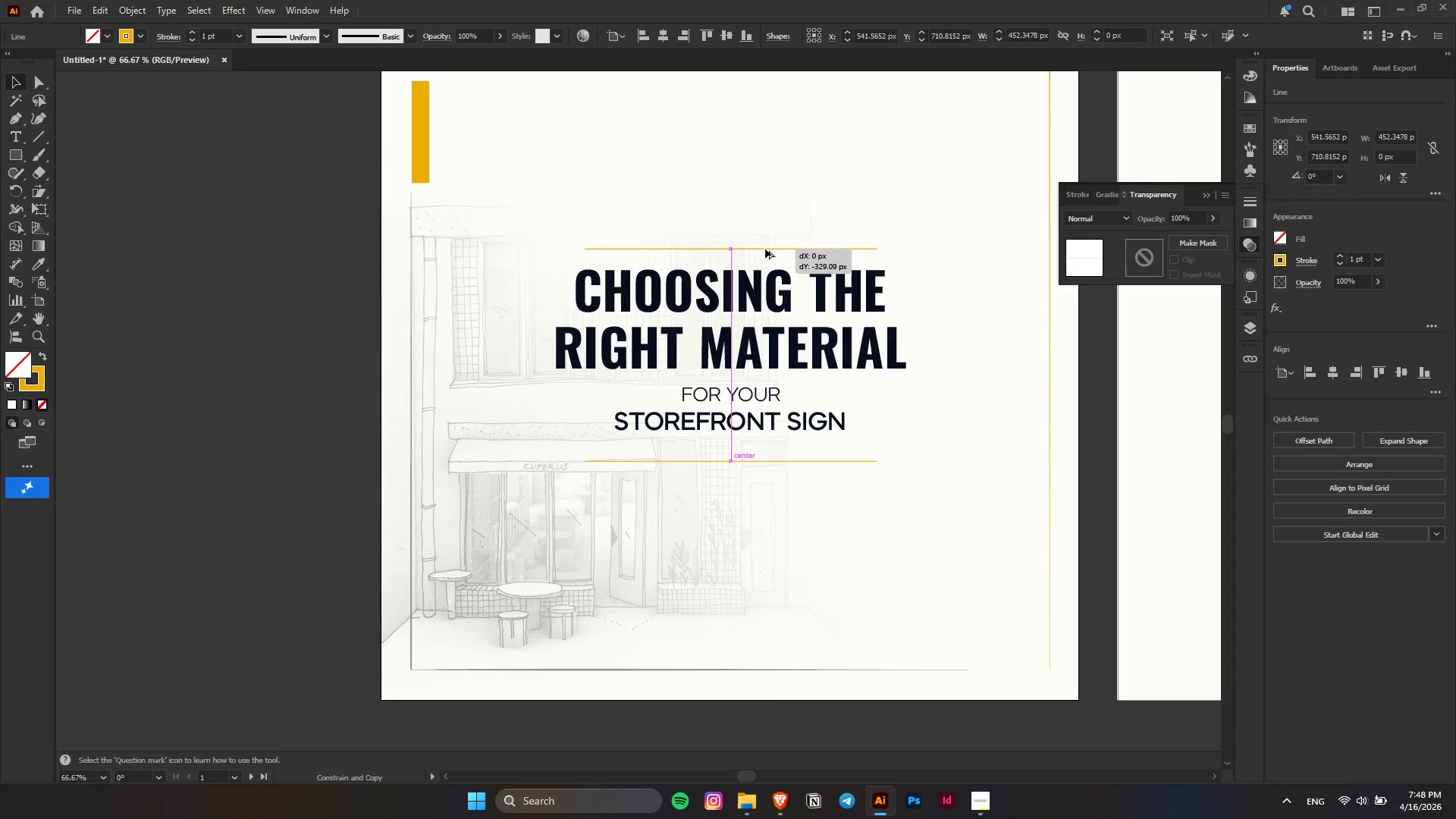 
hold_key(key=ShiftLeft, duration=0.89)
 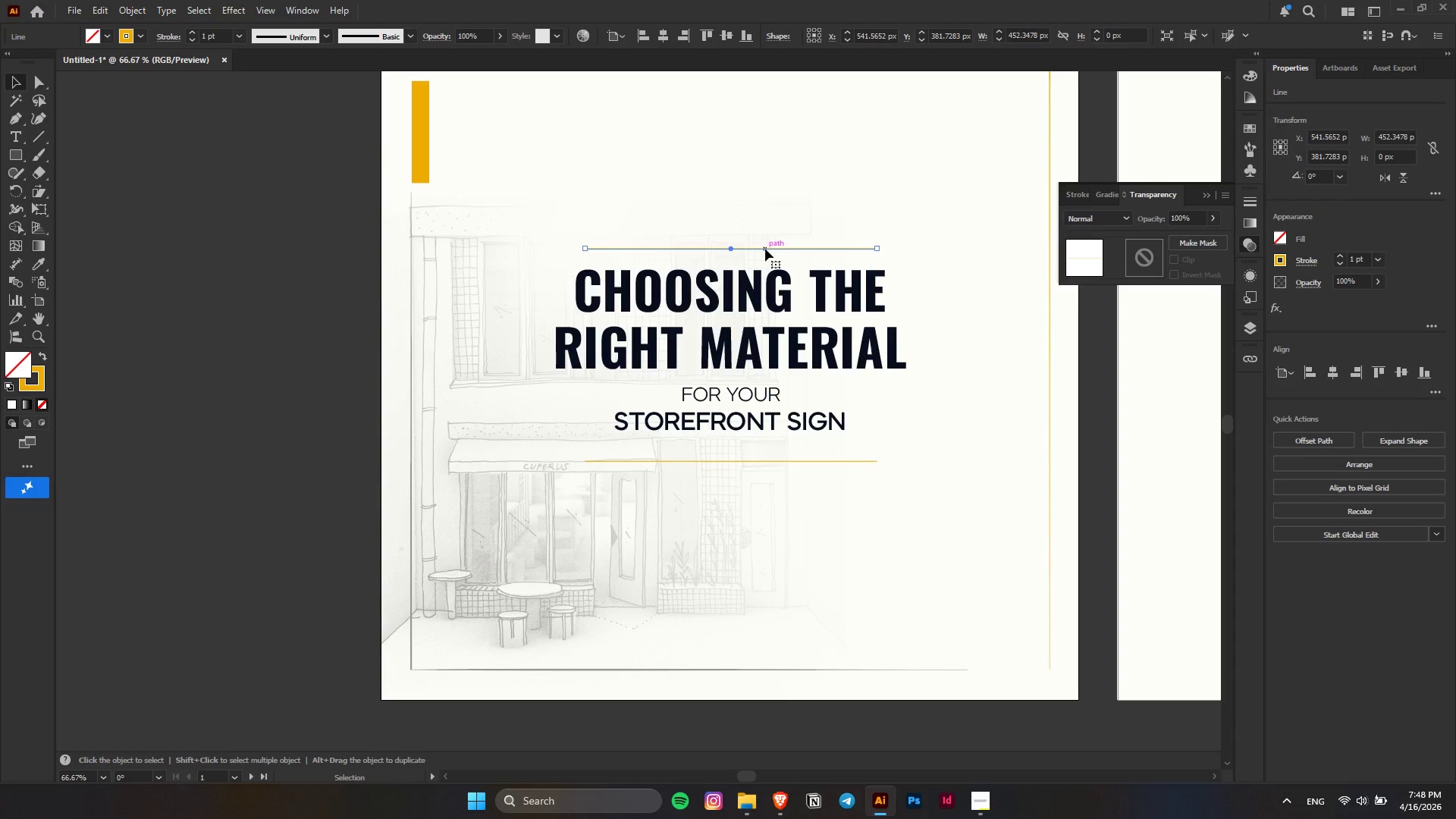 
hold_key(key=ShiftLeft, duration=1.16)
left_click([830, 463])
 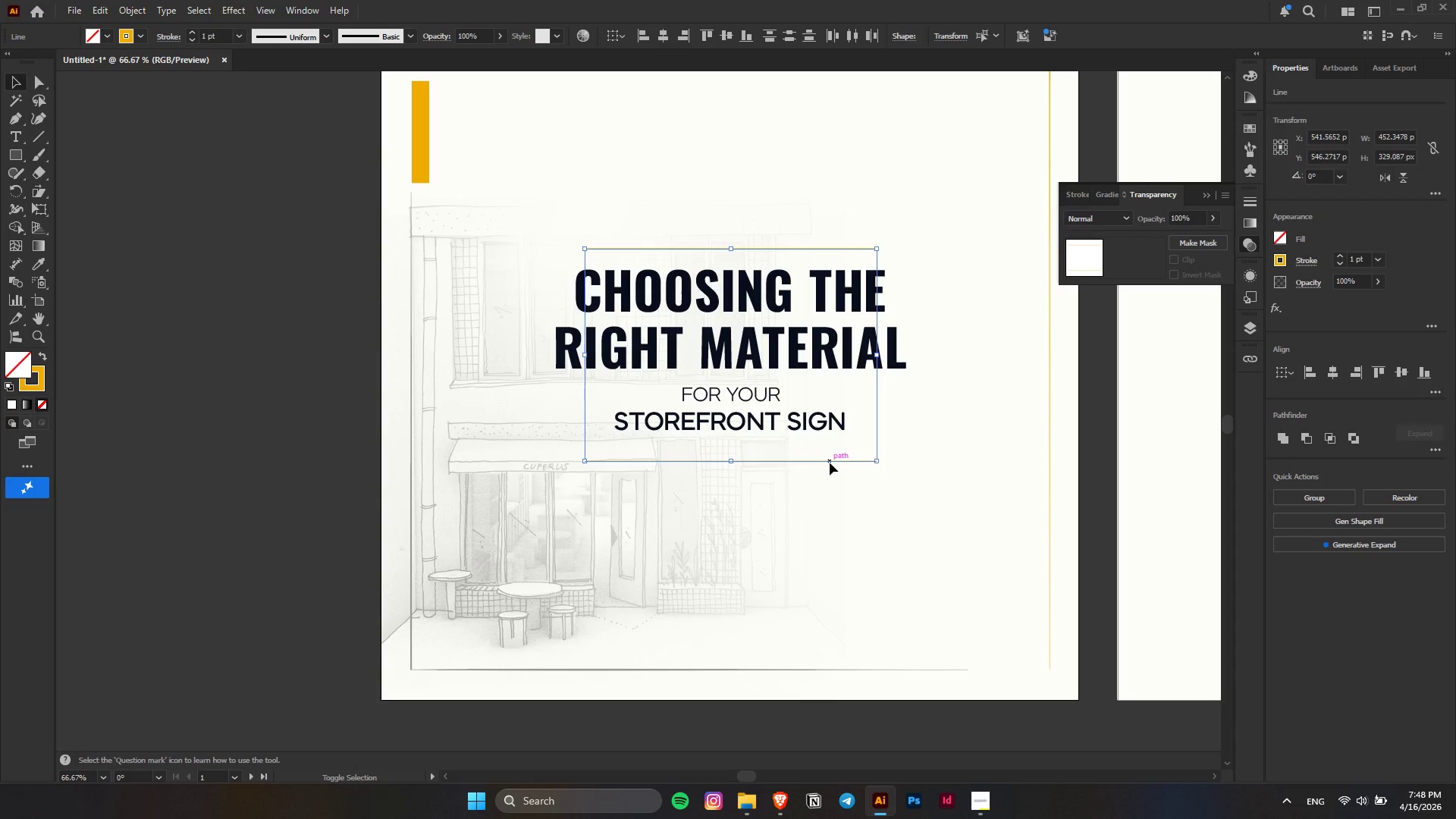 
left_click_drag(start_coordinate=[830, 463], to_coordinate=[830, 457])
 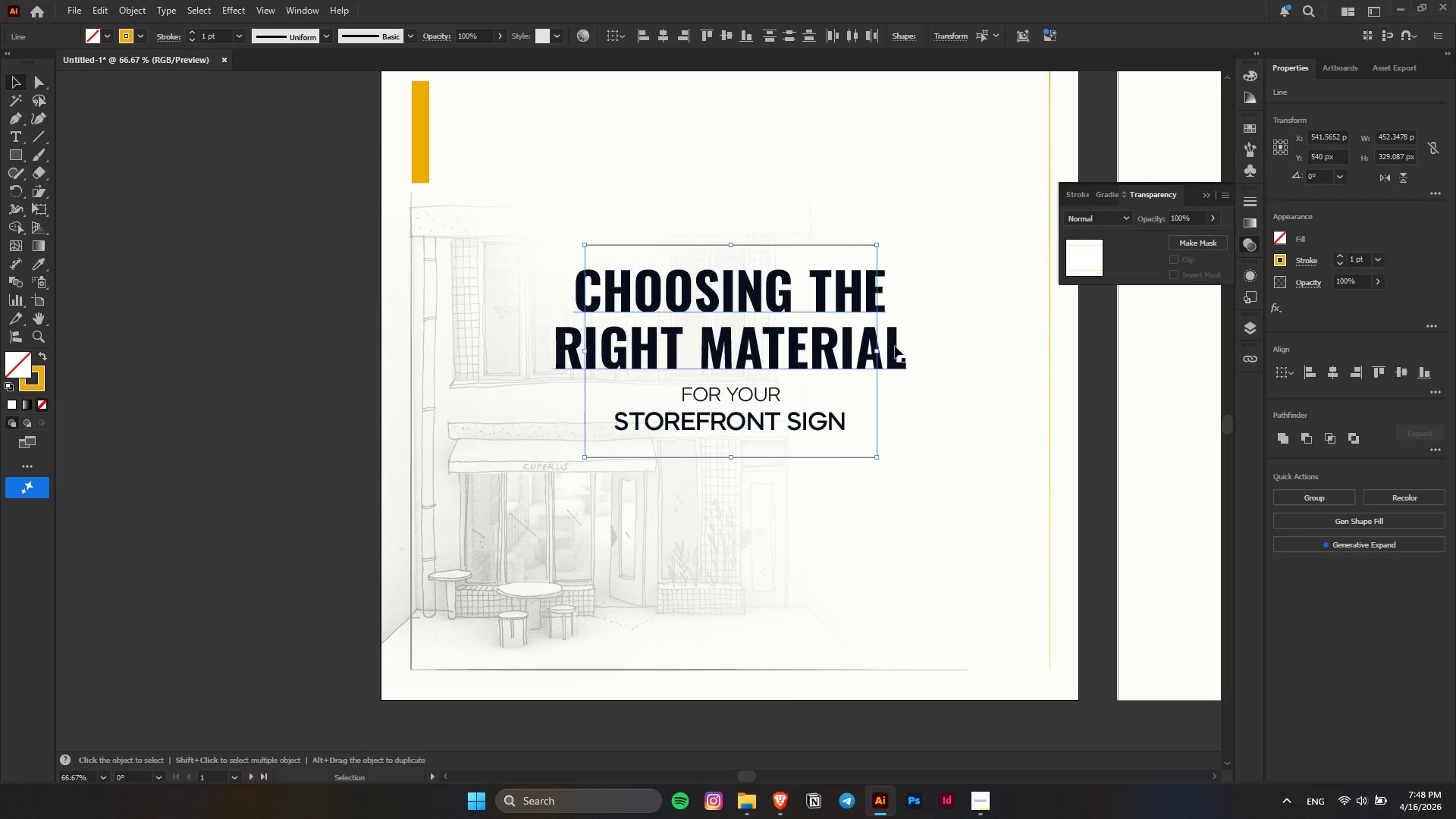 
hold_key(key=ShiftLeft, duration=0.92)
 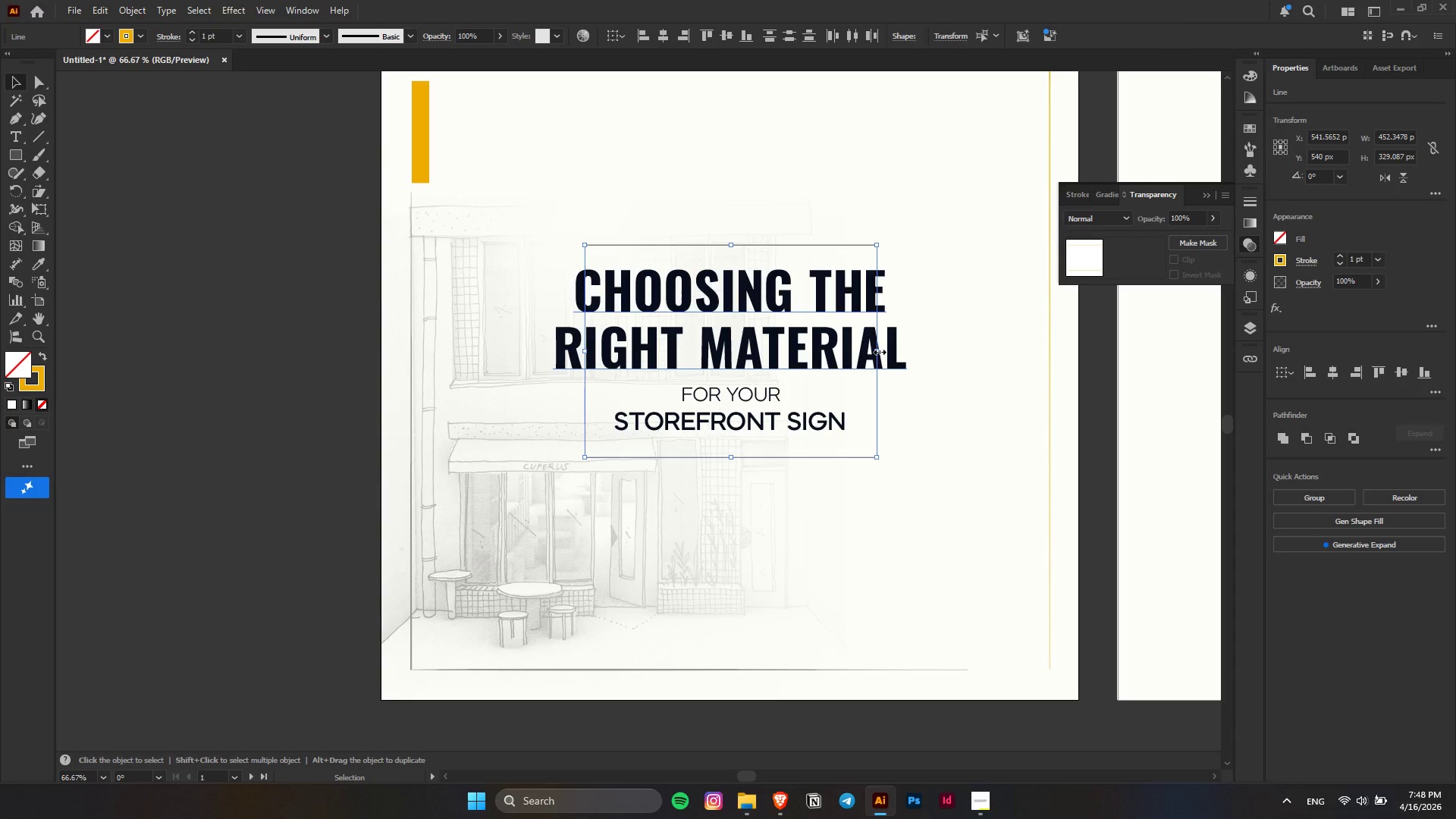 
left_click_drag(start_coordinate=[878, 350], to_coordinate=[864, 352])
 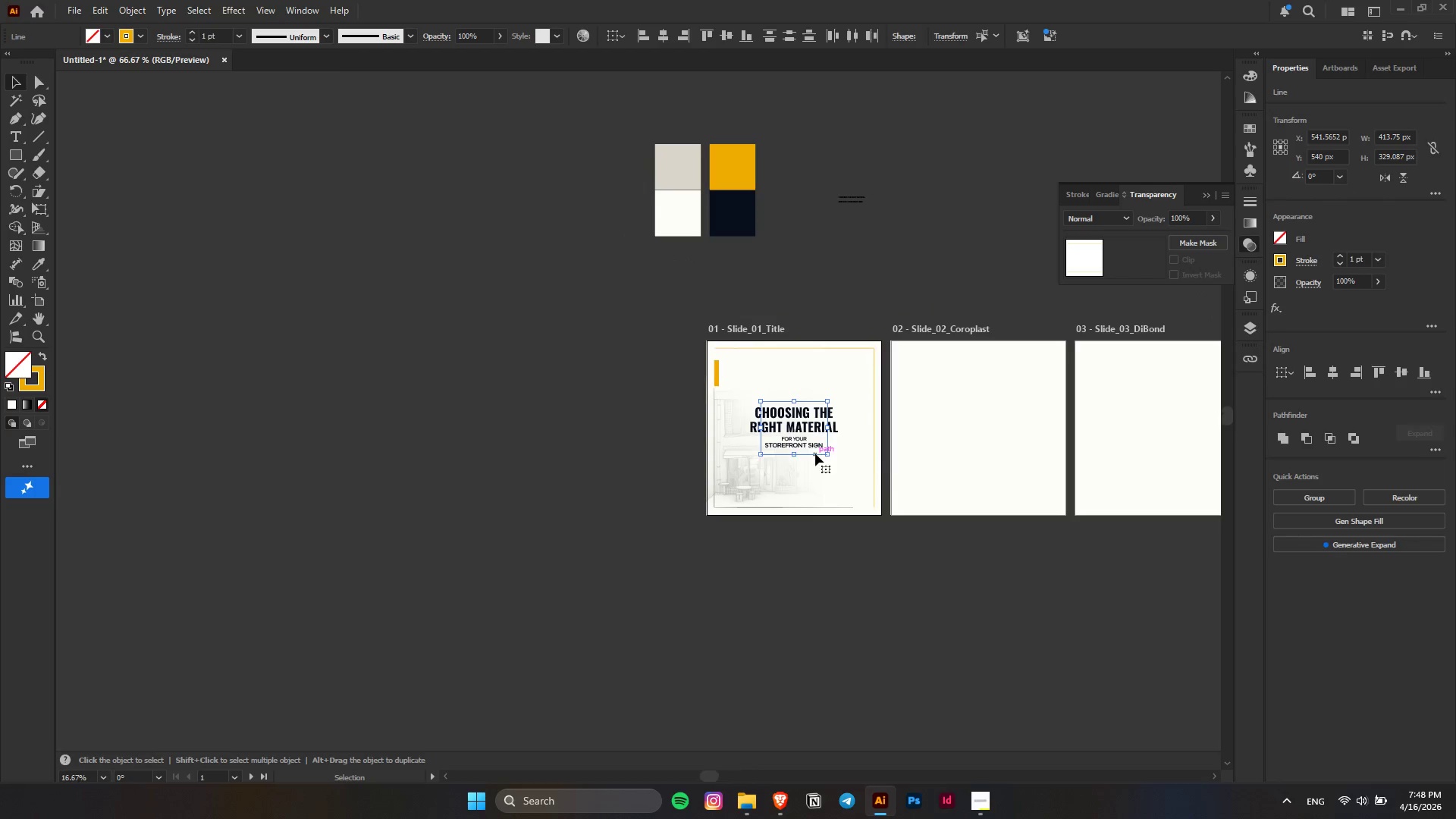 
hold_key(key=AltLeft, duration=0.83)
 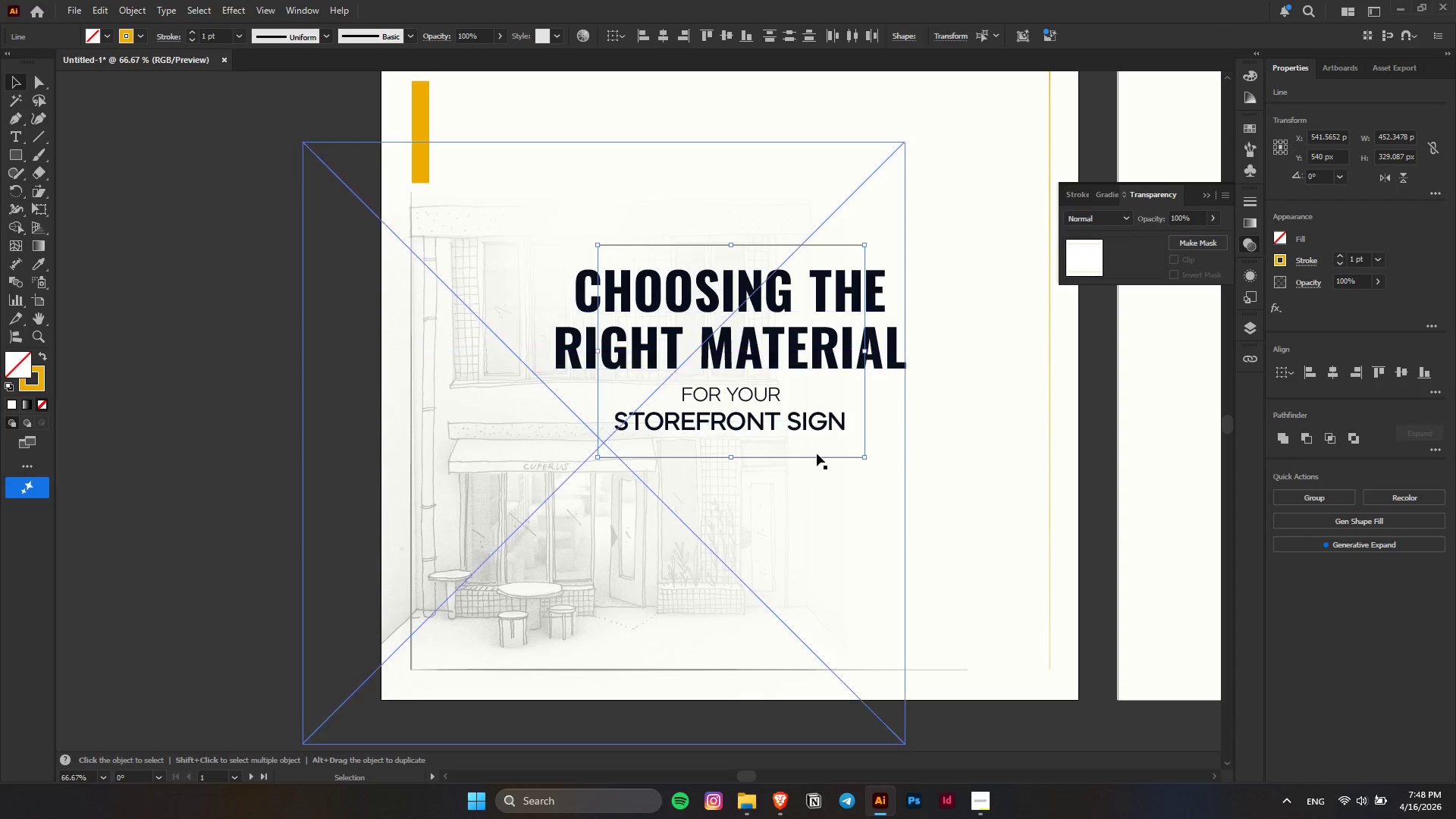 
key(Alt+AltLeft)
 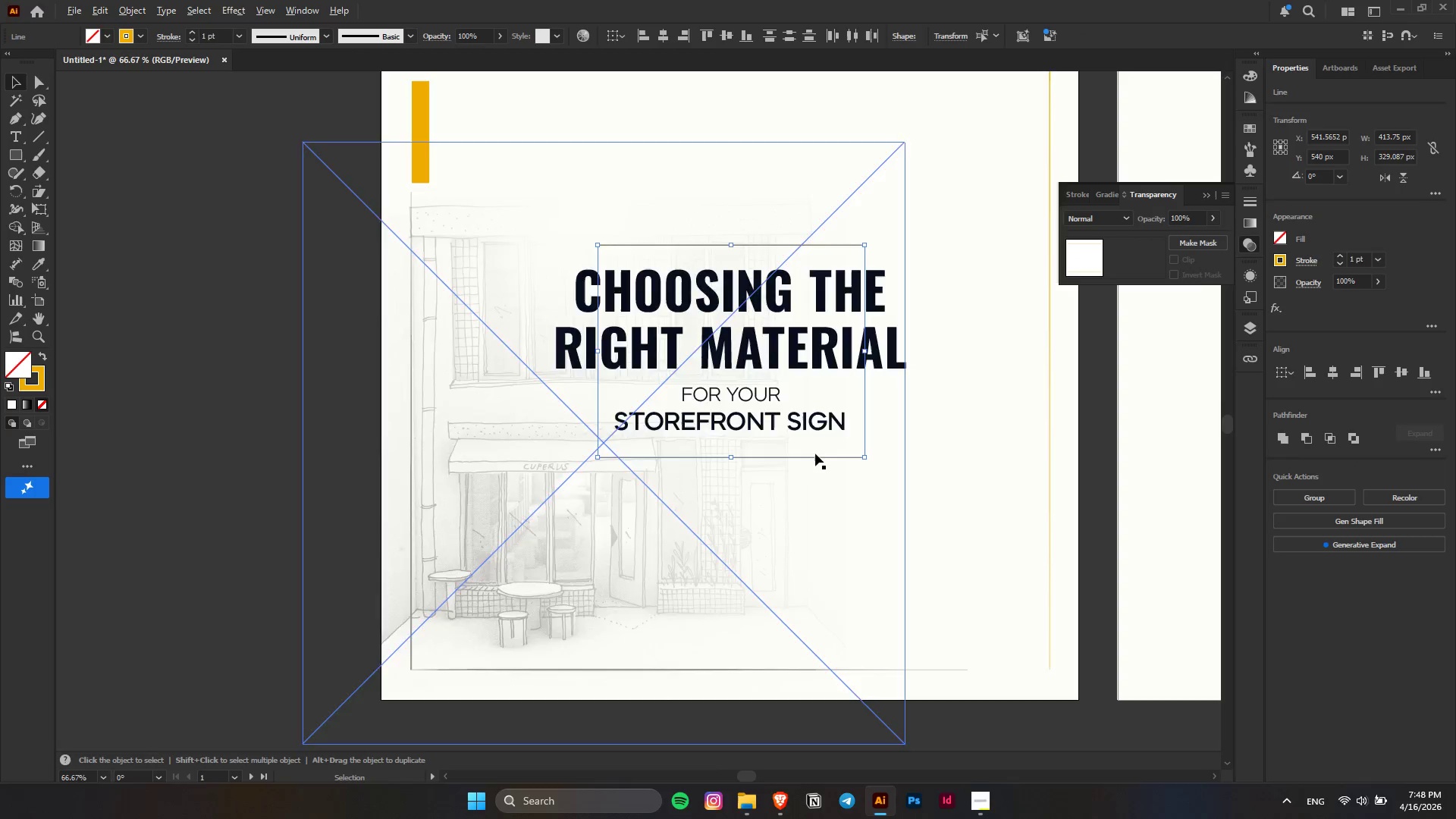 
hold_key(key=ShiftLeft, duration=0.67)
 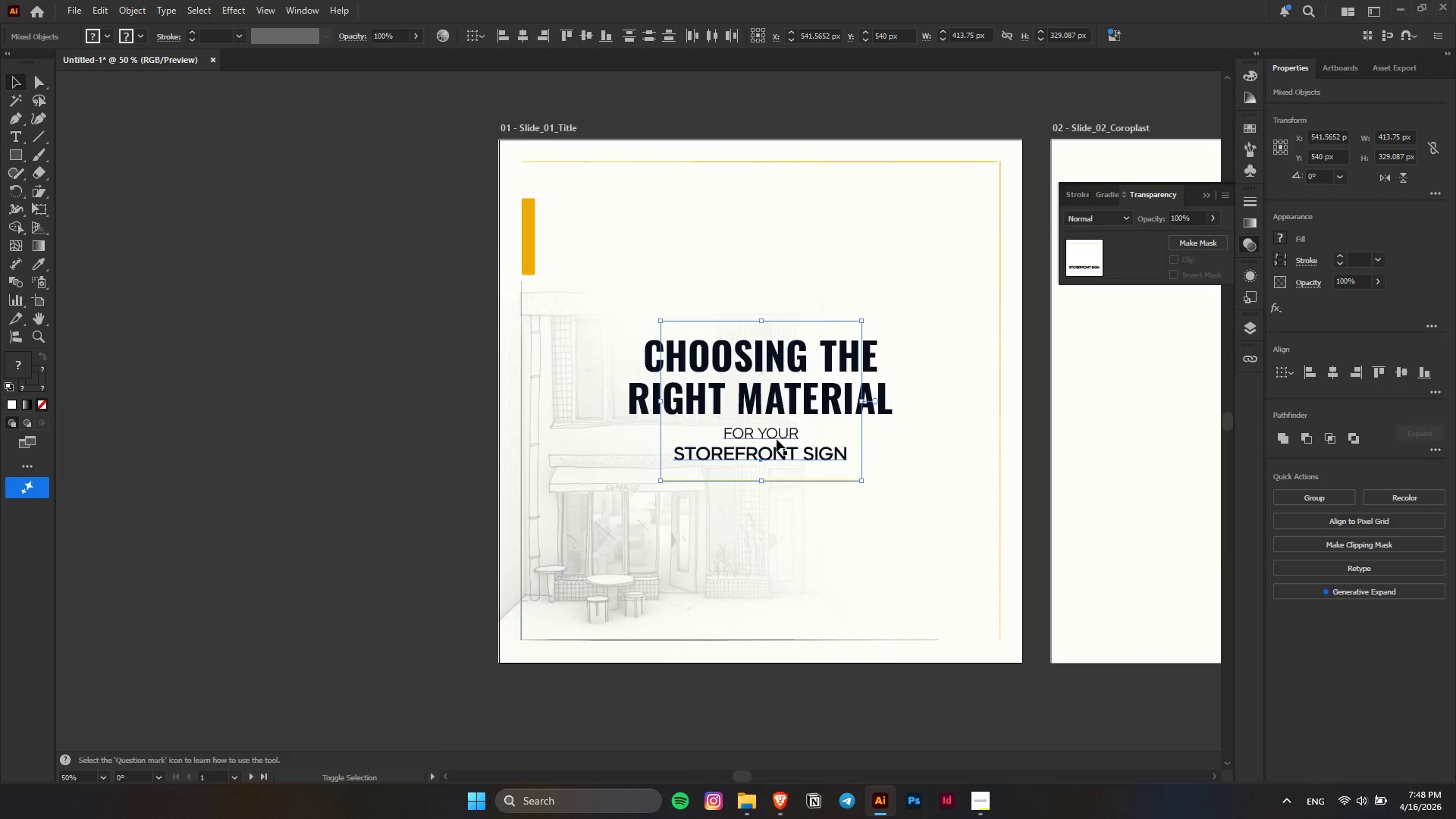 
scroll: coordinate [815, 453], scroll_direction: down, amount: 4.0
 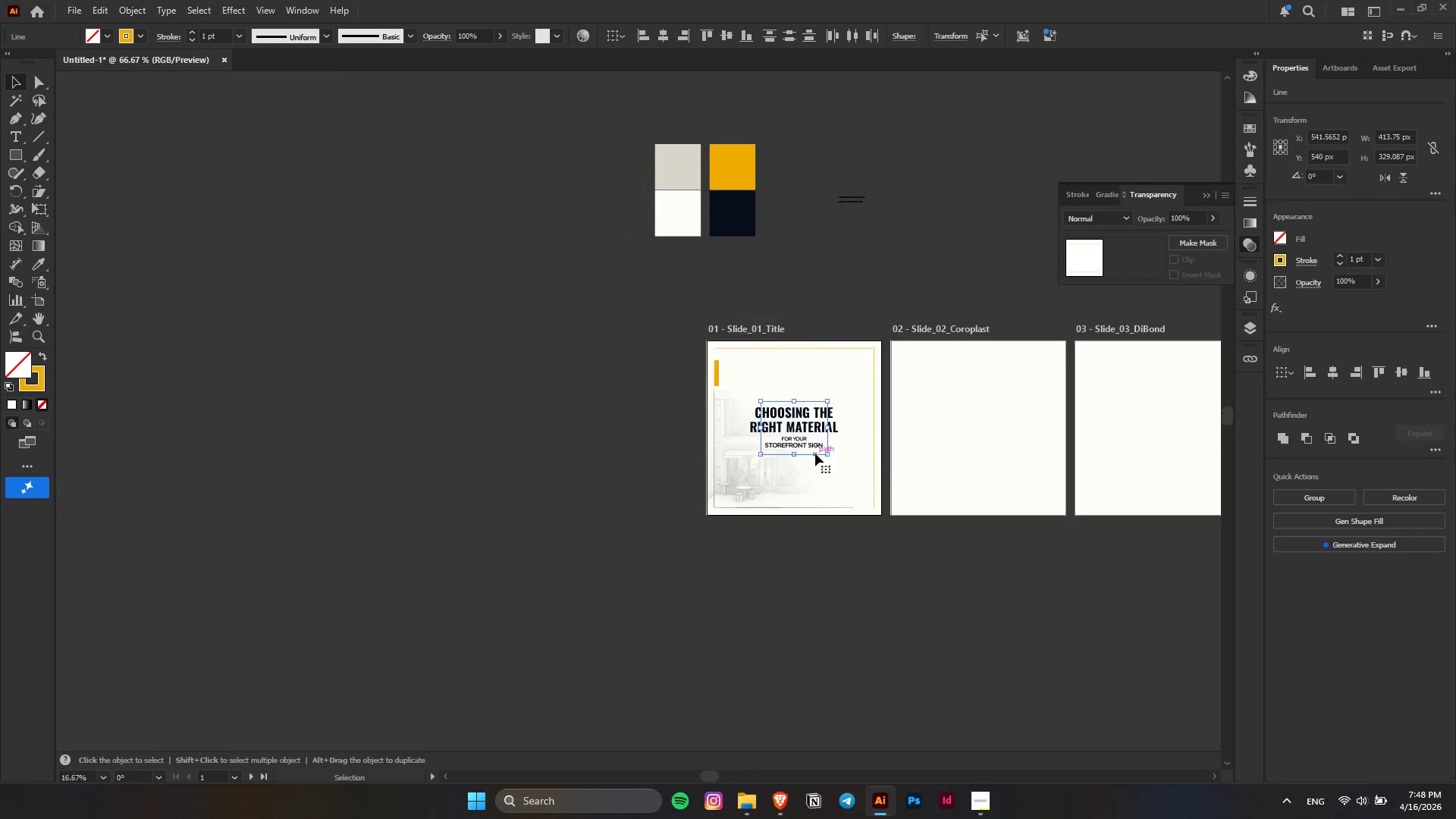 
left_click([811, 441])
 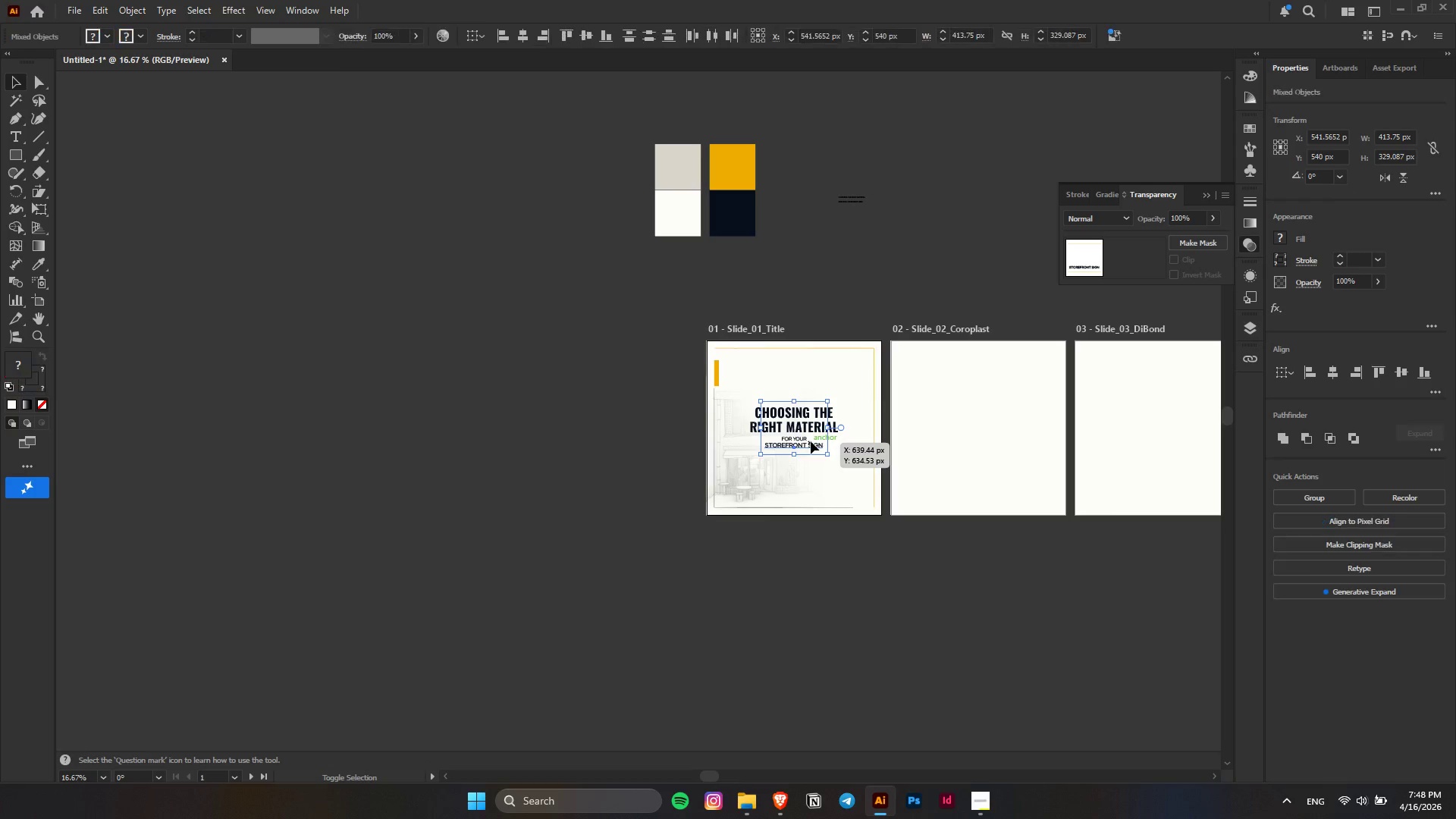 
key(Alt+AltLeft)
 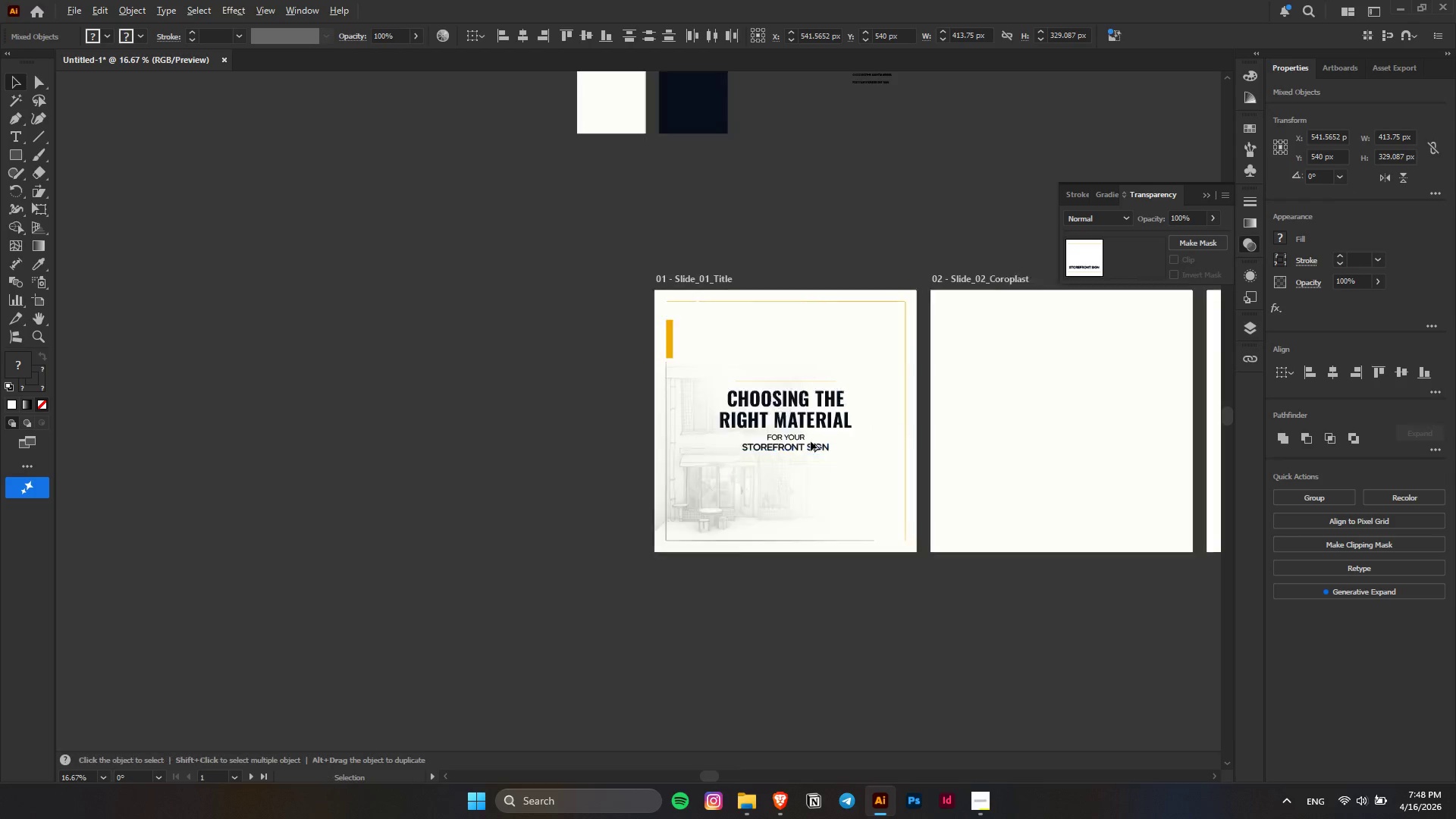 
hold_key(key=ShiftLeft, duration=1.2)
left_click([777, 436])
 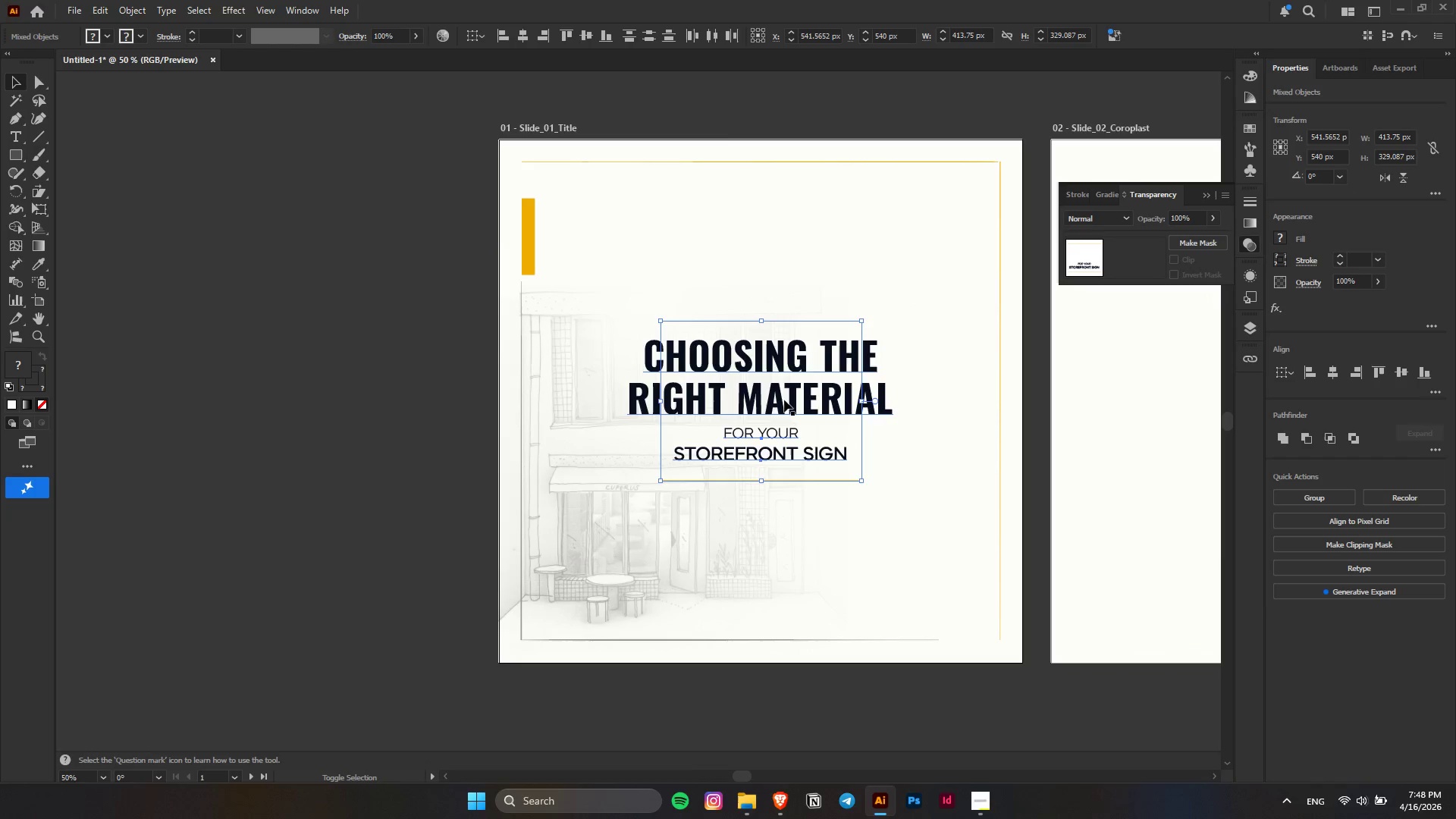 
scroll: coordinate [811, 441], scroll_direction: up, amount: 3.0
 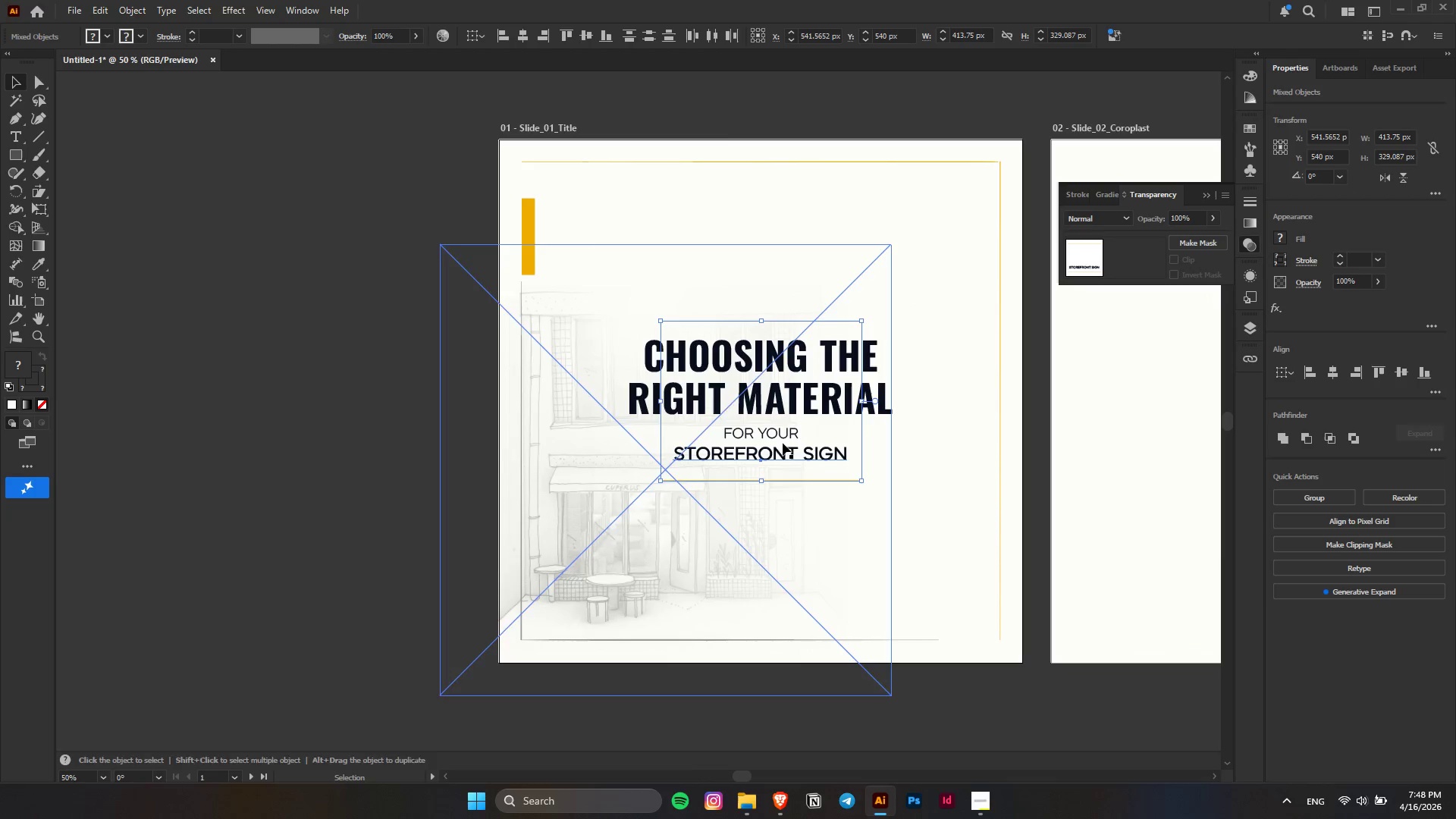 
double_click([783, 399])
 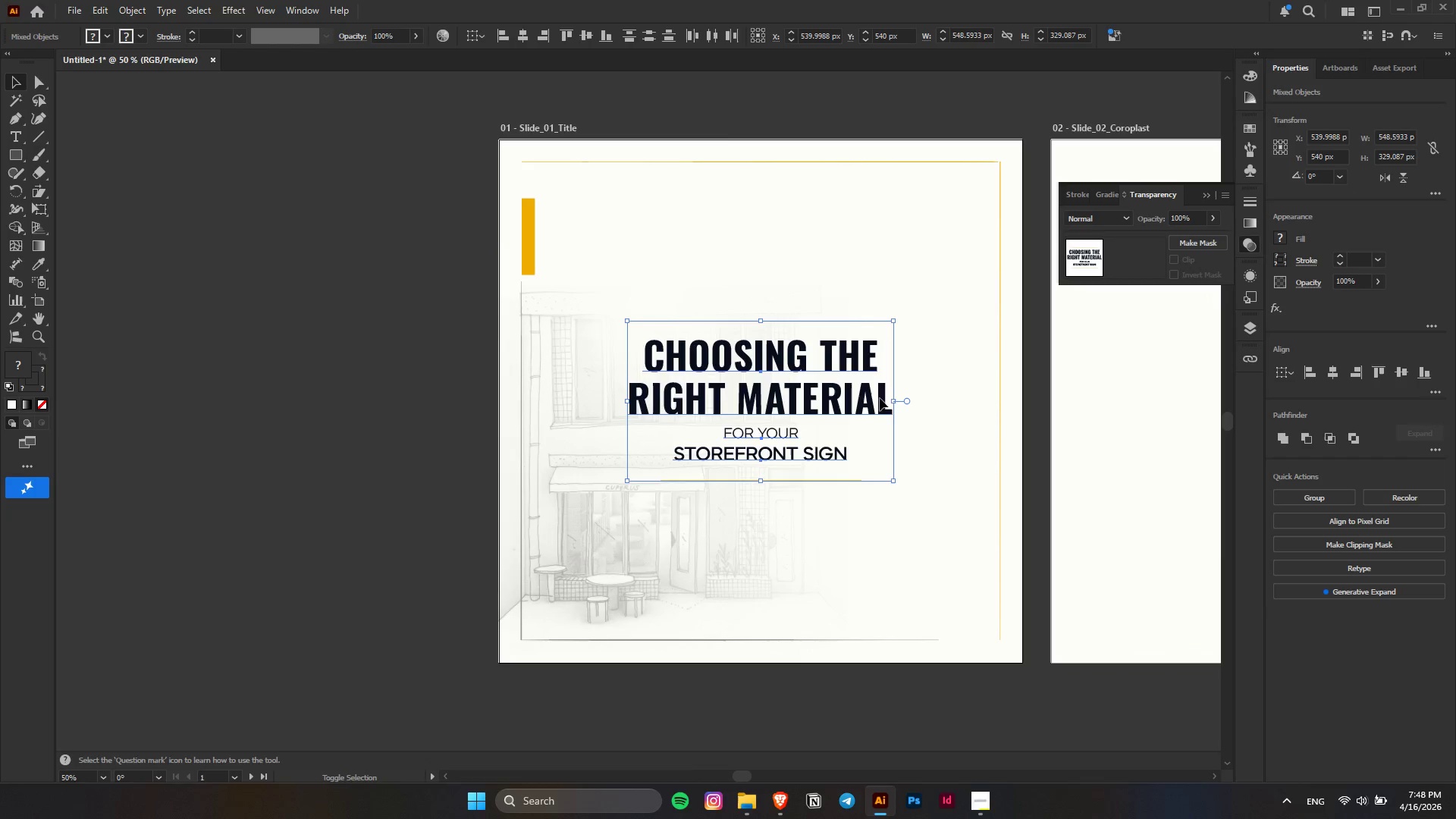 
hold_key(key=ShiftLeft, duration=2.2)
hold_key(key=AltLeft, duration=1.5)
left_click_drag(start_coordinate=[892, 400], to_coordinate=[922, 401])
 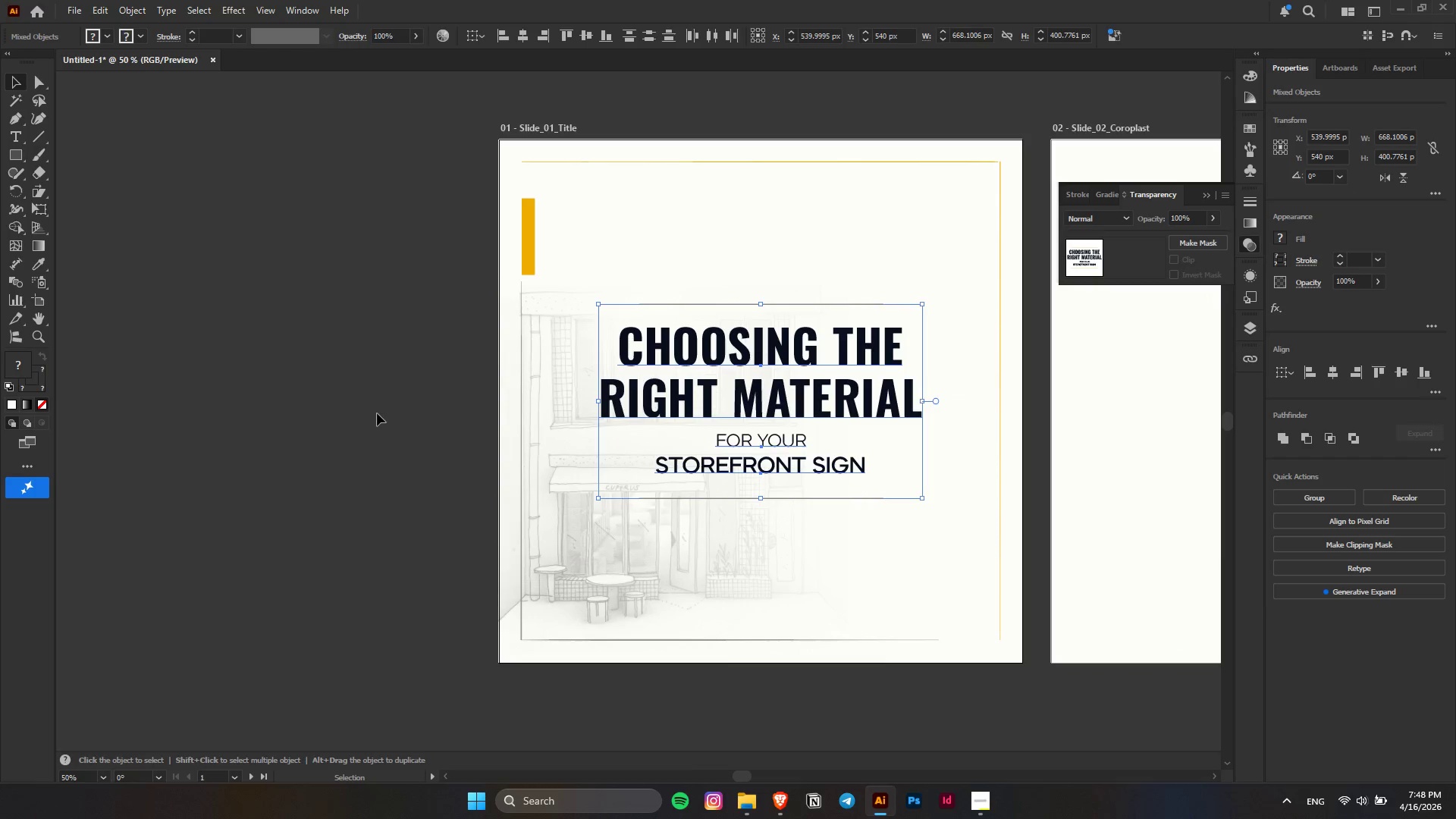 
hold_key(key=AltLeft, duration=0.47)
 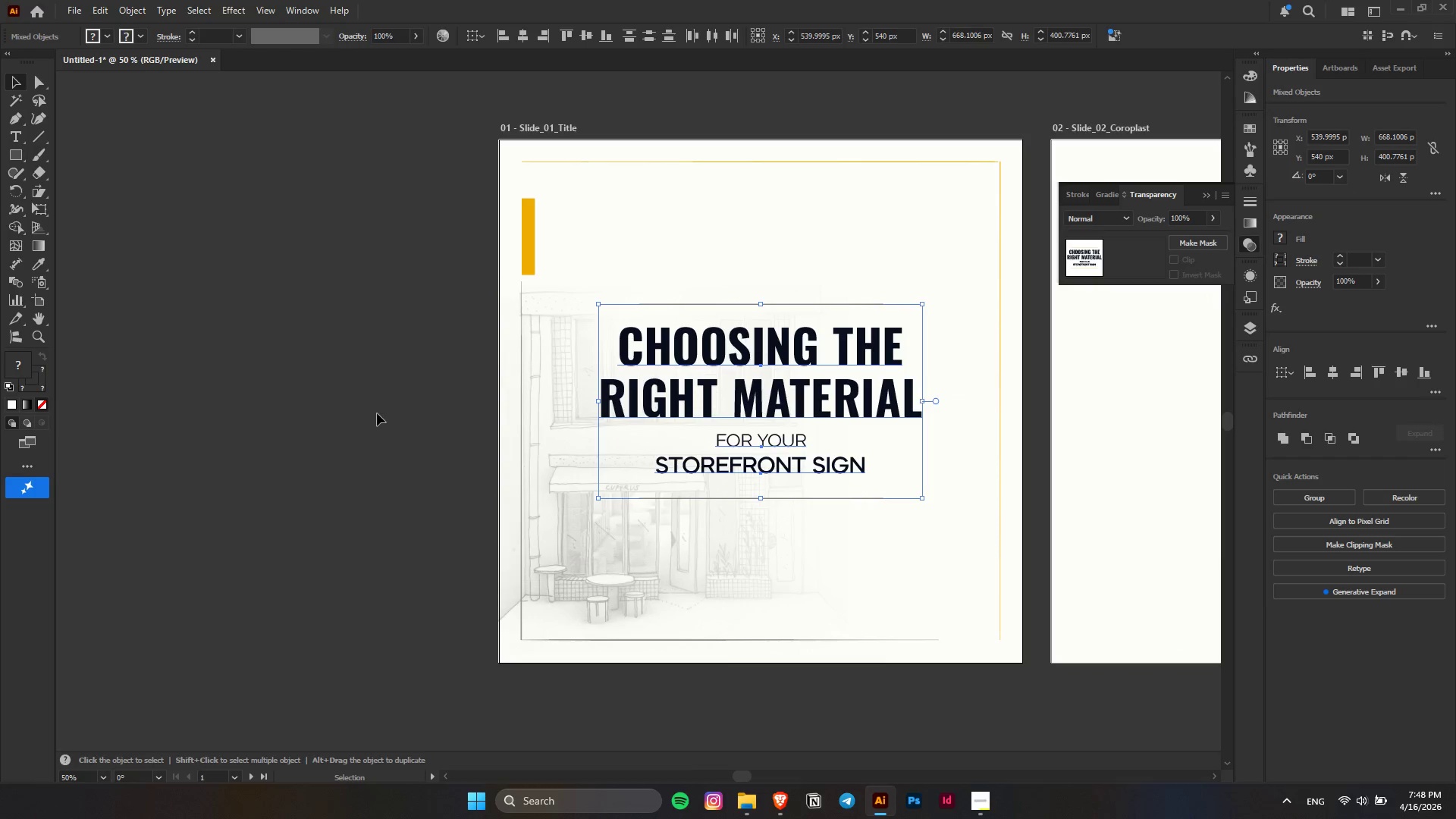 
left_click([377, 413])
 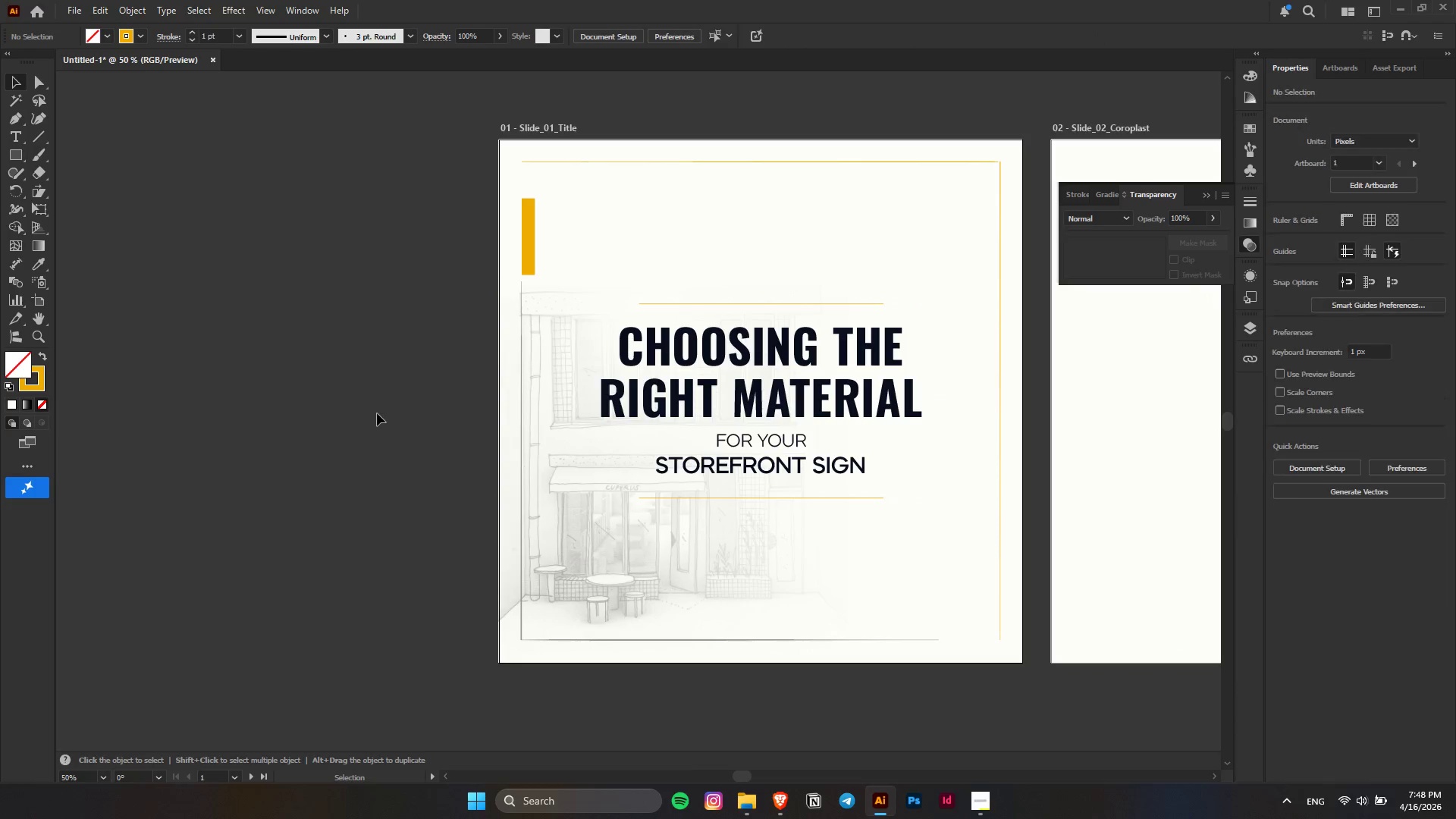 
key(Alt+AltLeft)
 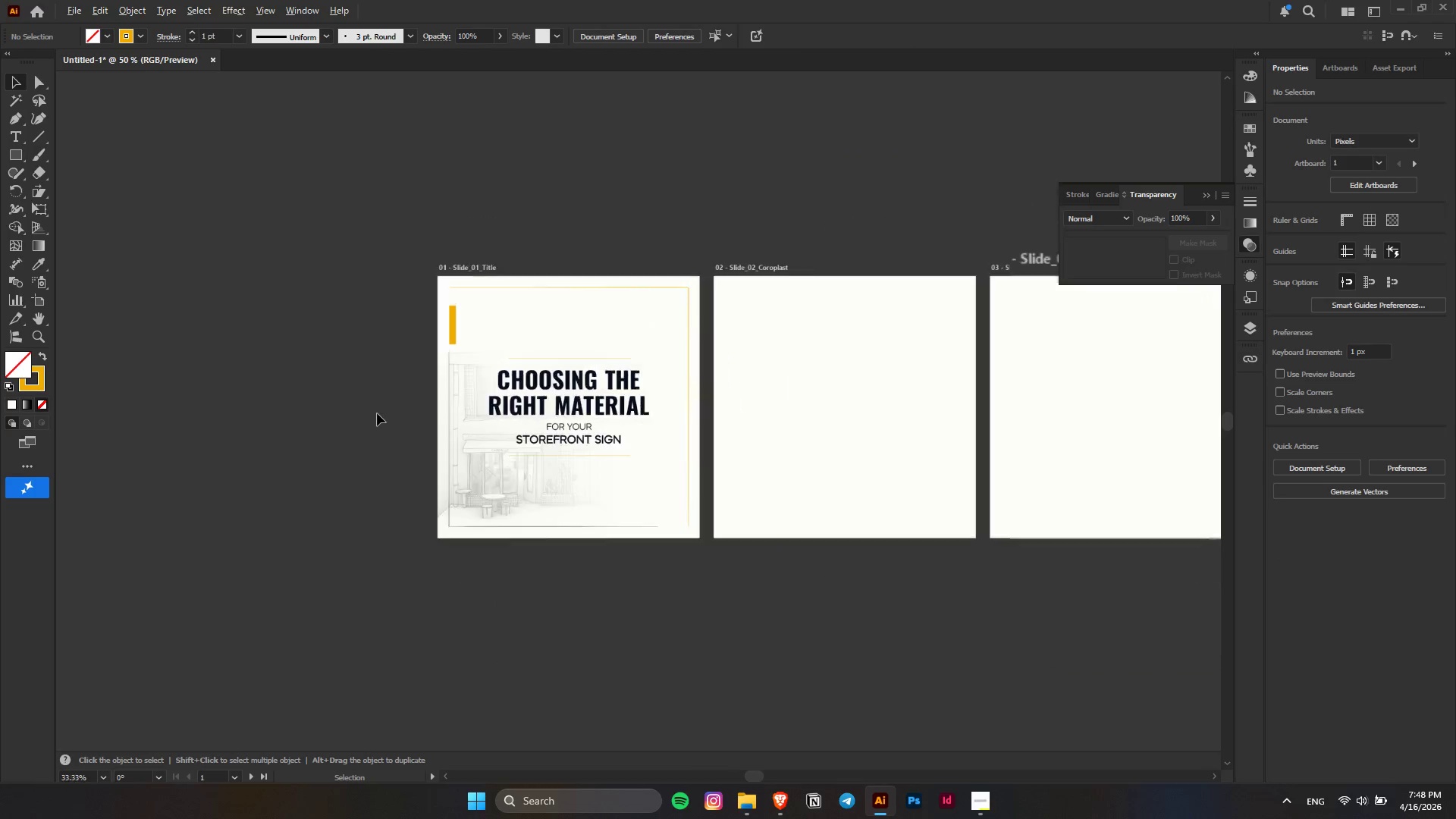 
key(Alt+AltLeft)
 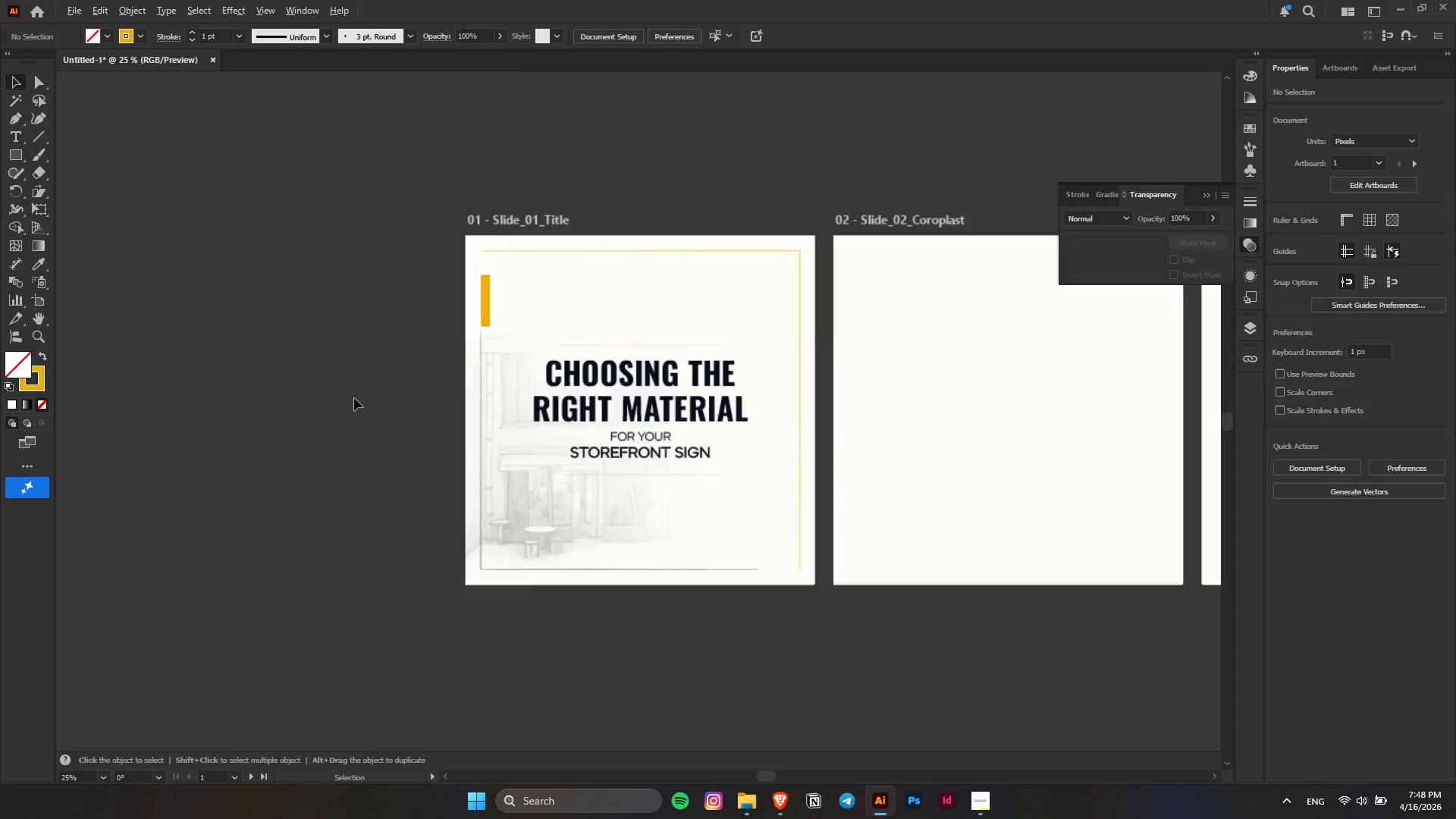 
scroll: coordinate [377, 413], scroll_direction: down, amount: 2.0
 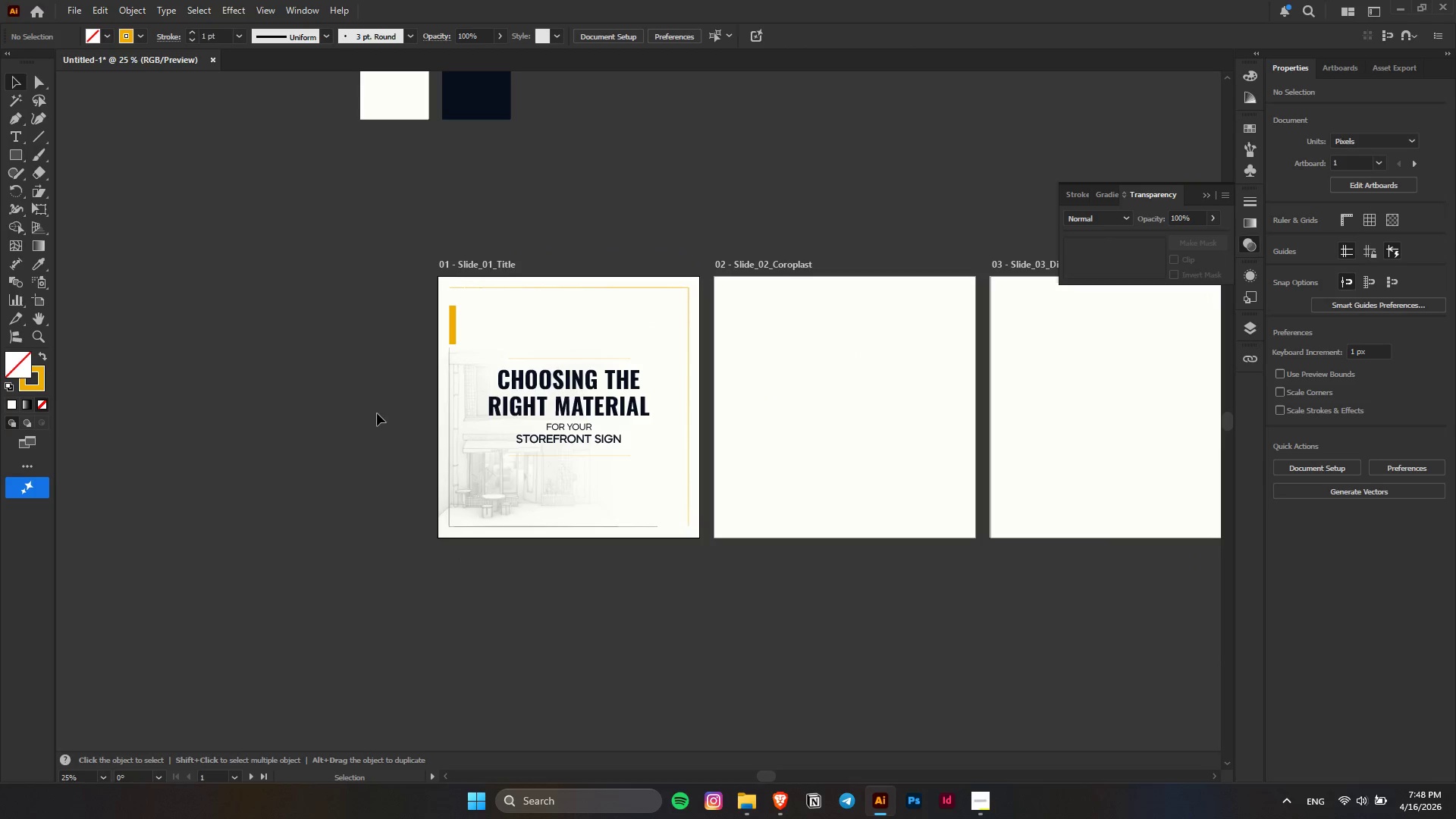 
hold_key(key=ControlLeft, duration=0.72)
 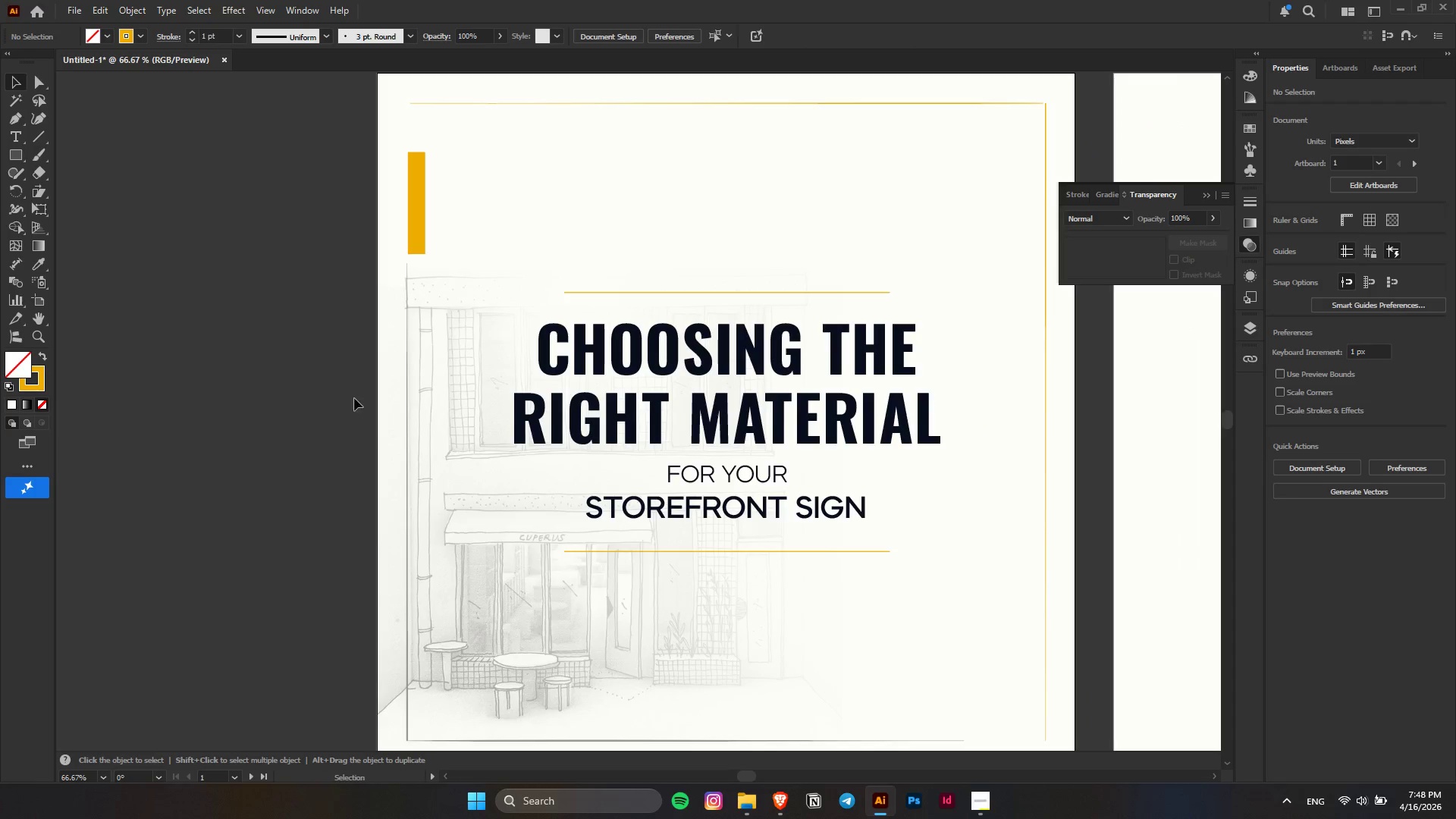 
key(Alt+AltLeft)
 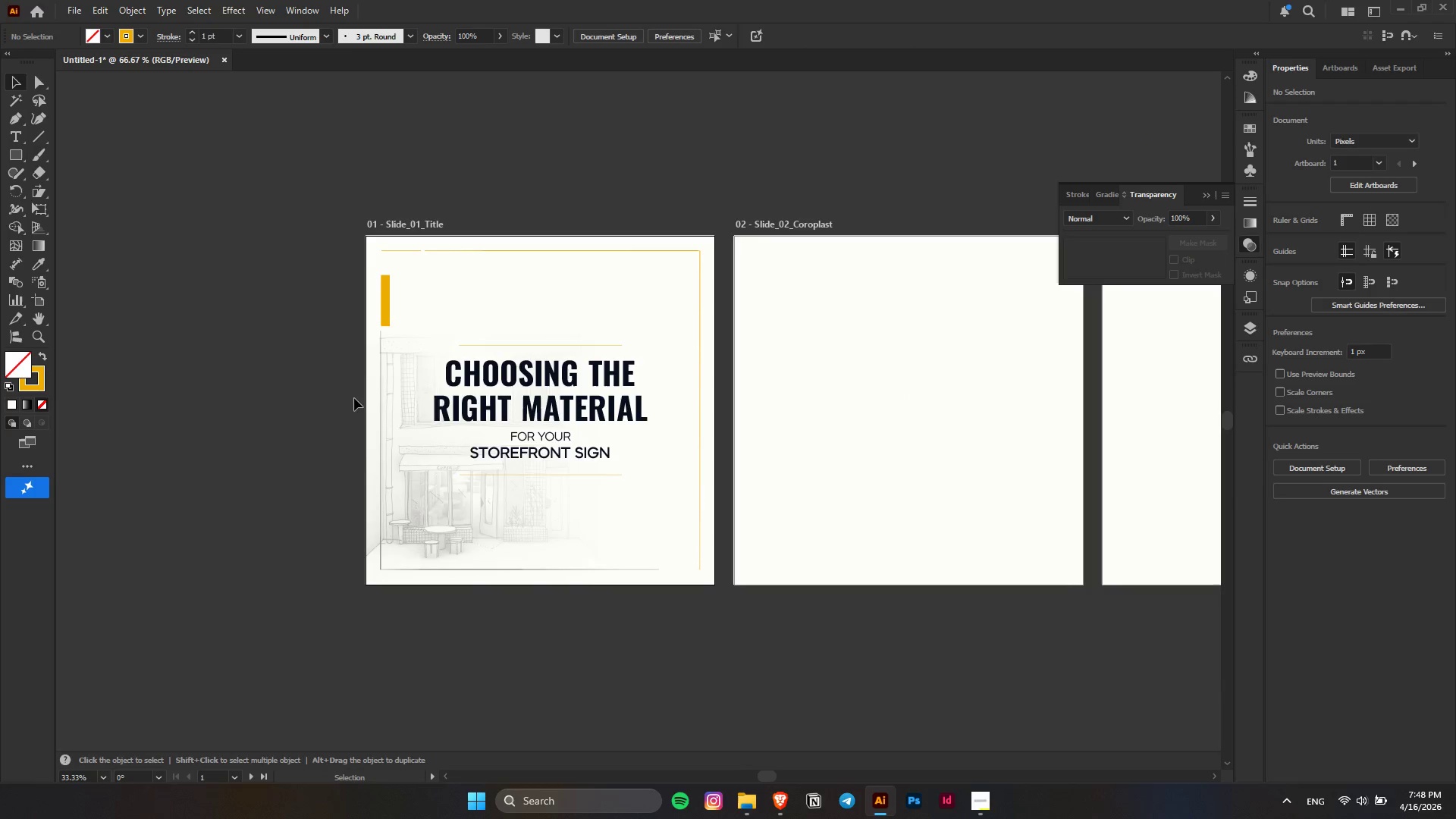 
key(Control+ControlLeft)
 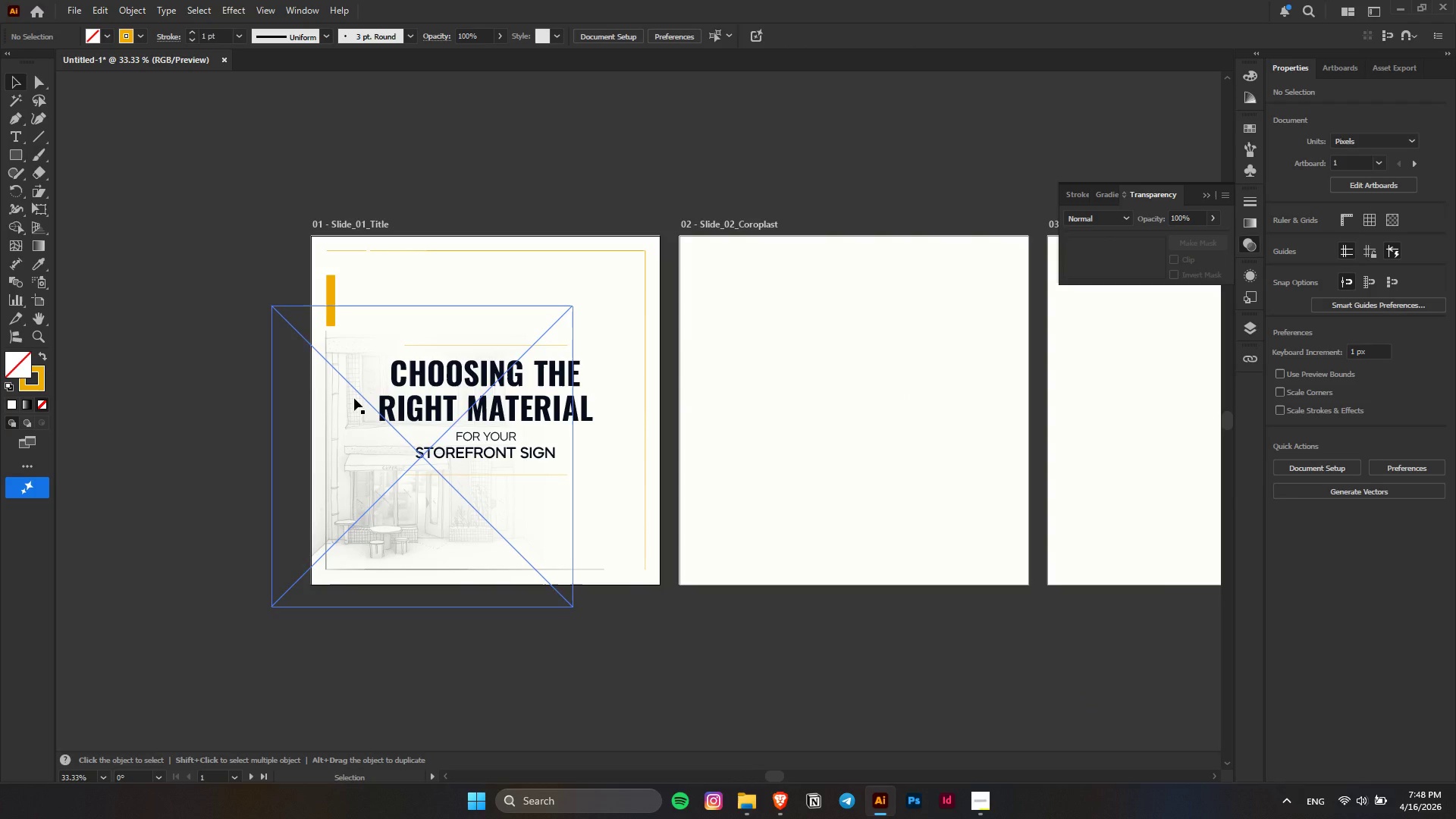 
scroll: coordinate [354, 398], scroll_direction: down, amount: 13.0
 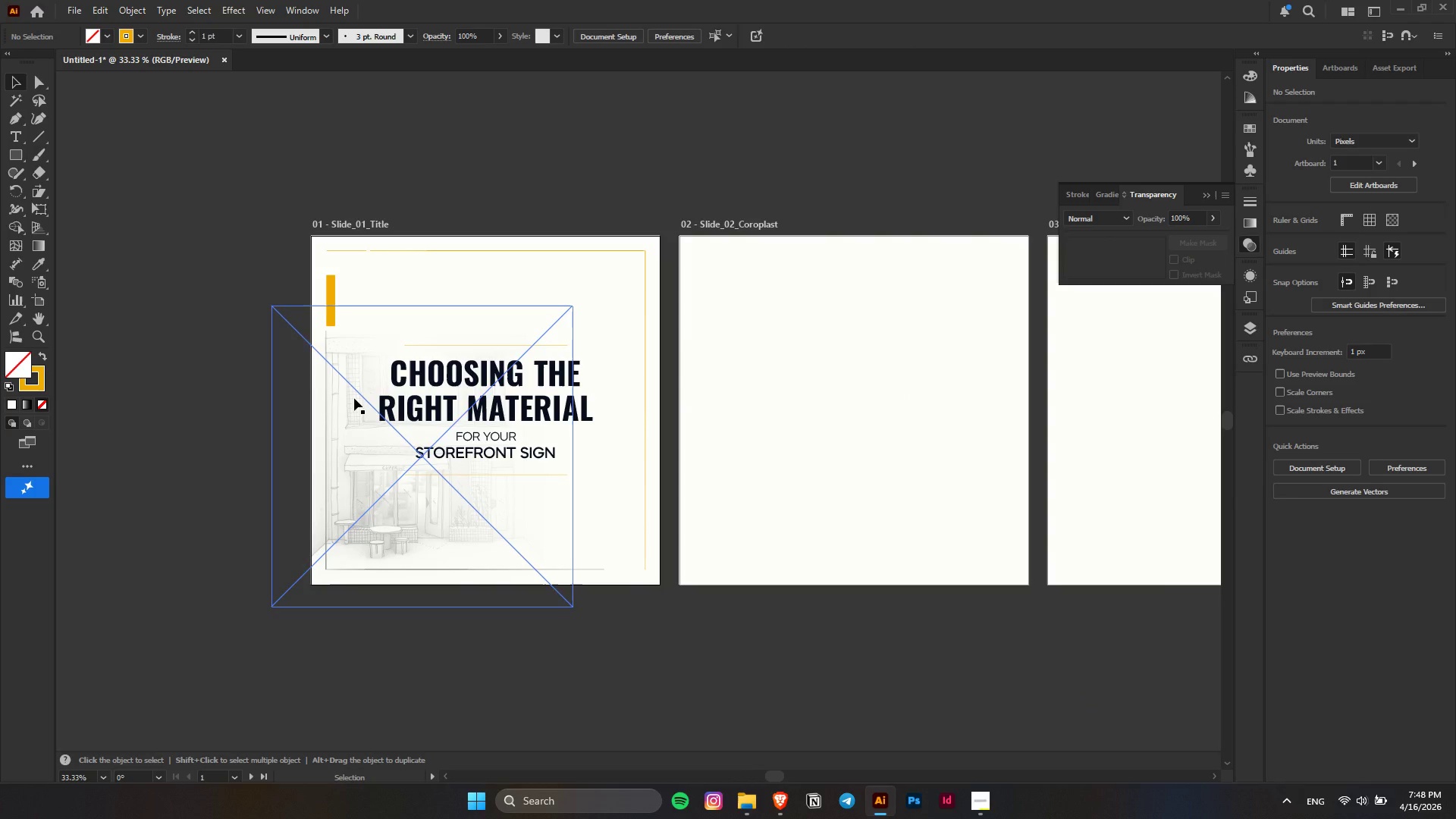 
wait(5.02)
 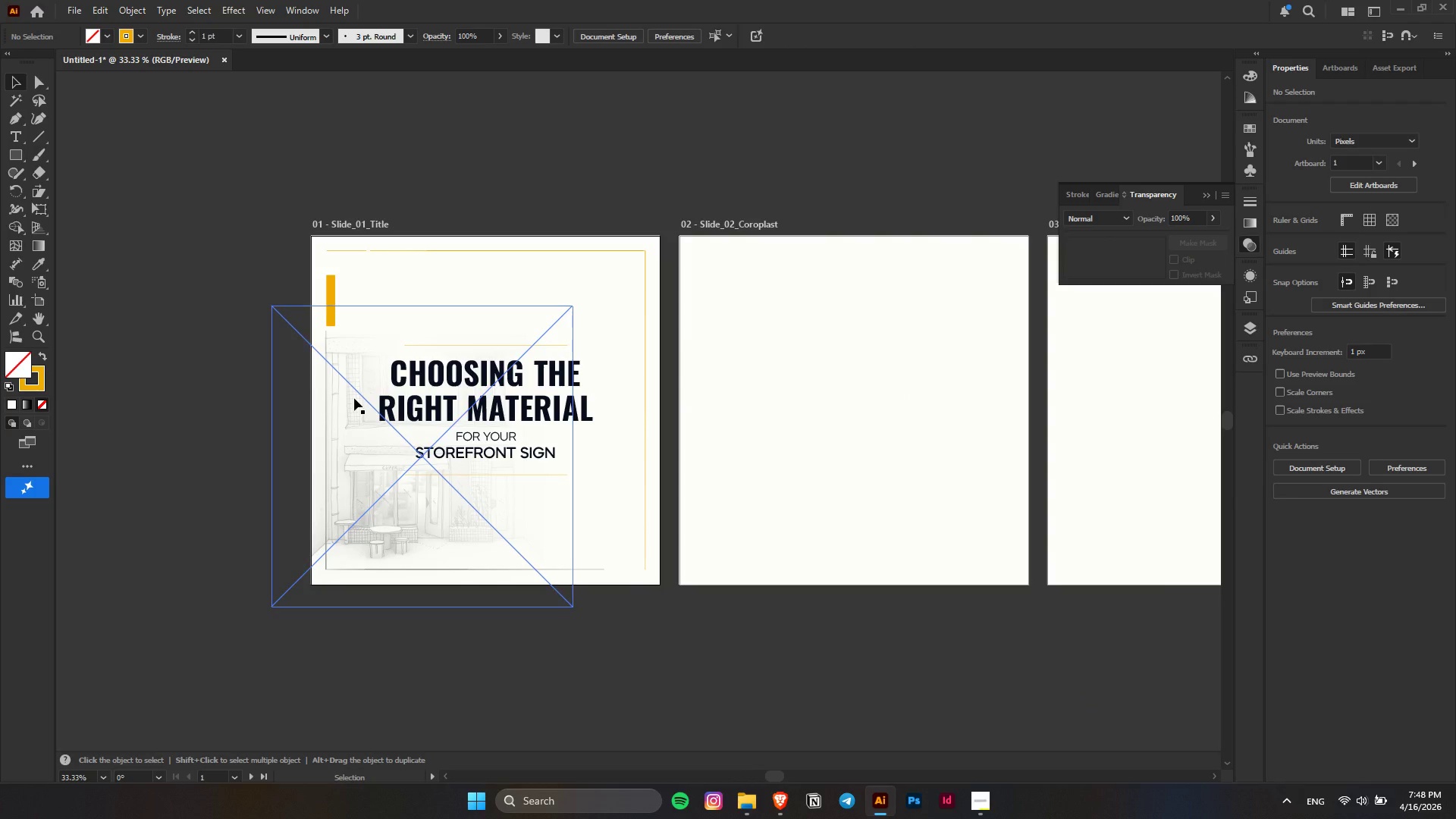 
key(Control+Z)
 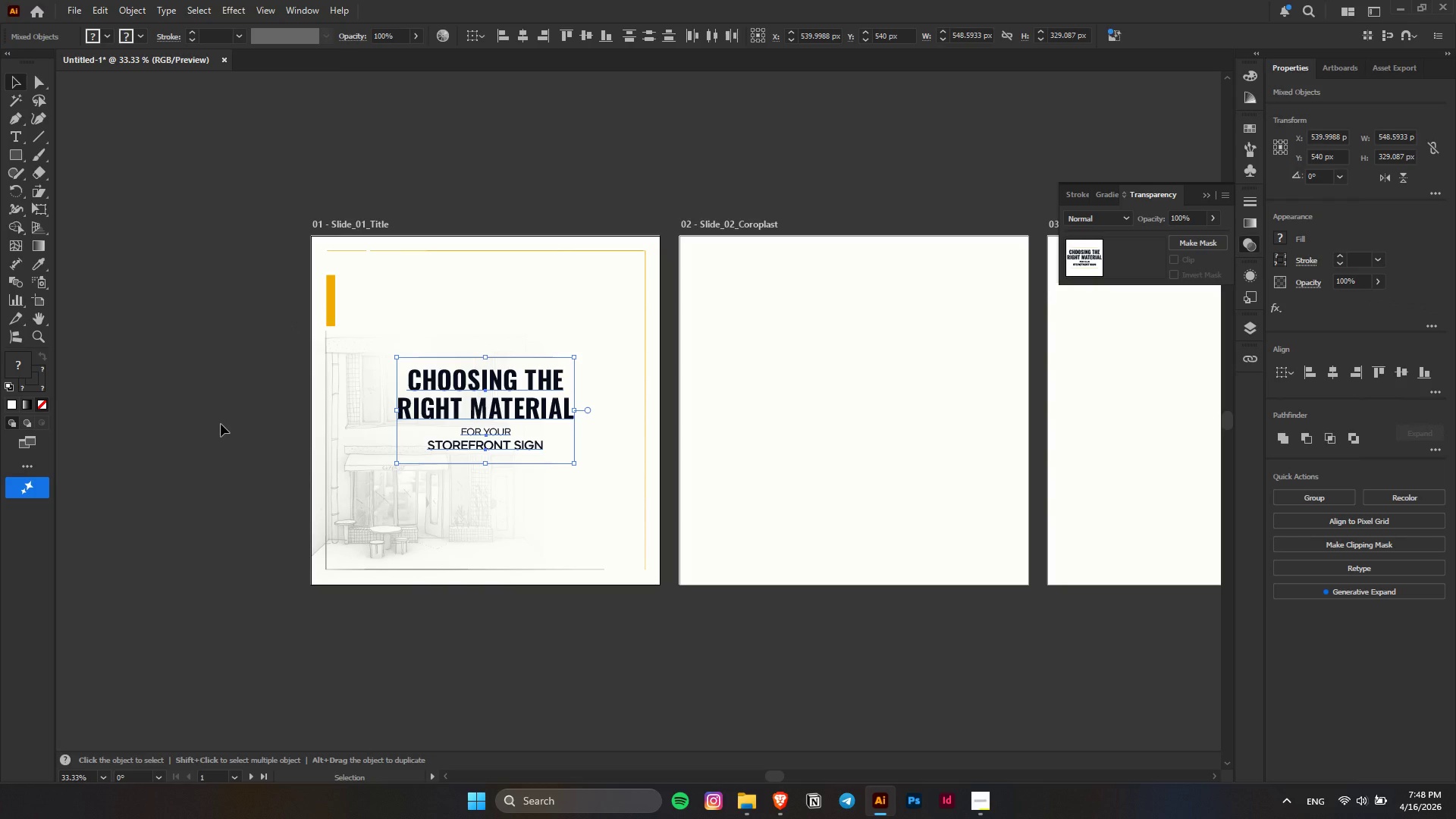 
key(Control+Shift+Z)
 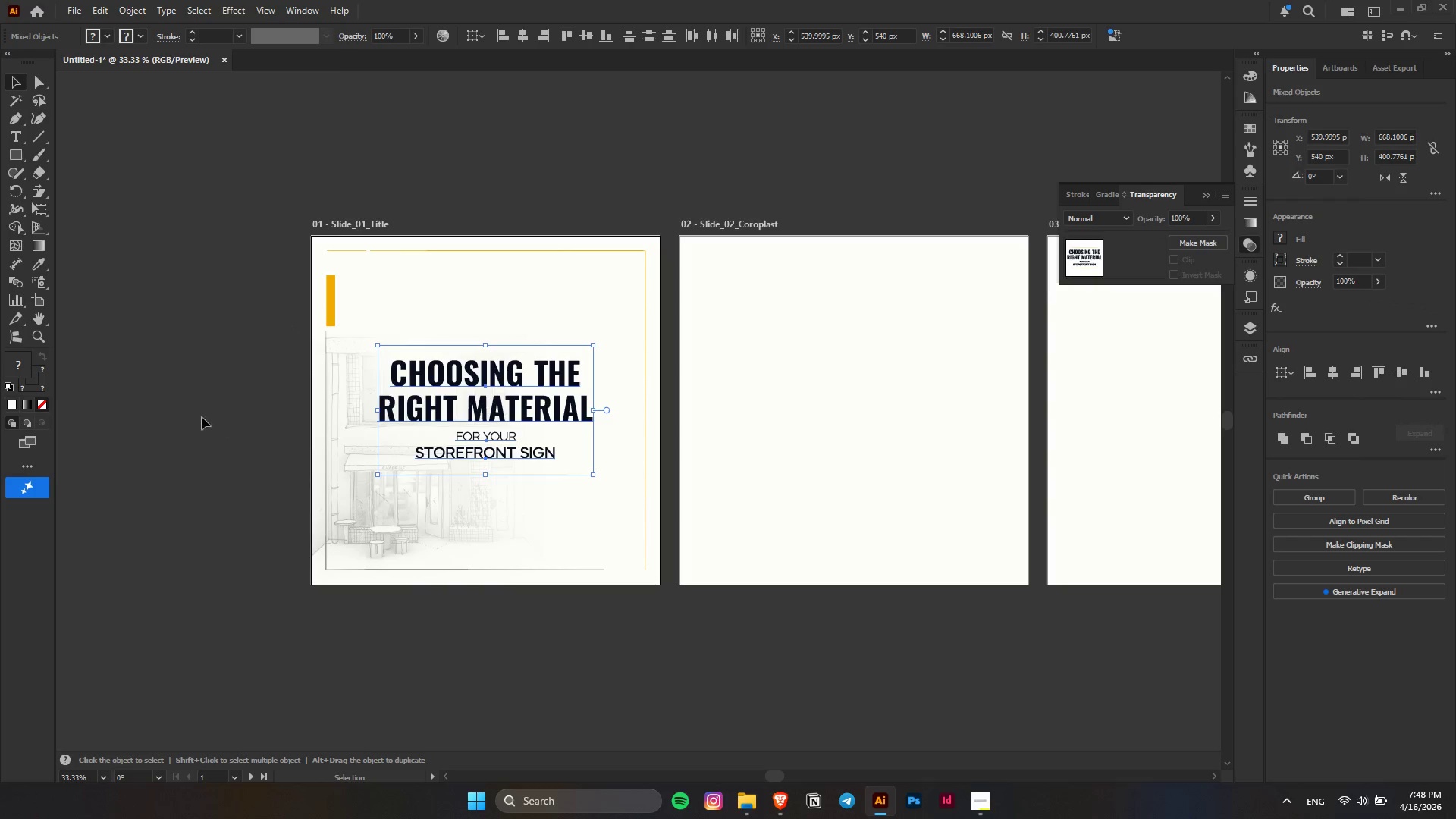 
left_click([193, 413])
 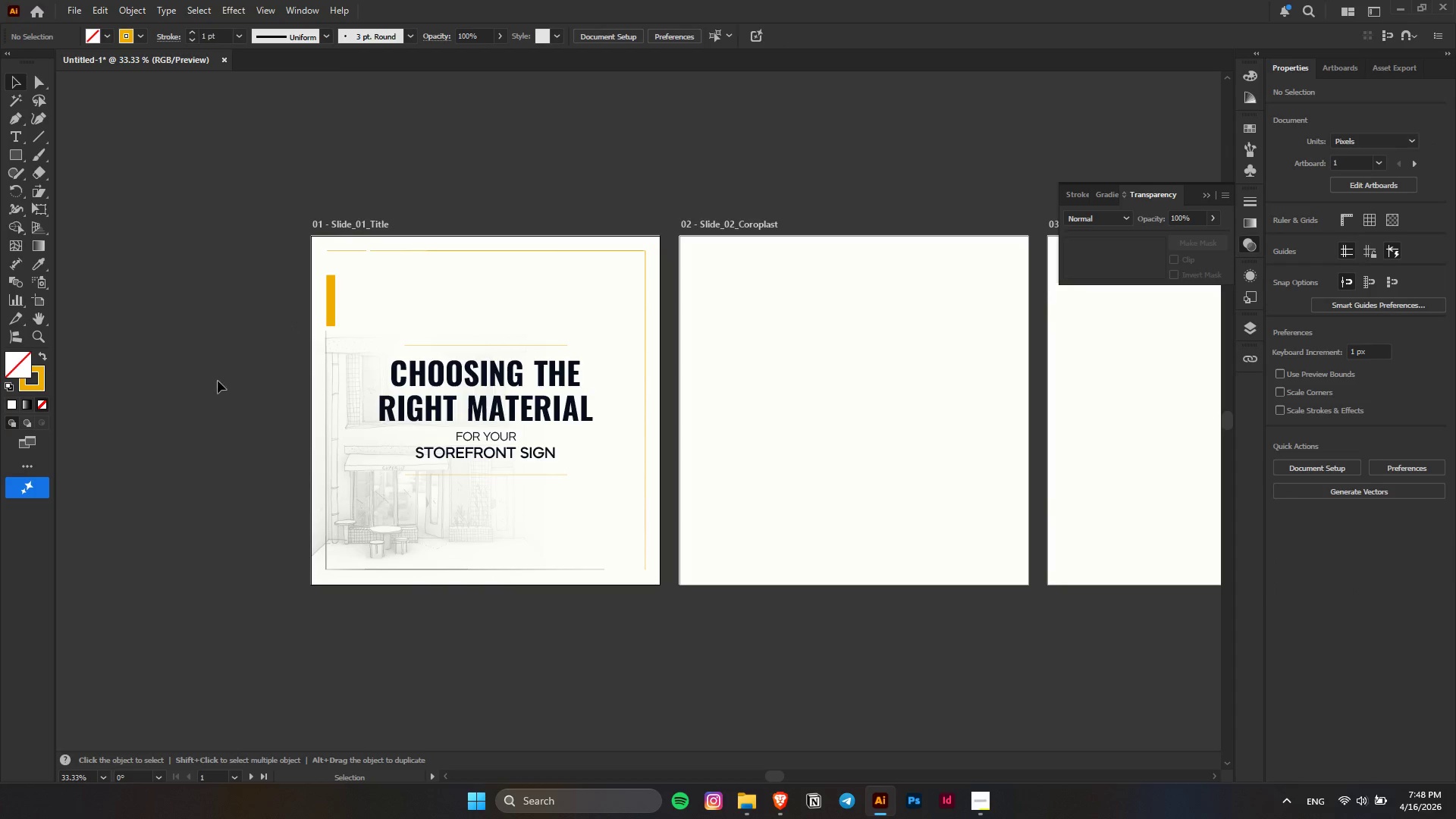 
hold_key(key=AltLeft, duration=0.36)
scroll: coordinate [395, 341], scroll_direction: up, amount: 3.0
 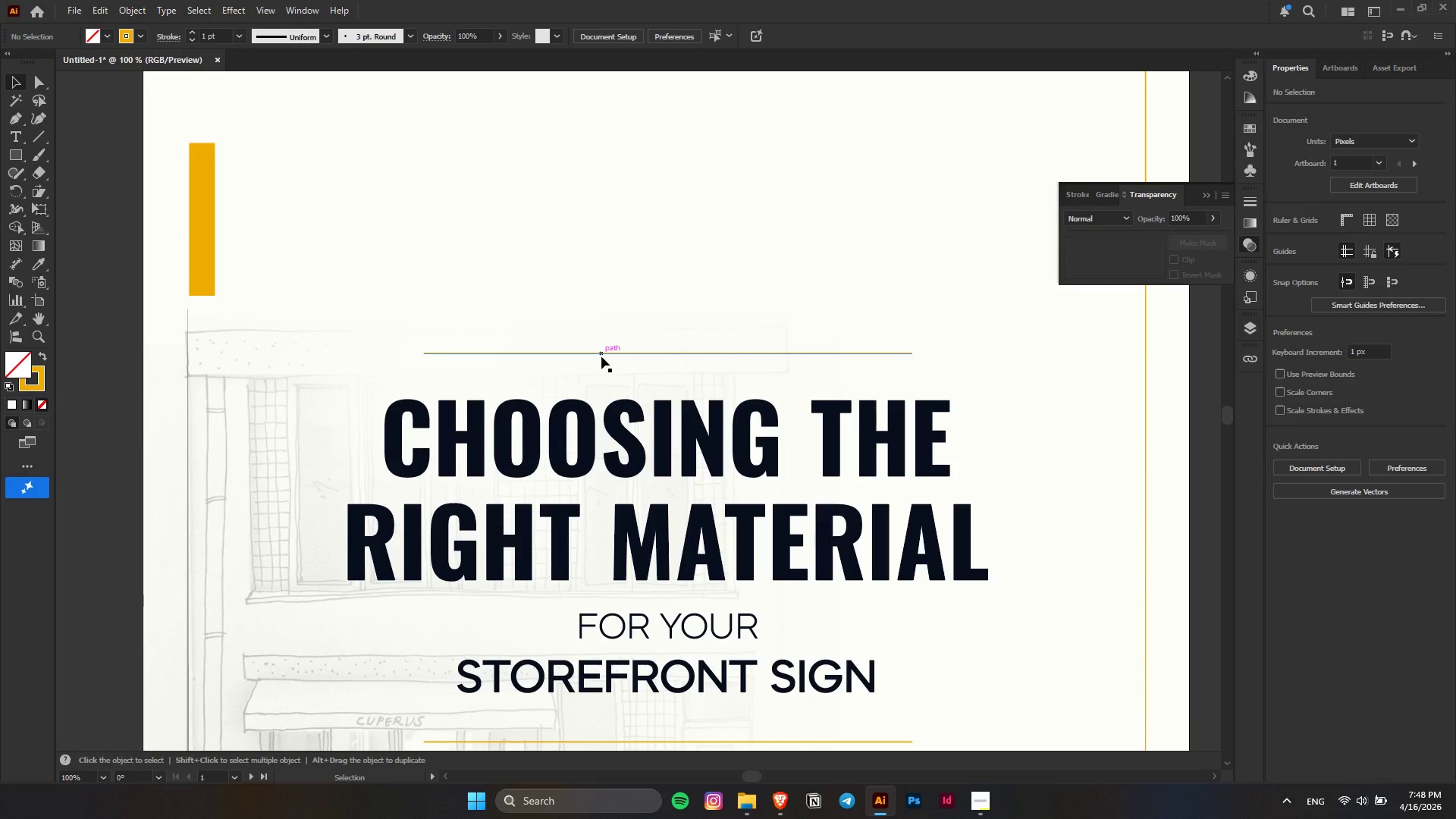 
left_click([601, 356])
 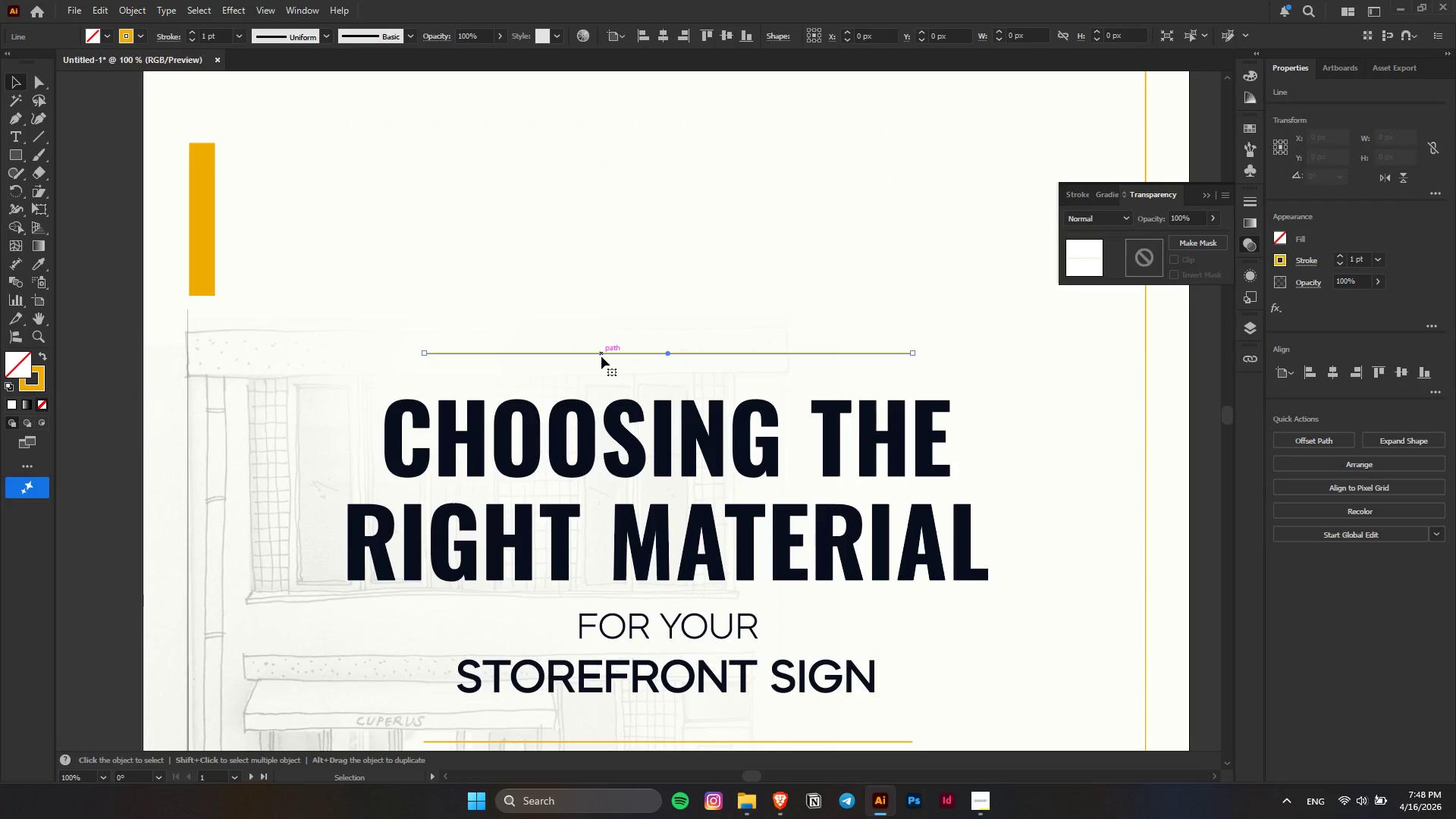 
hold_key(key=AltLeft, duration=0.5)
 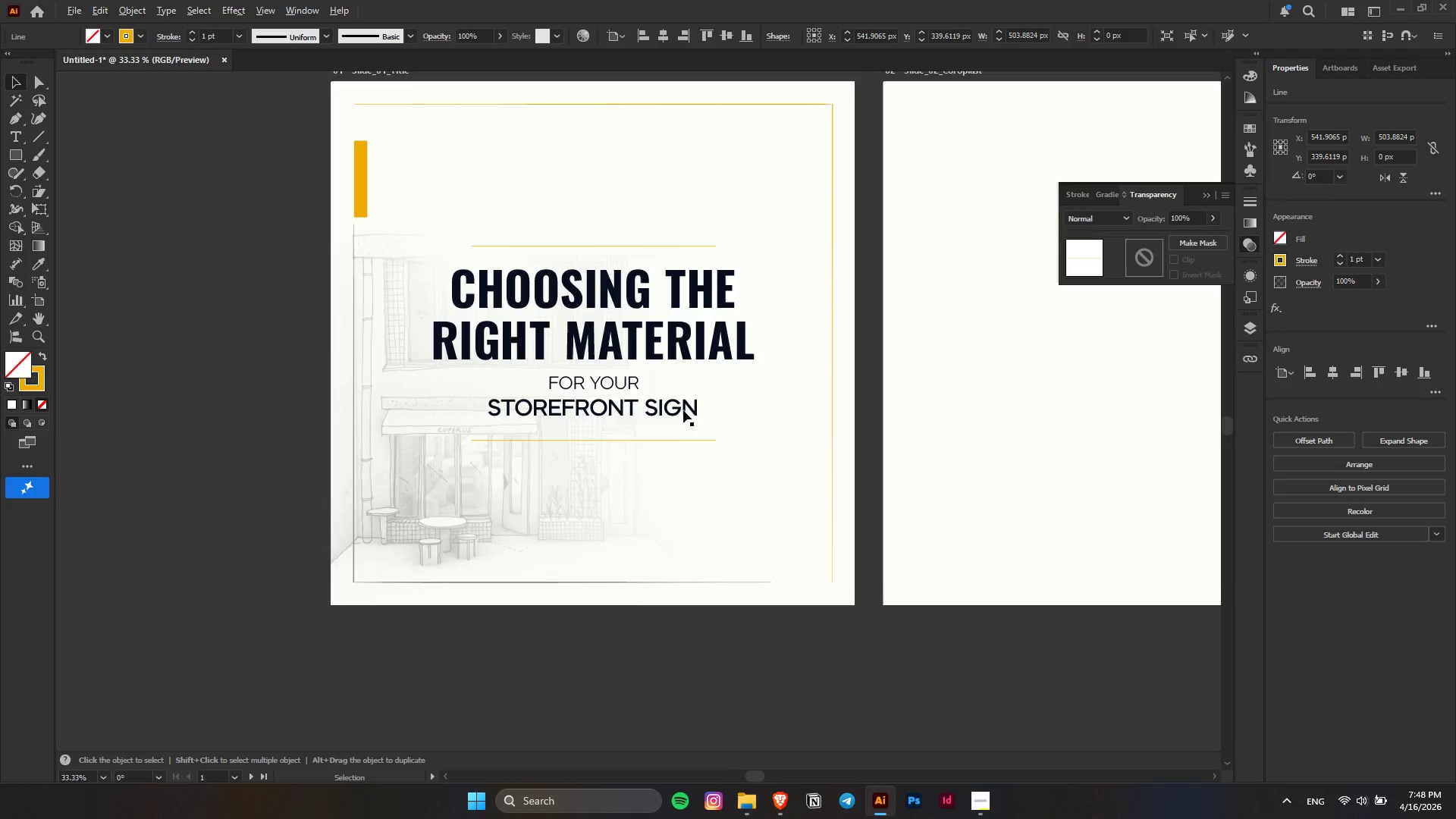 
hold_key(key=AltLeft, duration=0.33)
 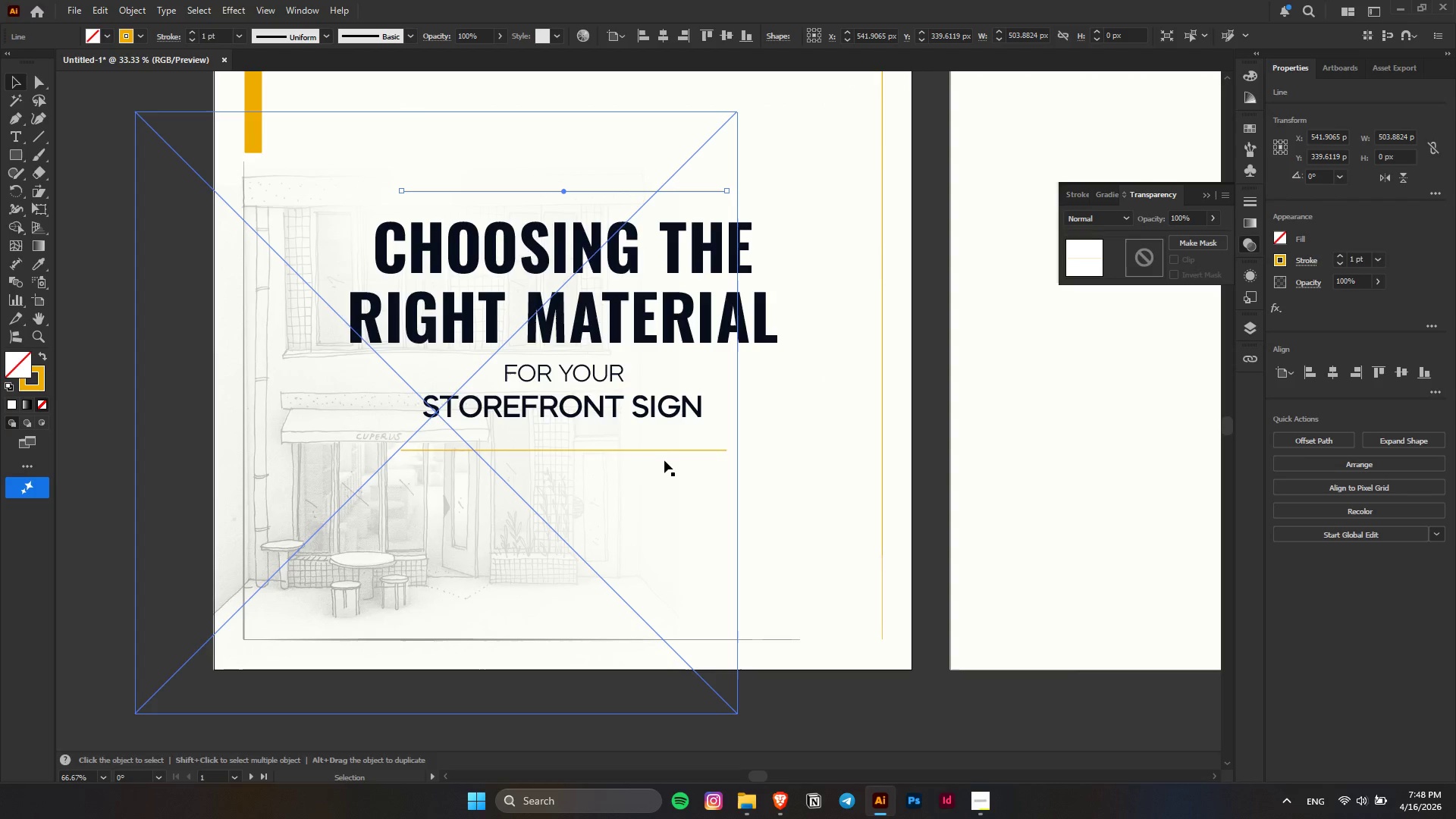 
hold_key(key=ShiftLeft, duration=1.02)
 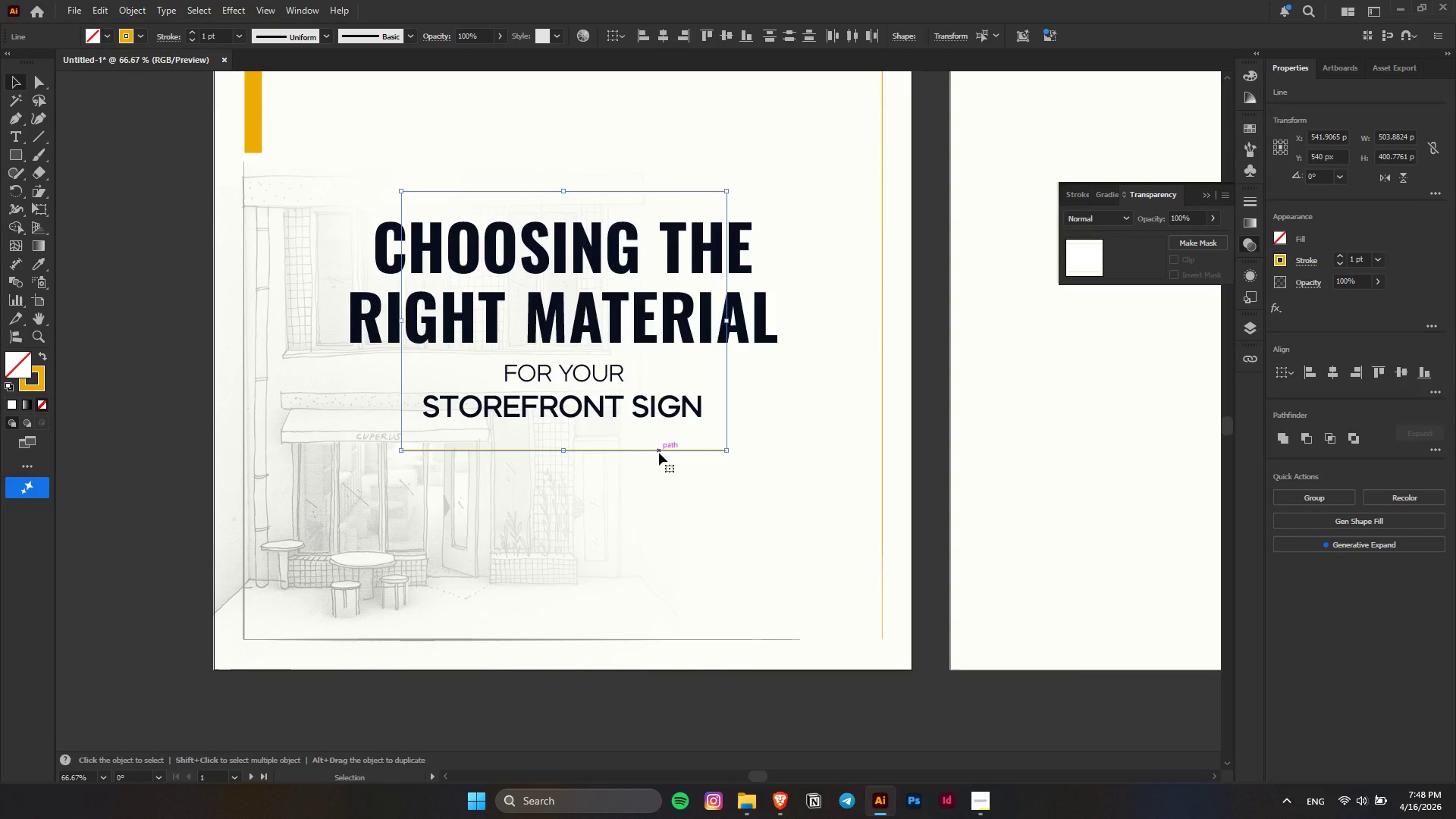 
scroll: coordinate [683, 410], scroll_direction: down, amount: 4.0
 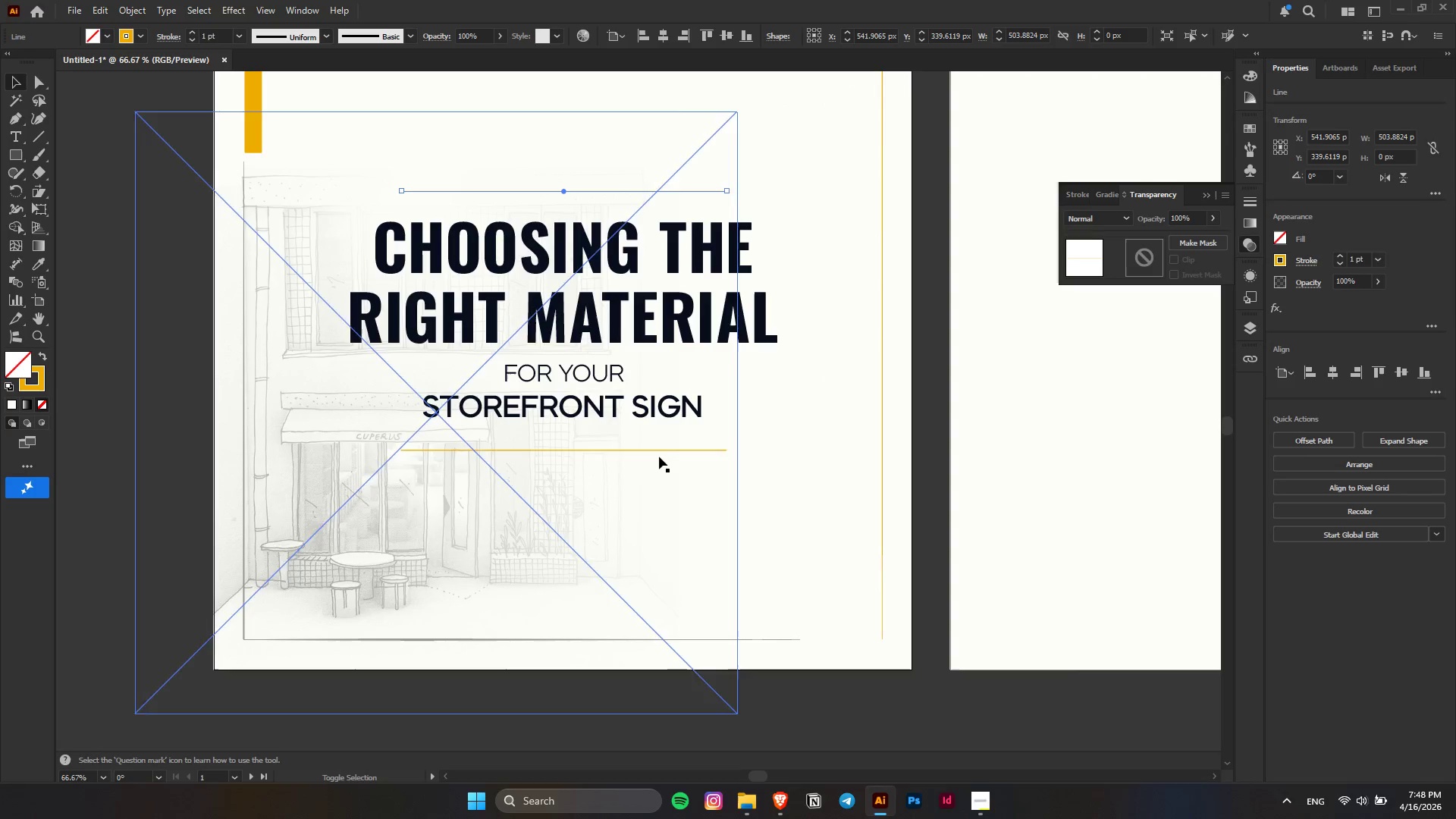 
left_click([659, 453])
 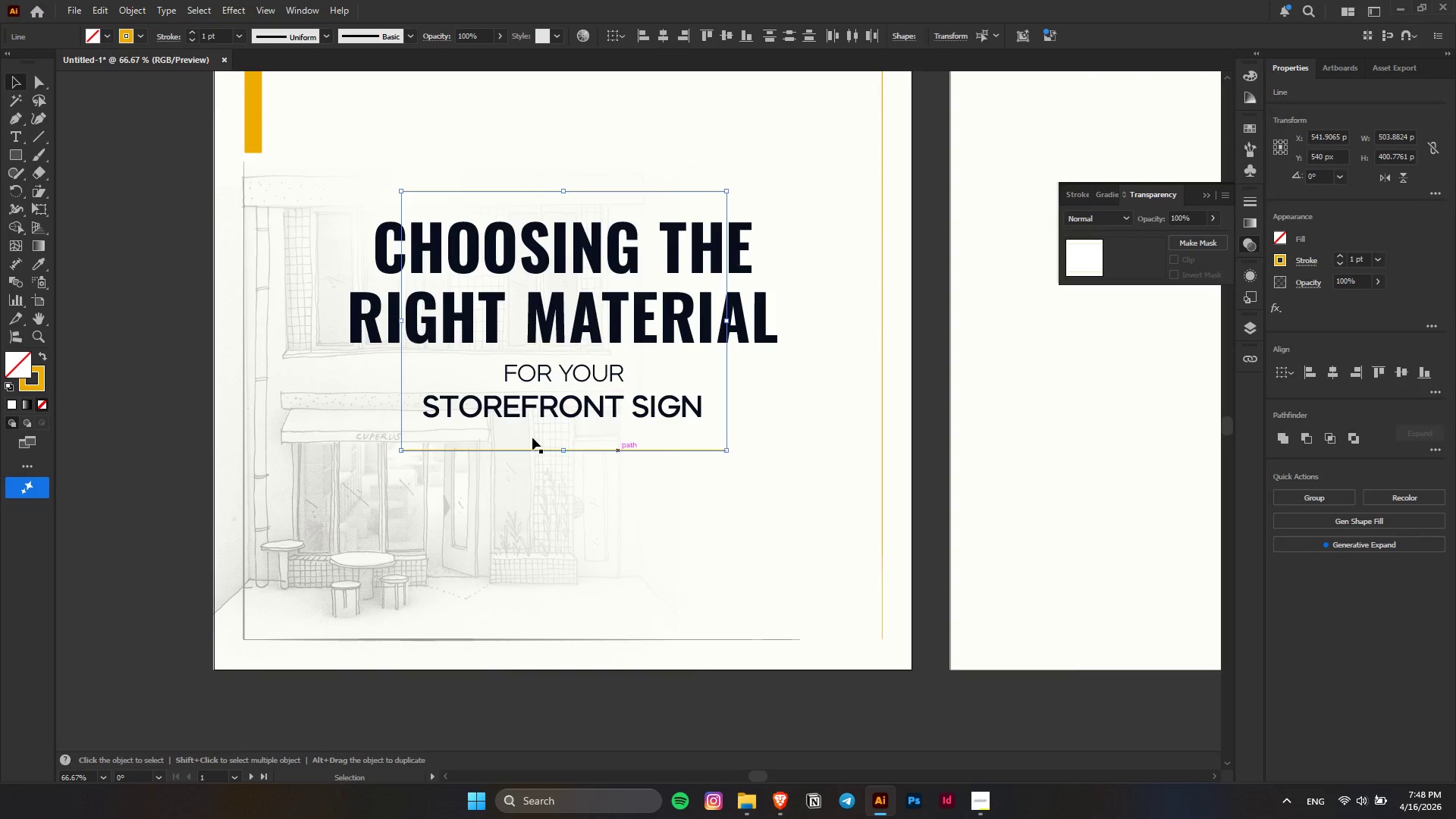 
left_click([113, 330])
 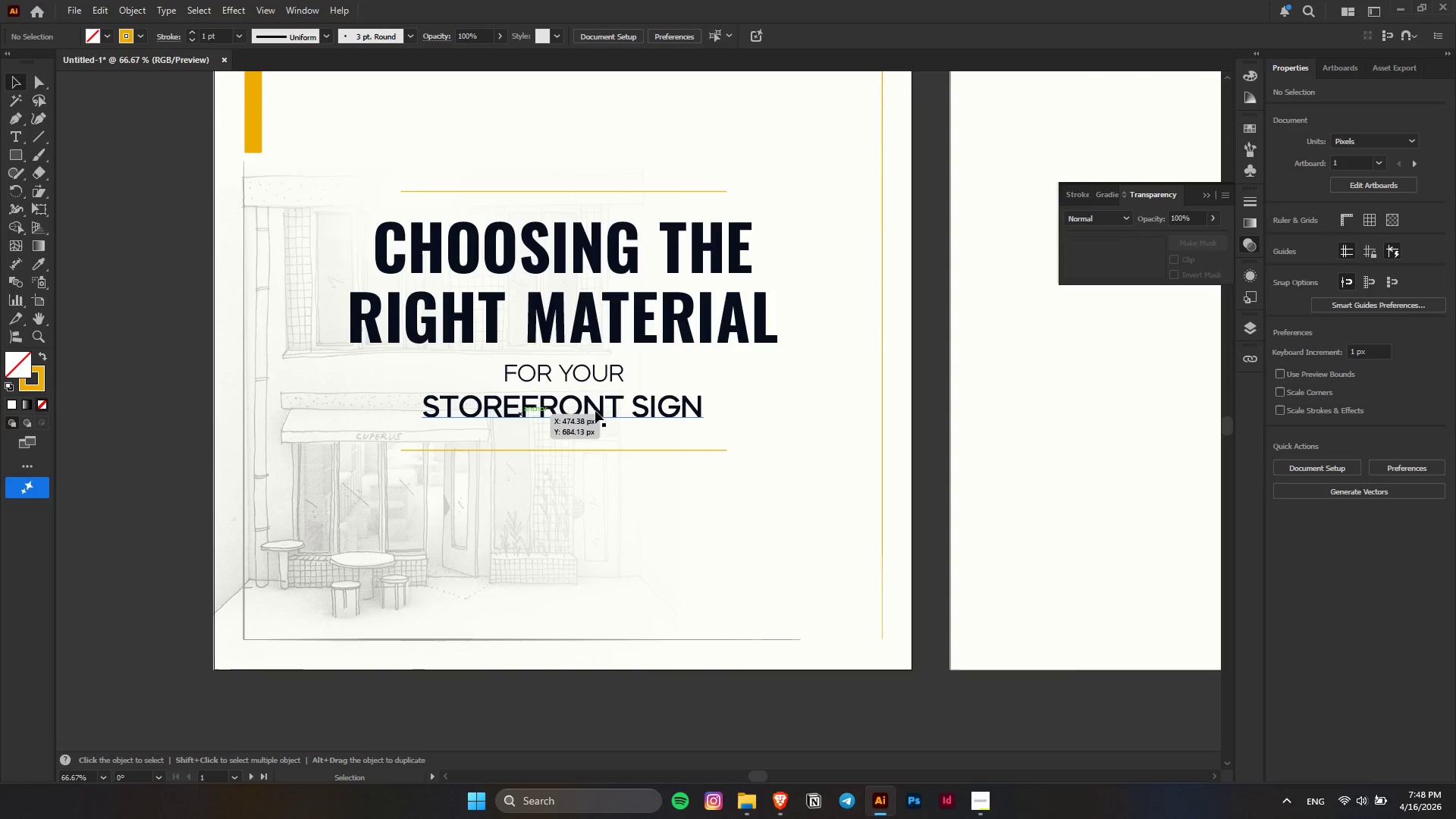 
key(Alt+AltLeft)
 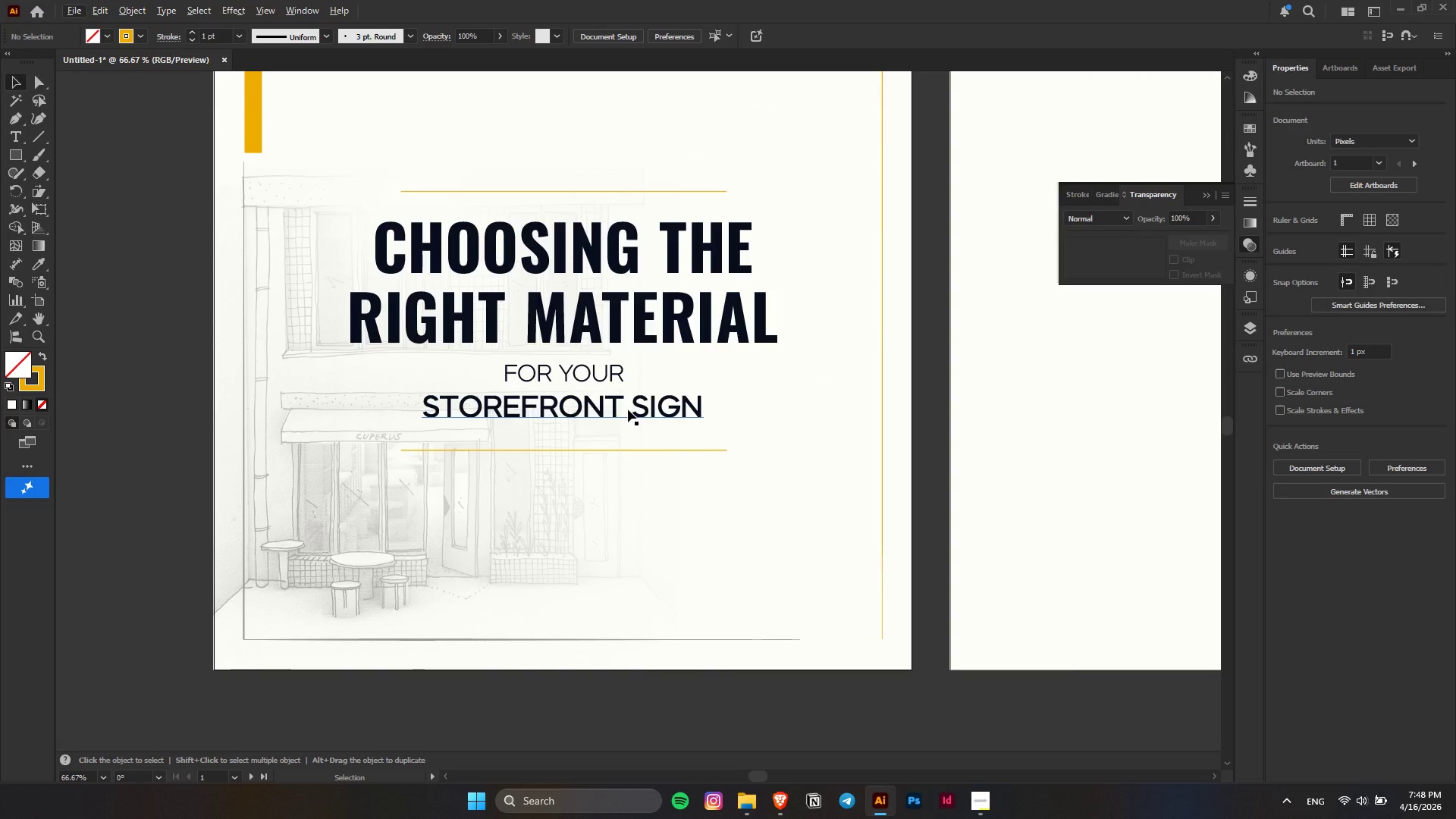 
wait(9.3)
 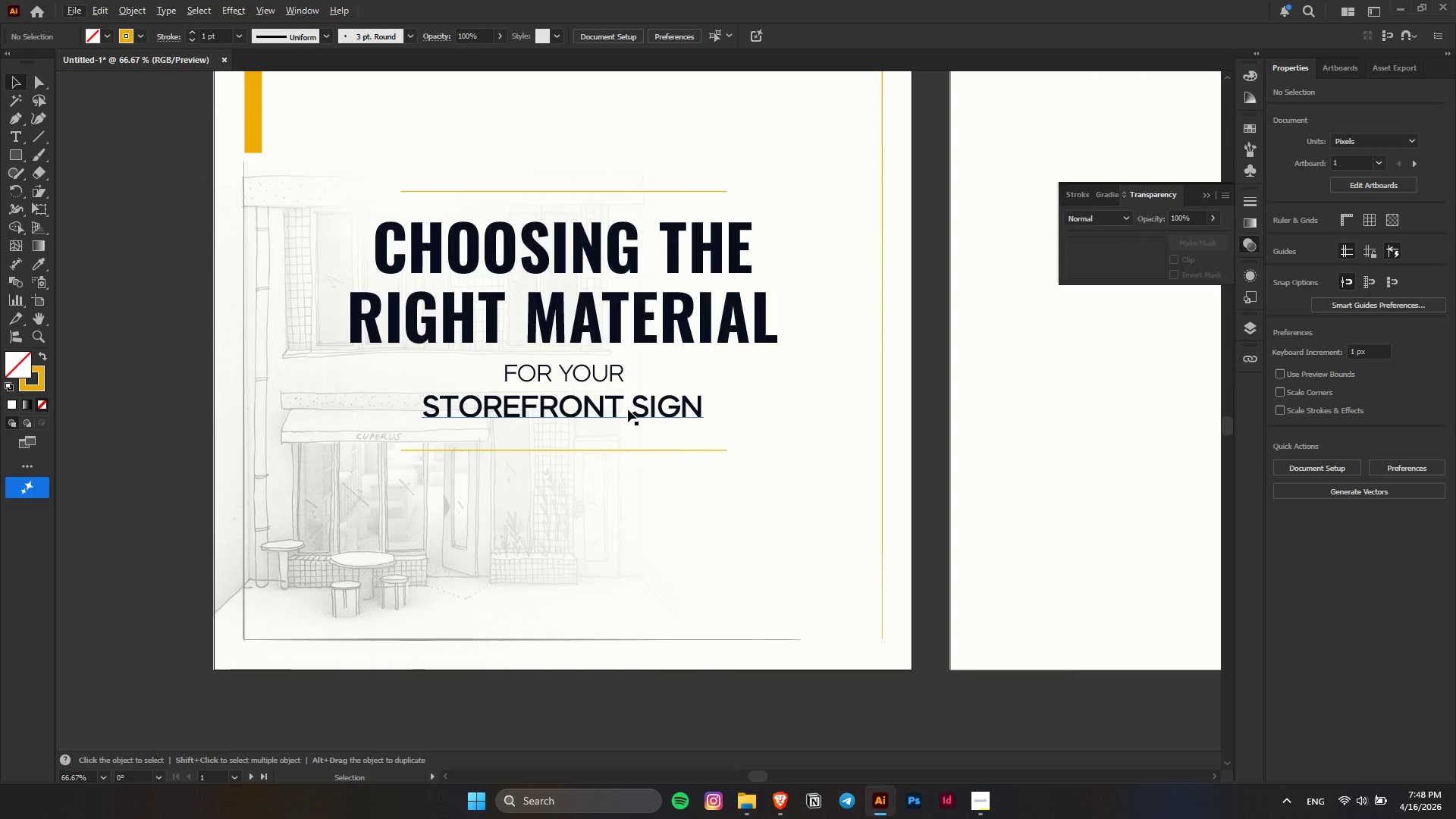 
hold_key(key=AltLeft, duration=0.33)
hold_key(key=ControlLeft, duration=0.62)
scroll: coordinate [593, 379], scroll_direction: down, amount: 9.0
 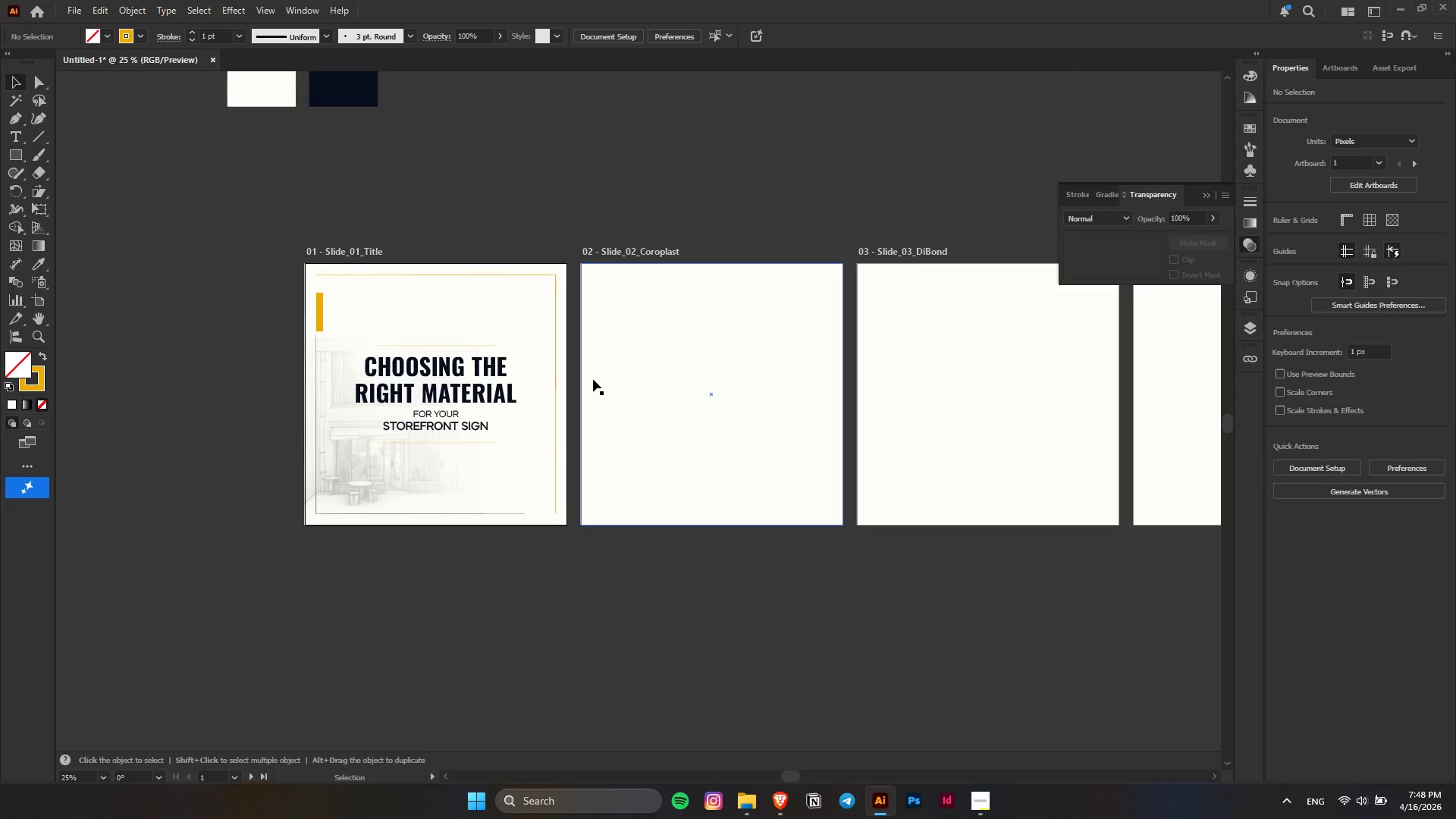 
wait(13.61)
 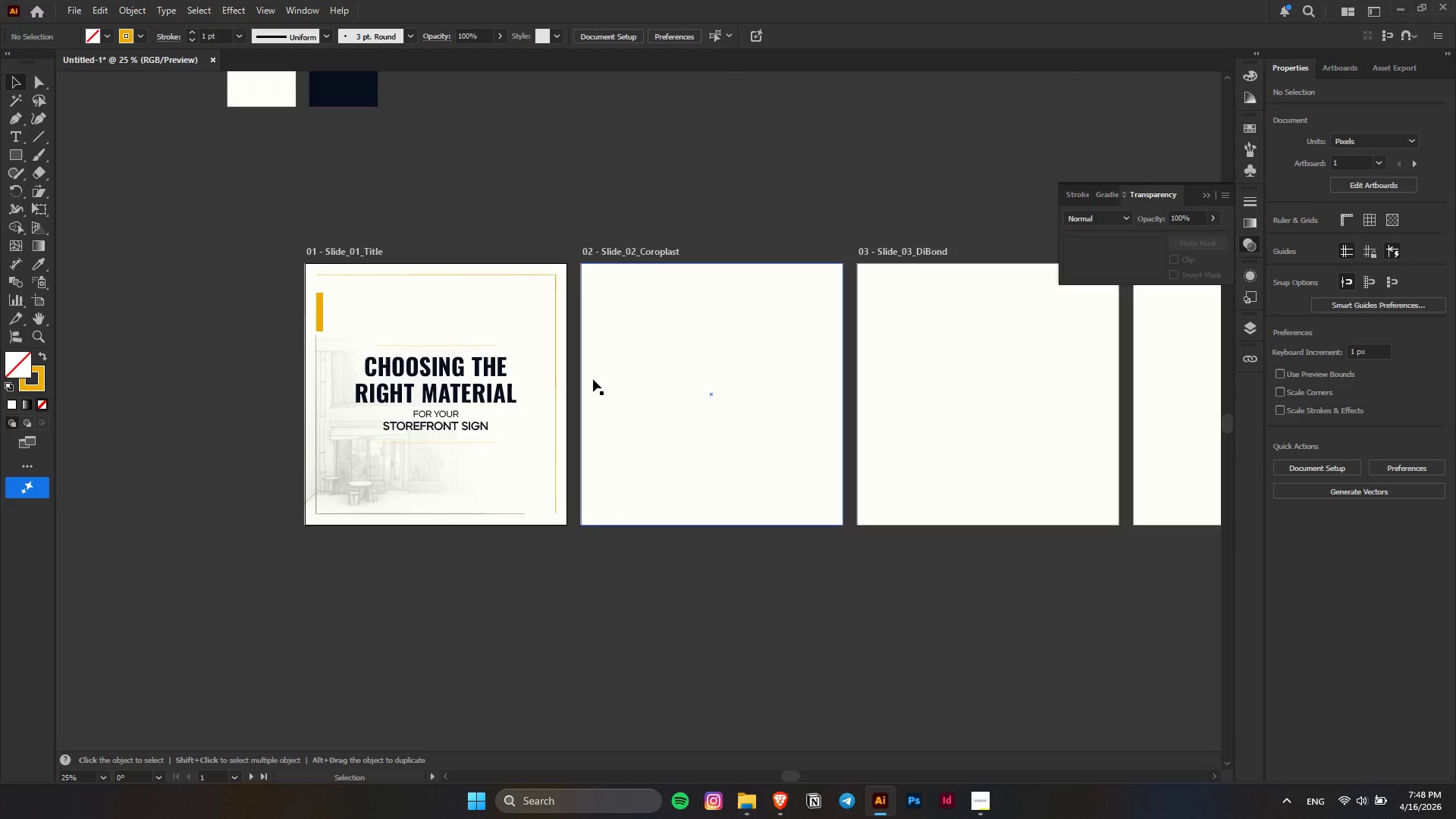 
hold_key(key=AltLeft, duration=0.34)
scroll: coordinate [376, 359], scroll_direction: up, amount: 3.0
 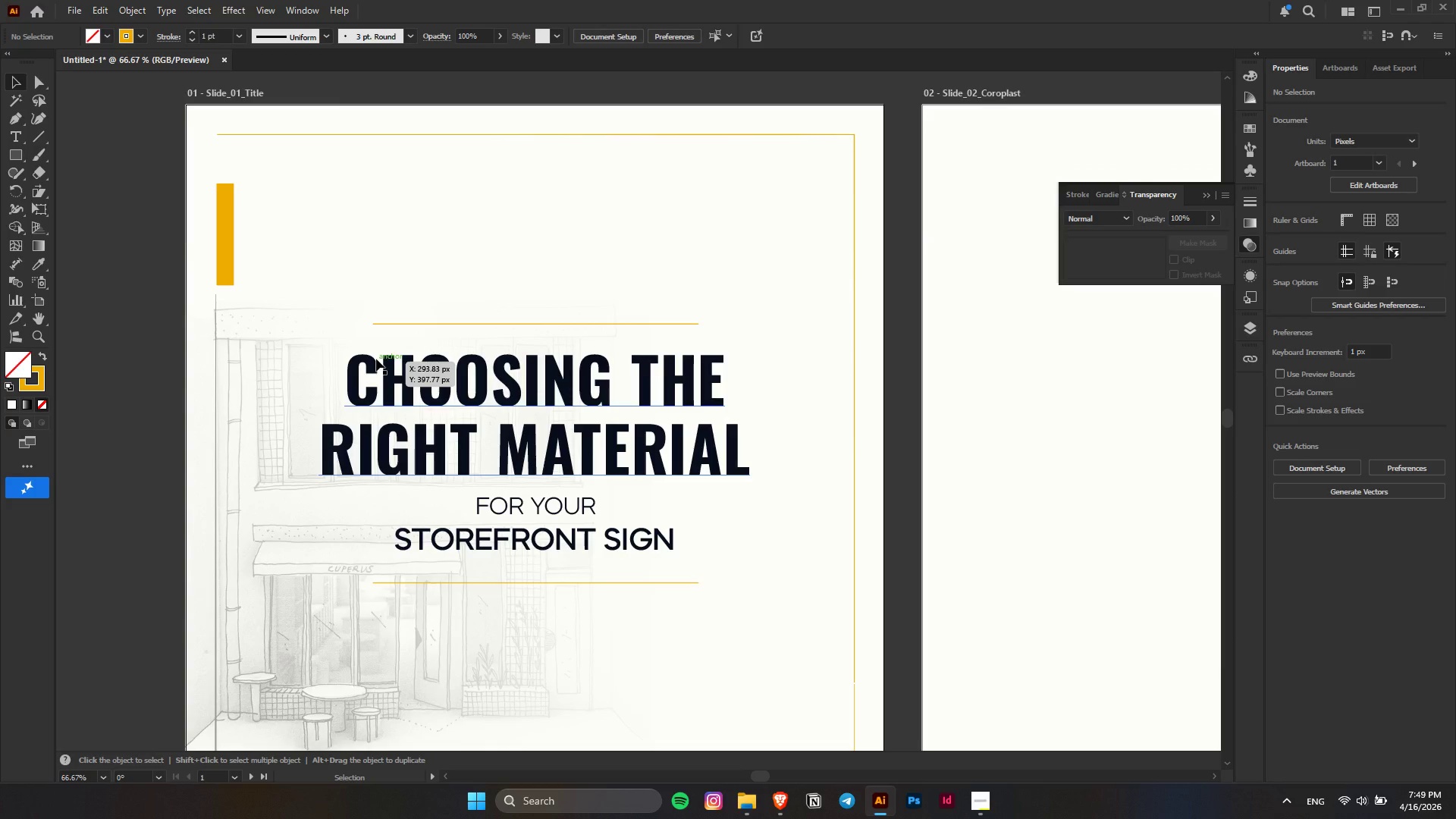 
key(Alt+AltLeft)
 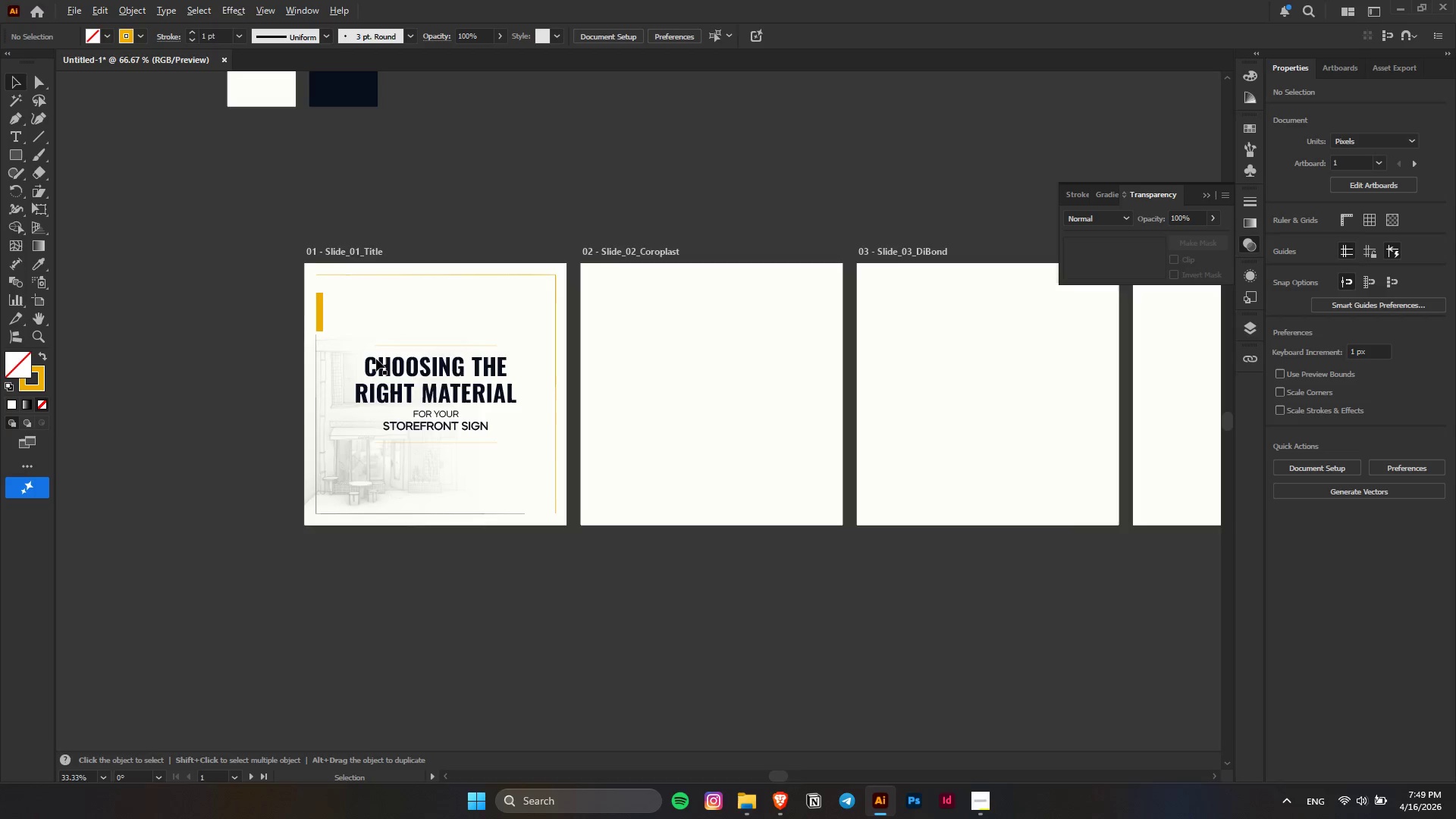 
hold_key(key=ControlLeft, duration=0.53)
 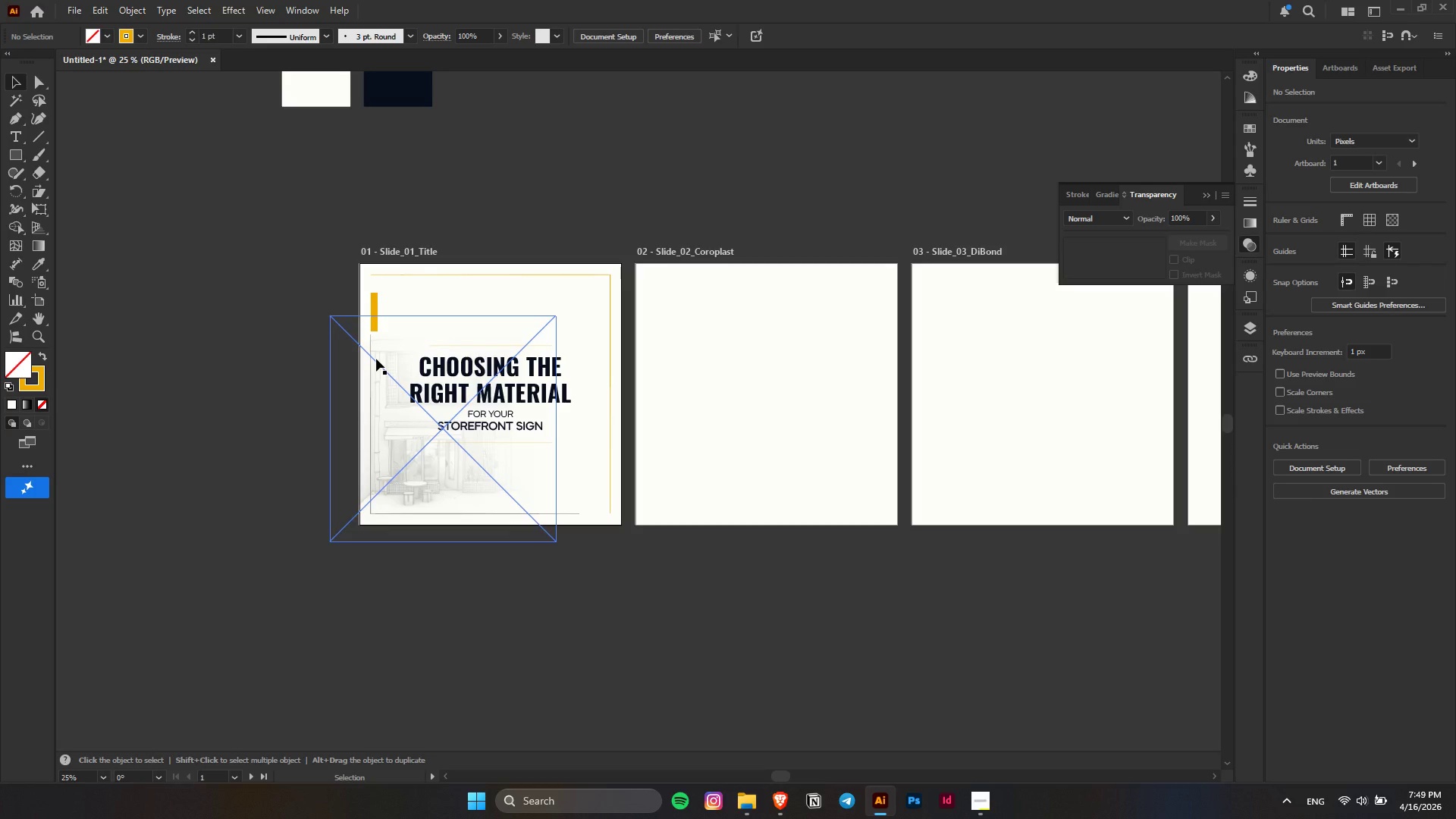 
scroll: coordinate [376, 359], scroll_direction: down, amount: 3.0
 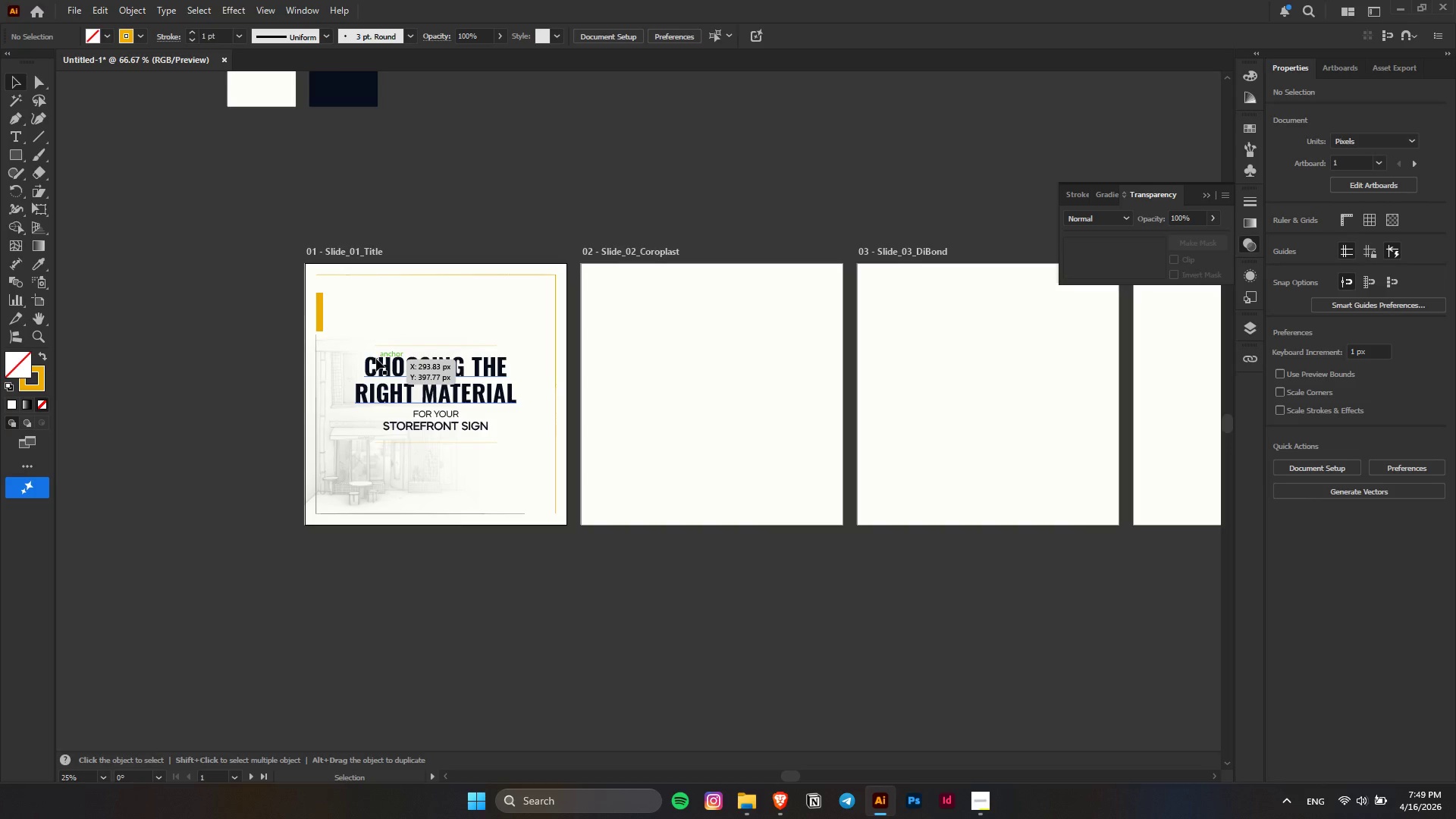 
scroll: coordinate [376, 359], scroll_direction: up, amount: 3.0
 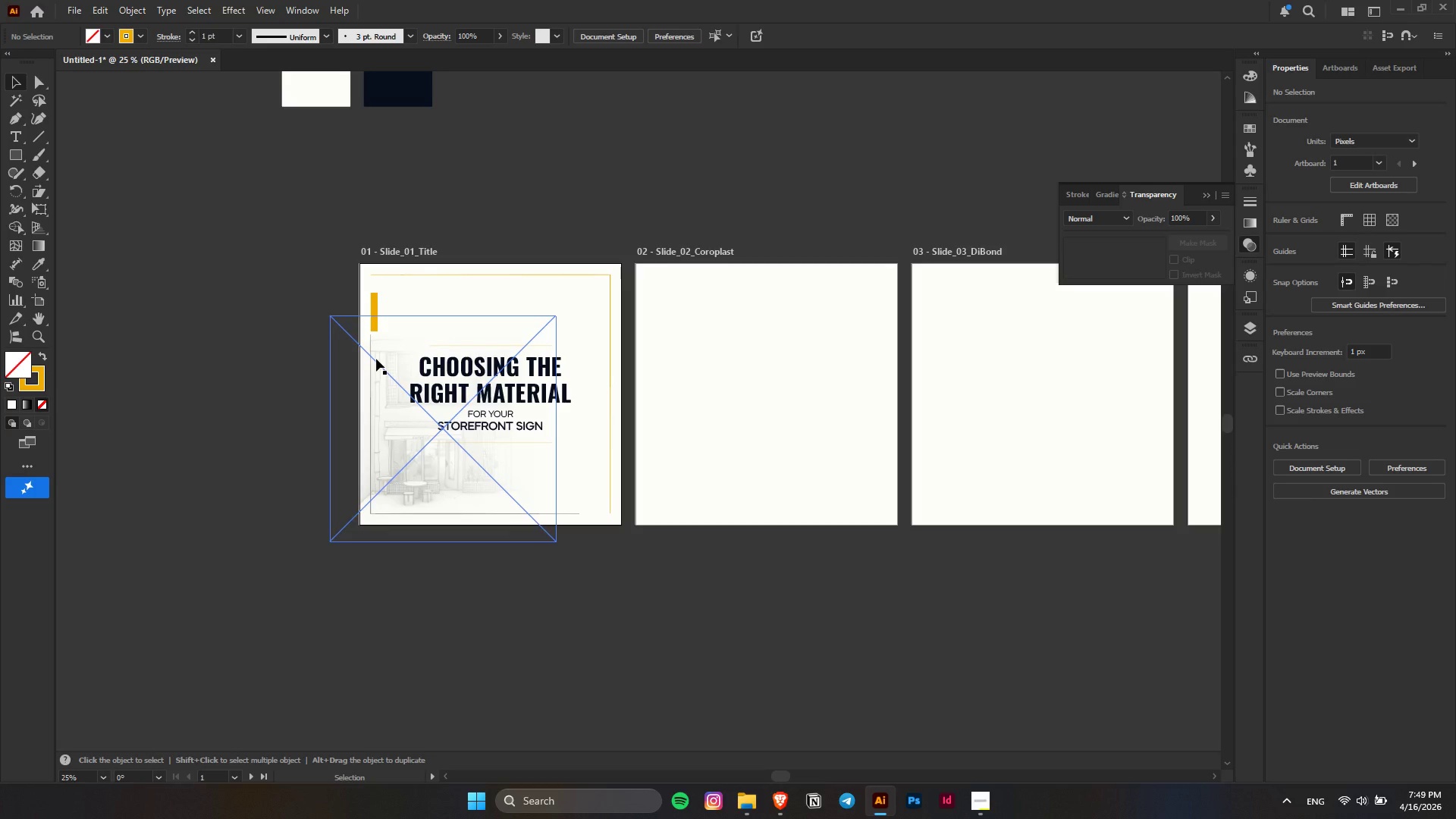 
wait(5.59)
 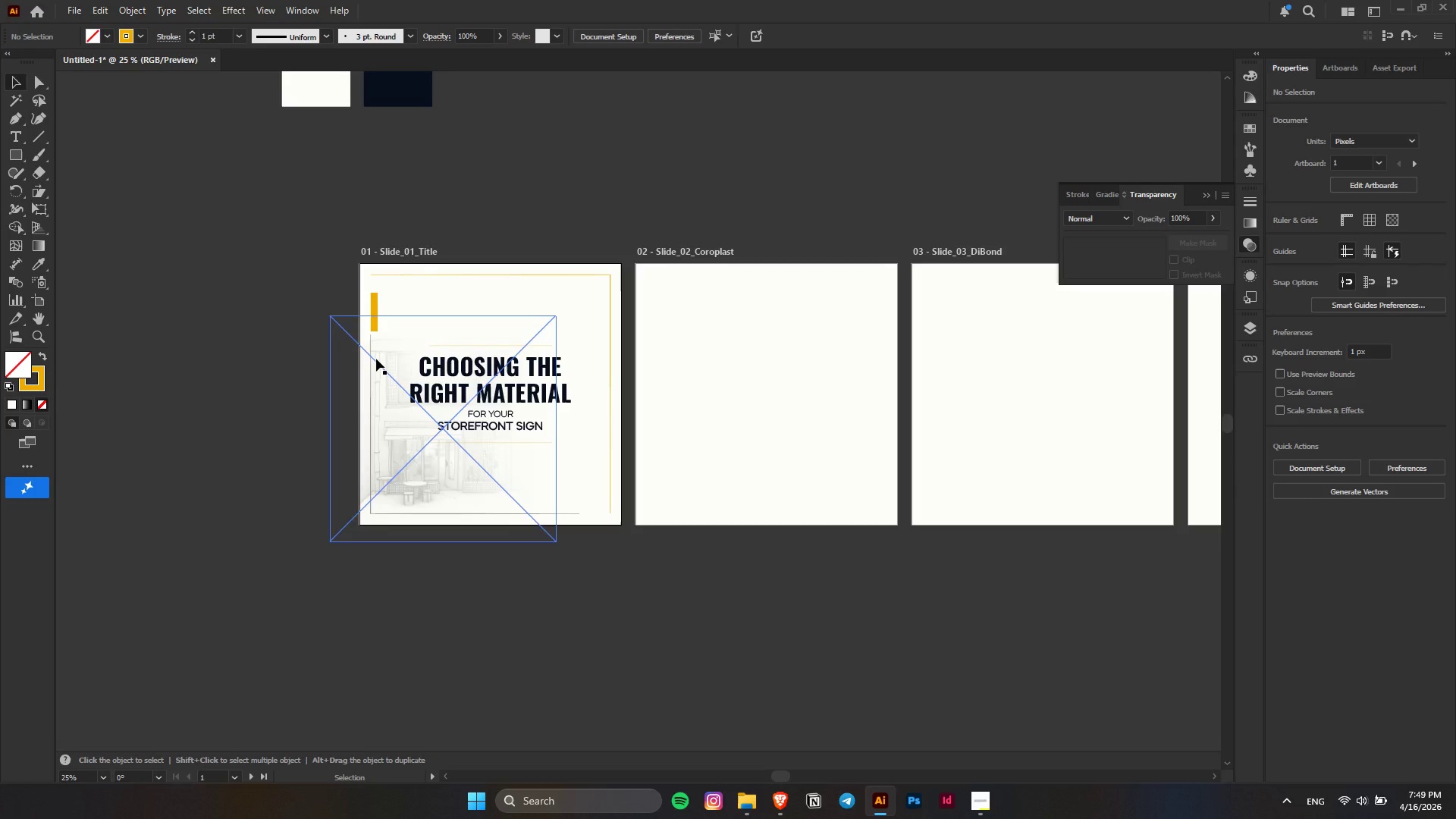 
scroll: coordinate [644, 388], scroll_direction: up, amount: 4.0
 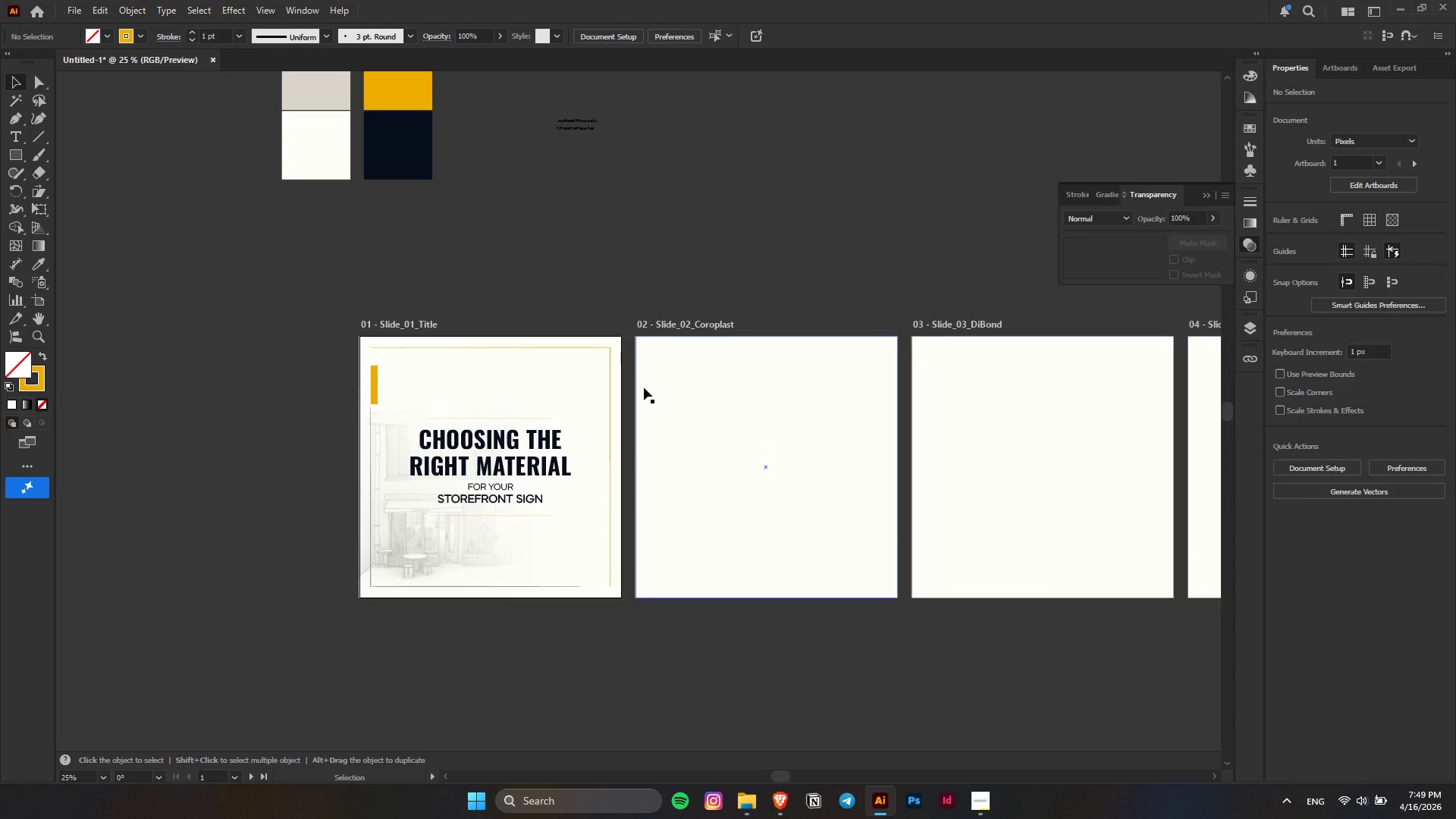 
key(Alt+AltLeft)
 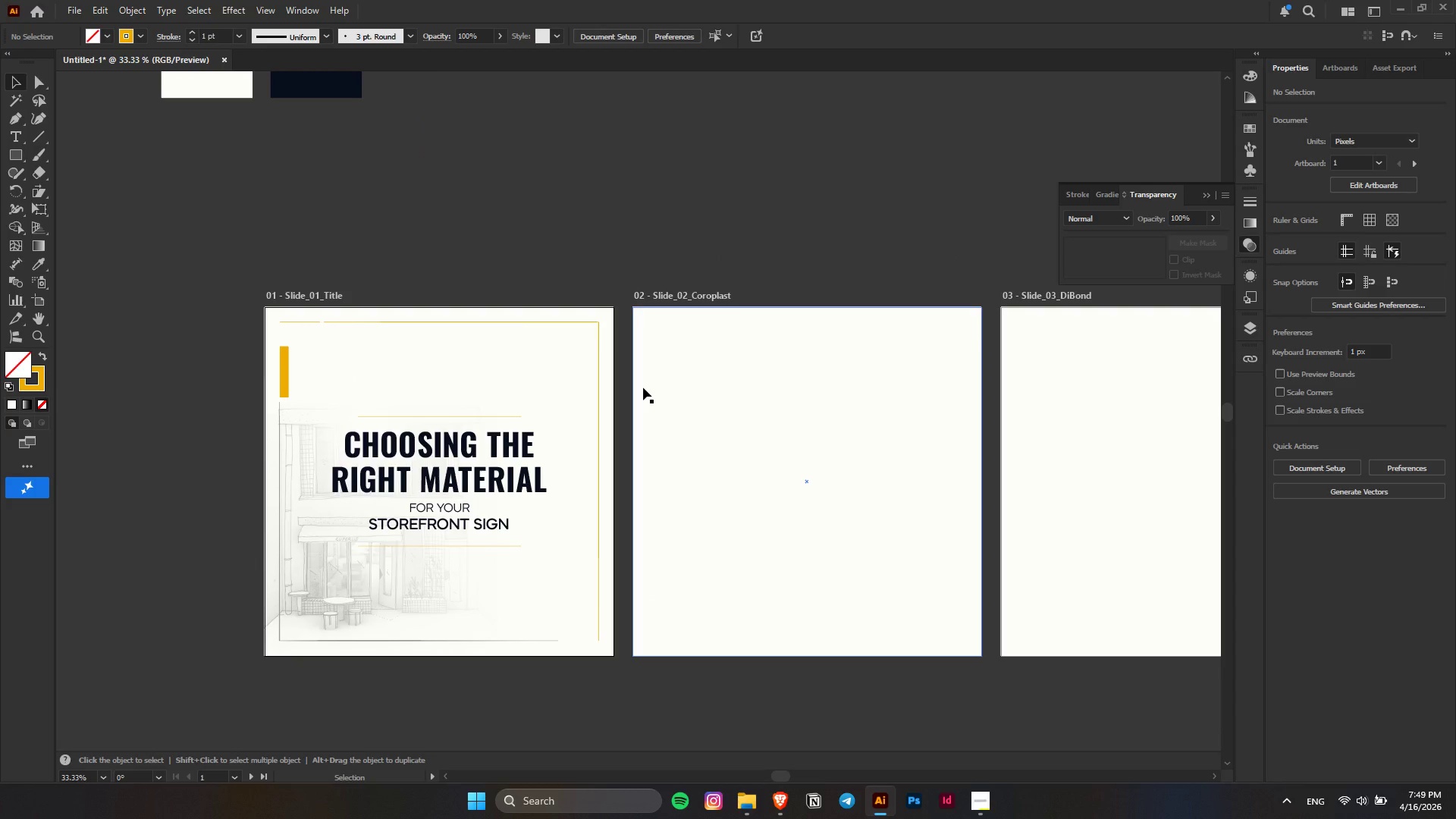 
scroll: coordinate [644, 388], scroll_direction: none, amount: 0.0
 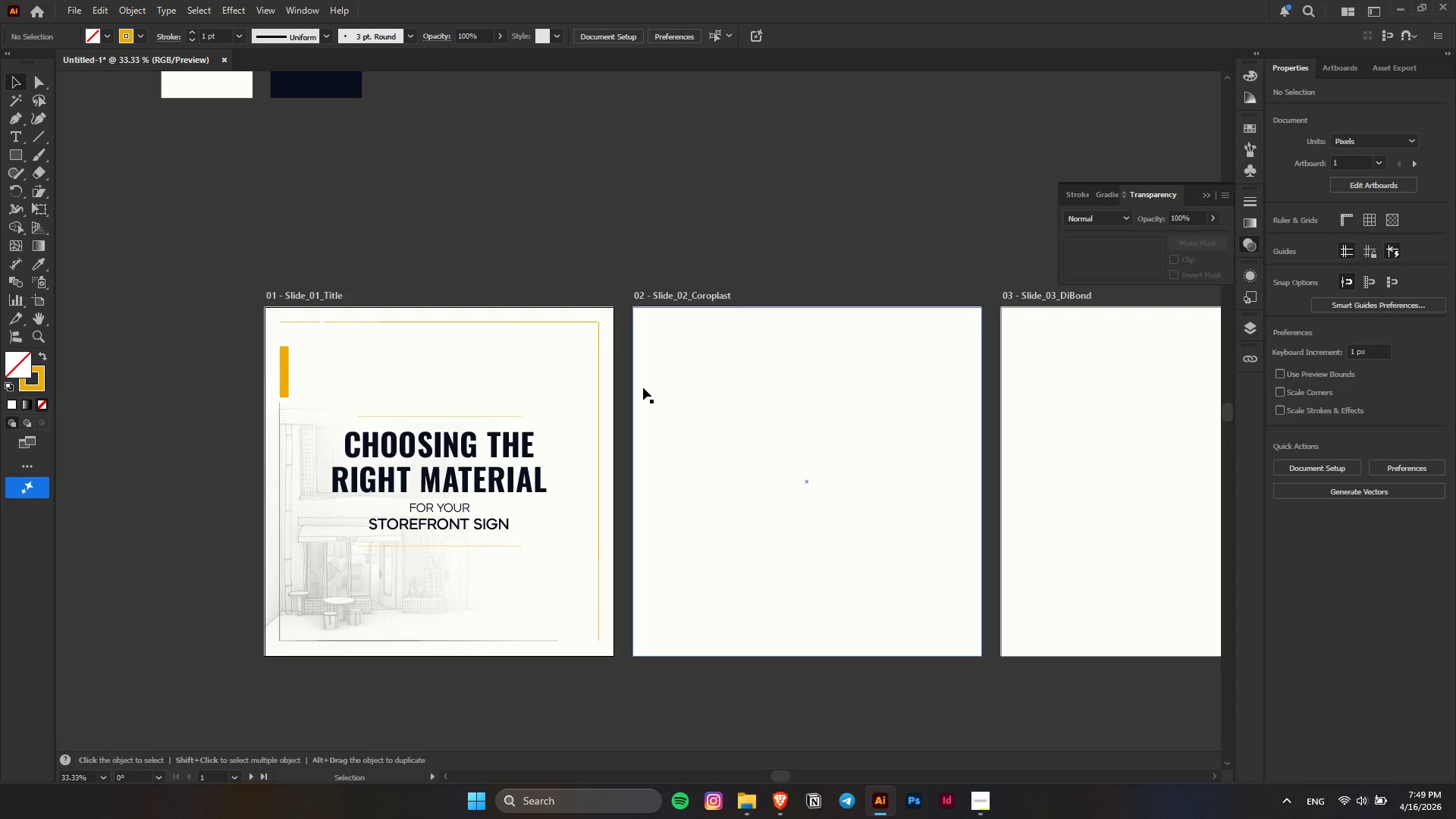 
wait(8.42)
 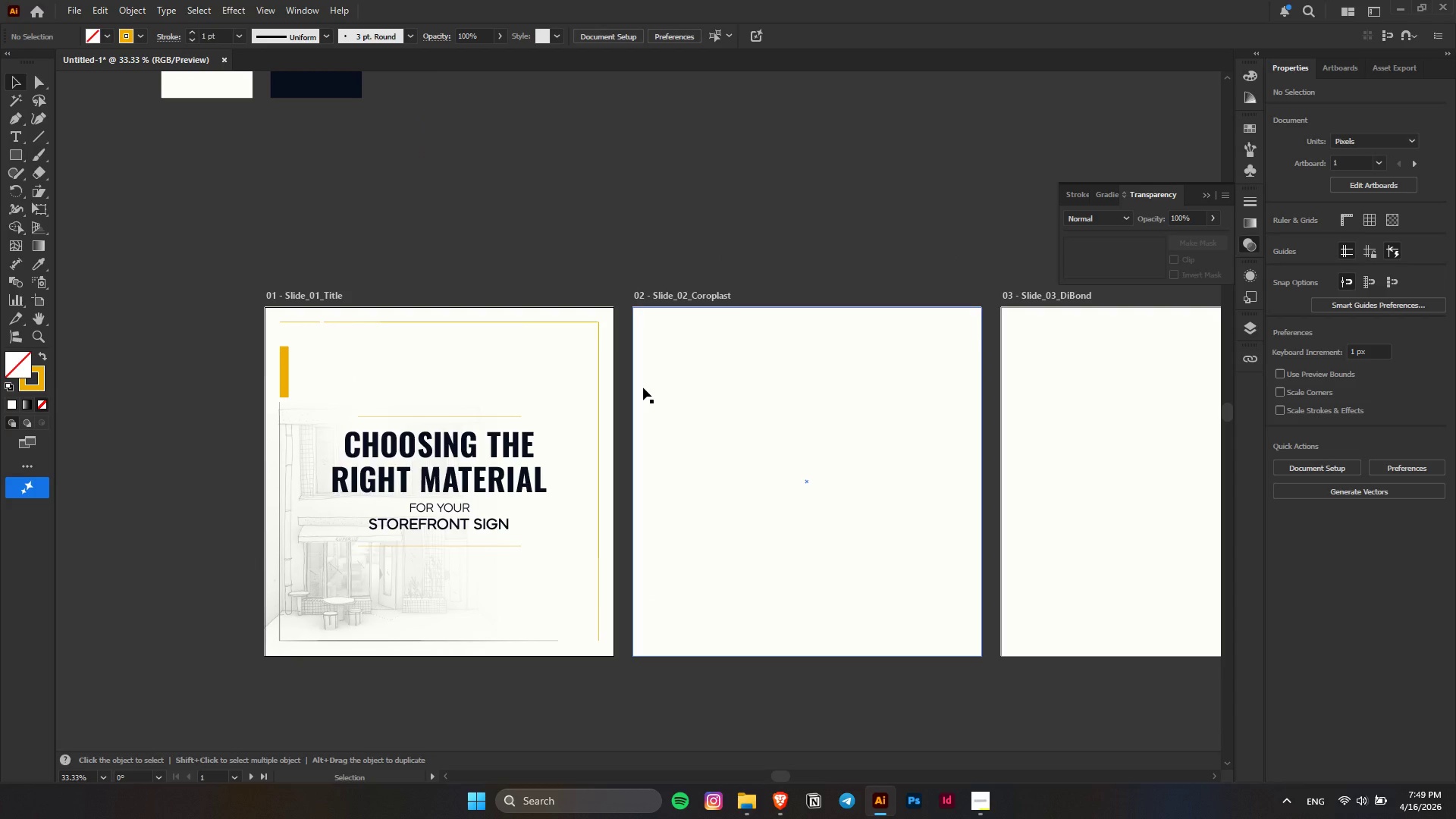 
hold_key(key=ControlLeft, duration=0.66)
scroll: coordinate [642, 388], scroll_direction: down, amount: 4.0
 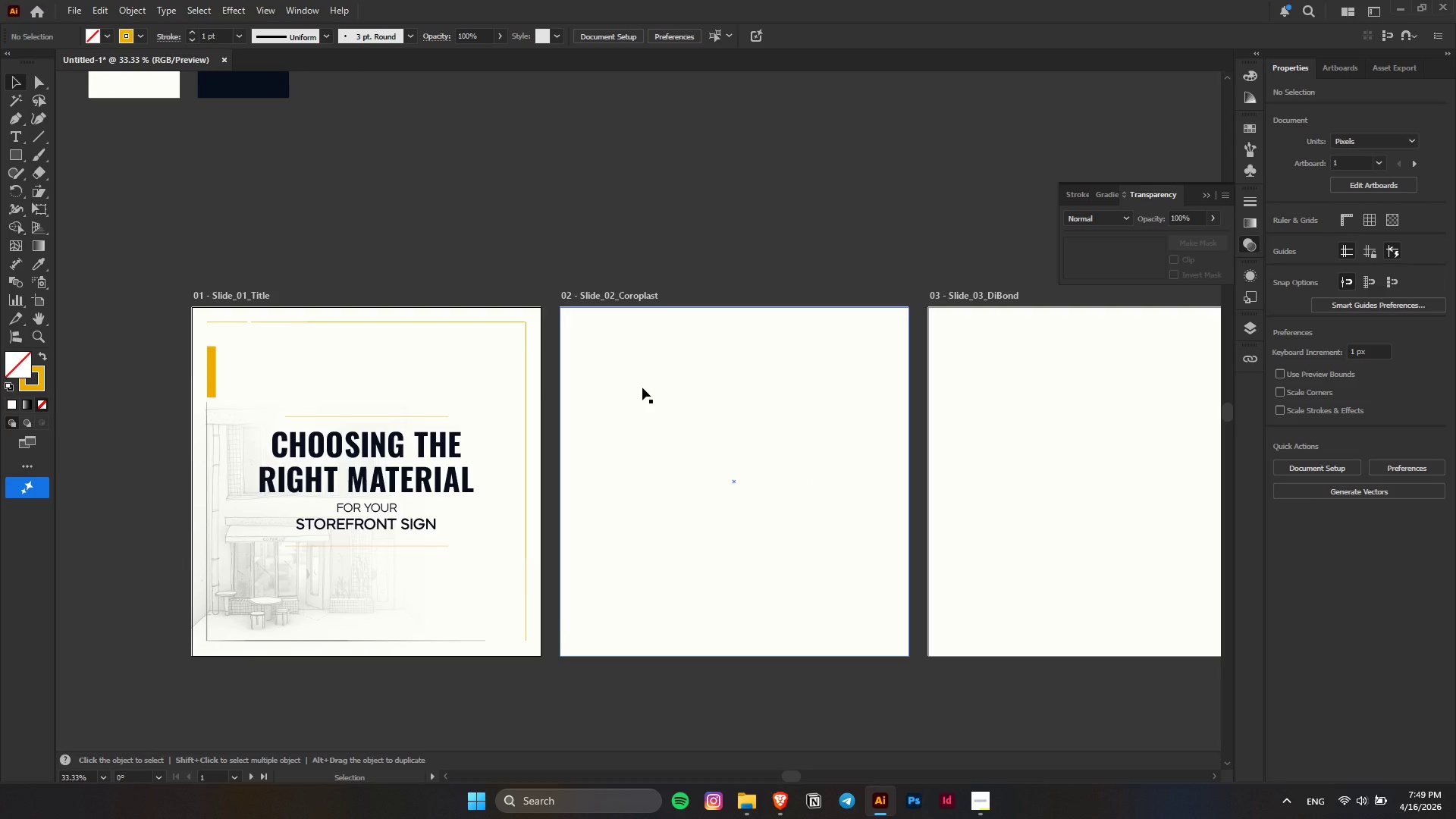 
scroll: coordinate [548, 410], scroll_direction: up, amount: 9.0
 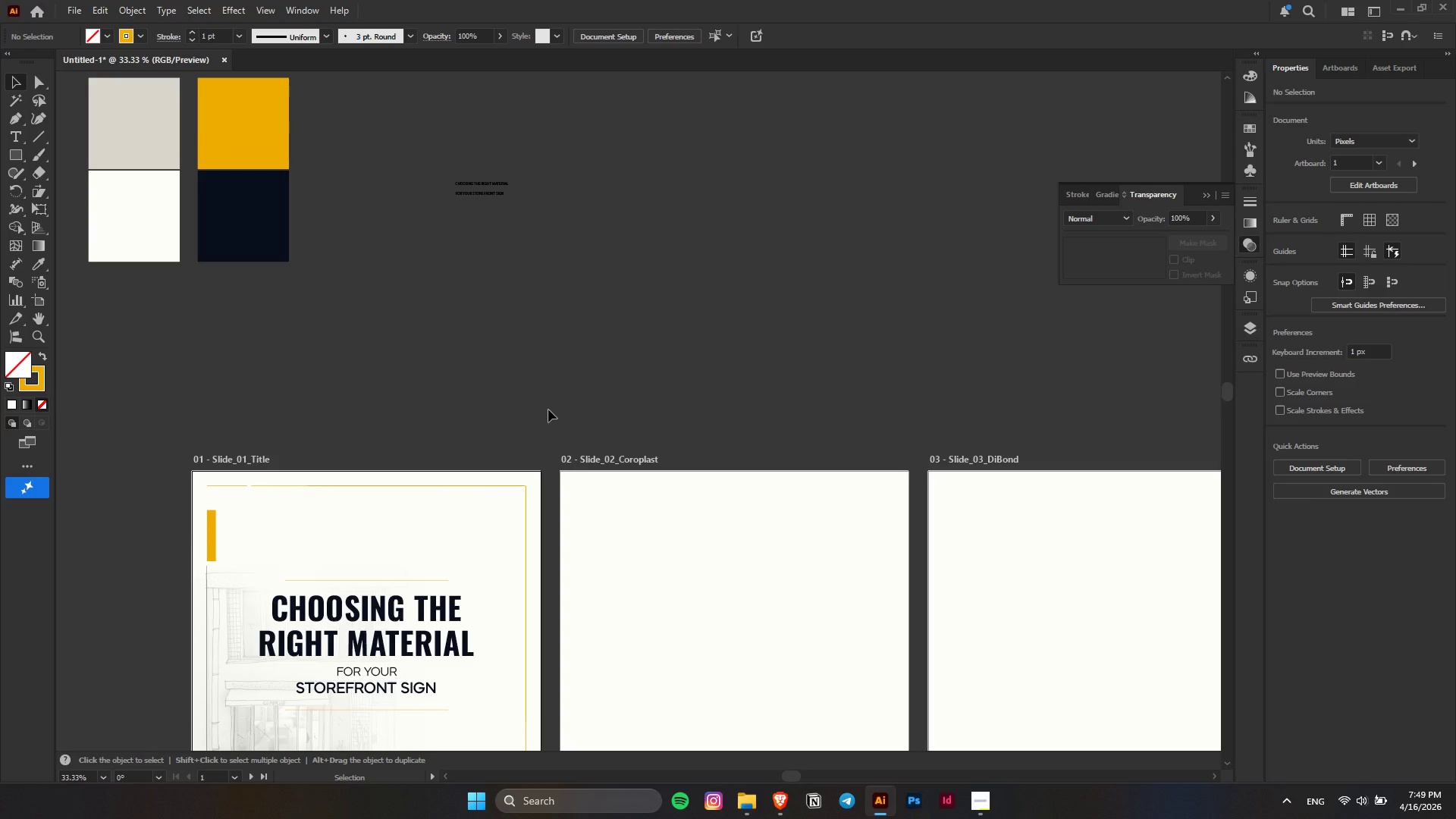 
wait(7.32)
 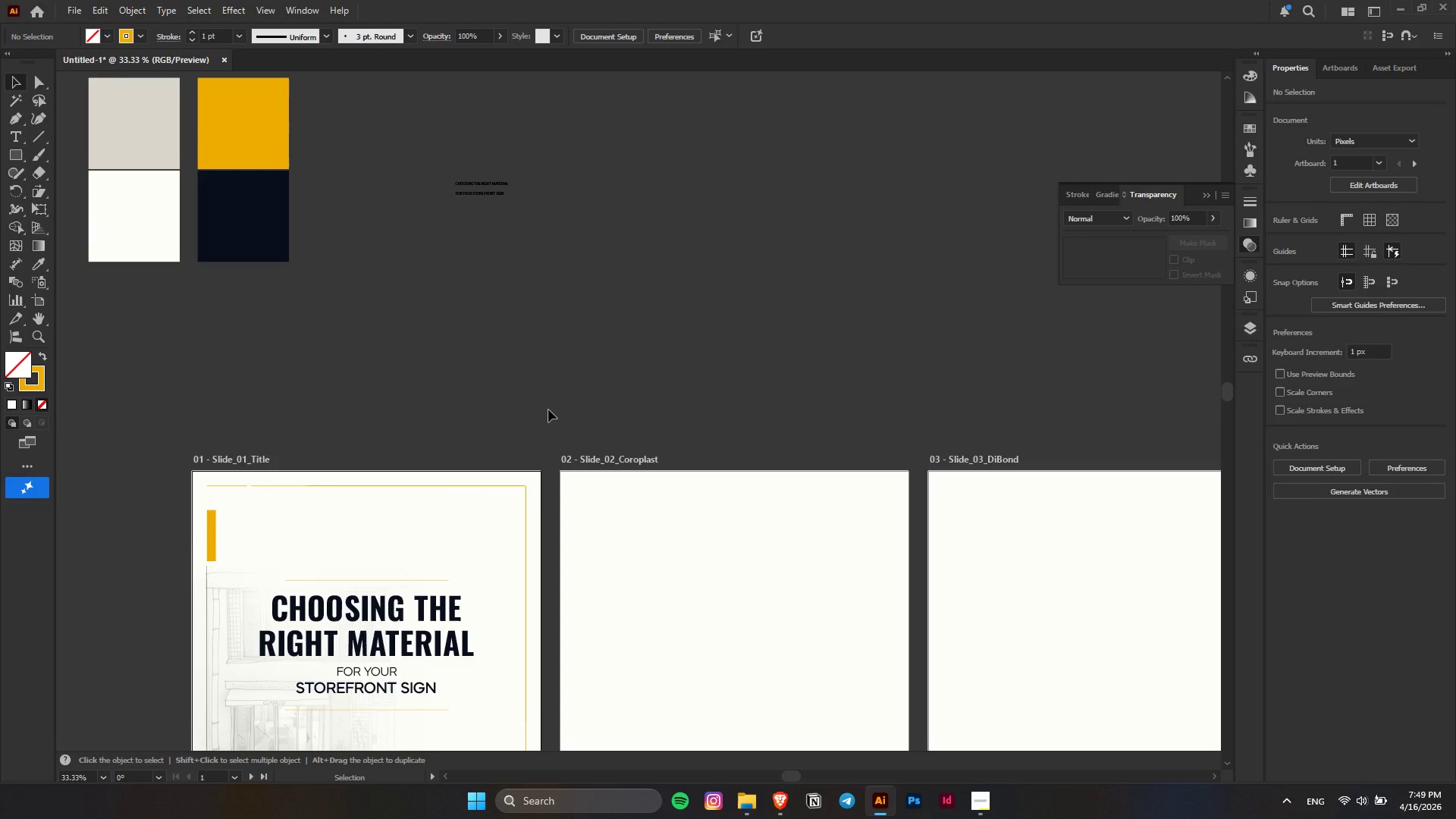 
scroll: coordinate [548, 410], scroll_direction: up, amount: 3.0
 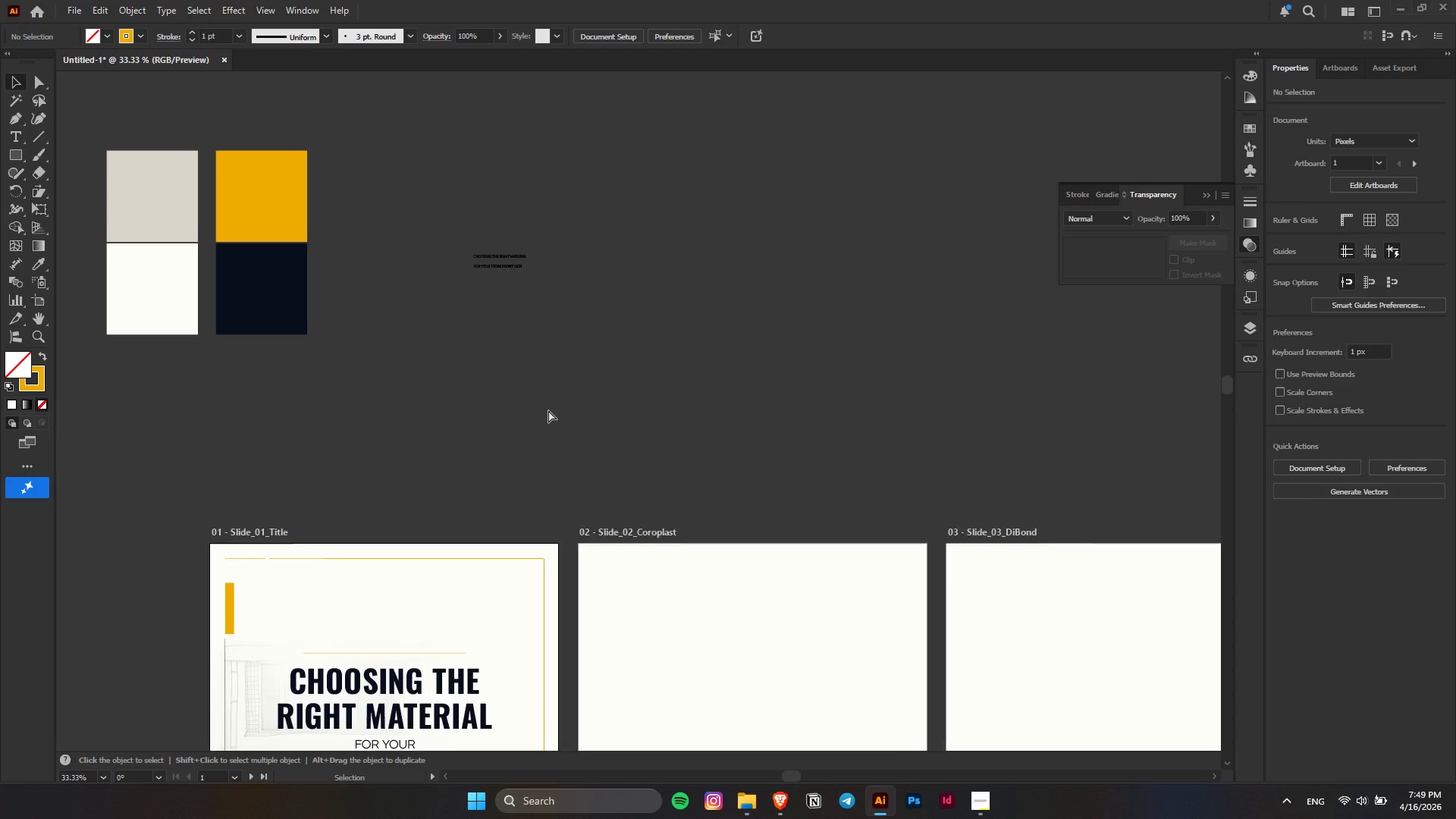 
hold_key(key=ControlLeft, duration=0.34)
 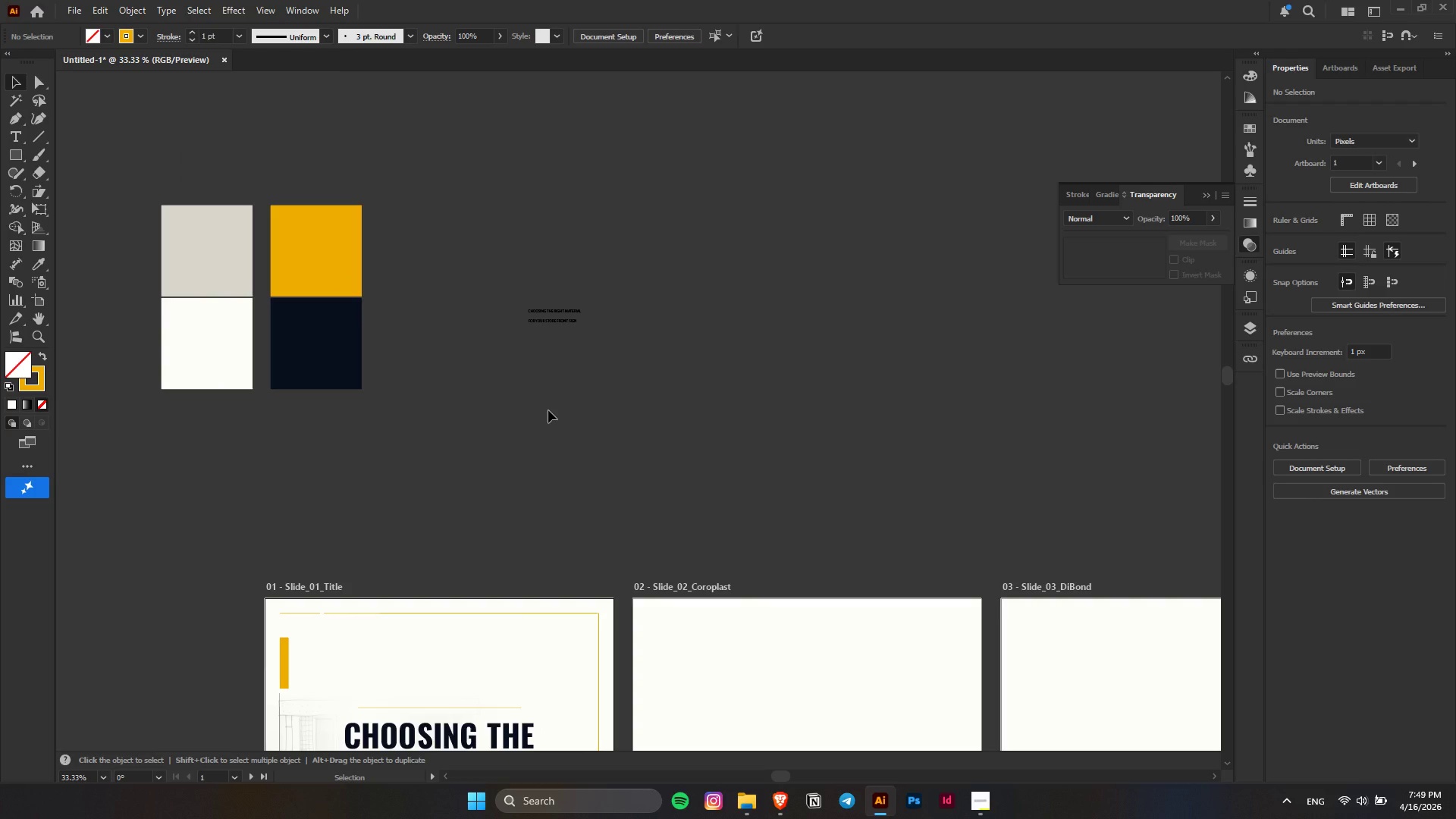 
hold_key(key=ControlLeft, duration=0.33)
scroll: coordinate [562, 447], scroll_direction: down, amount: 14.0
 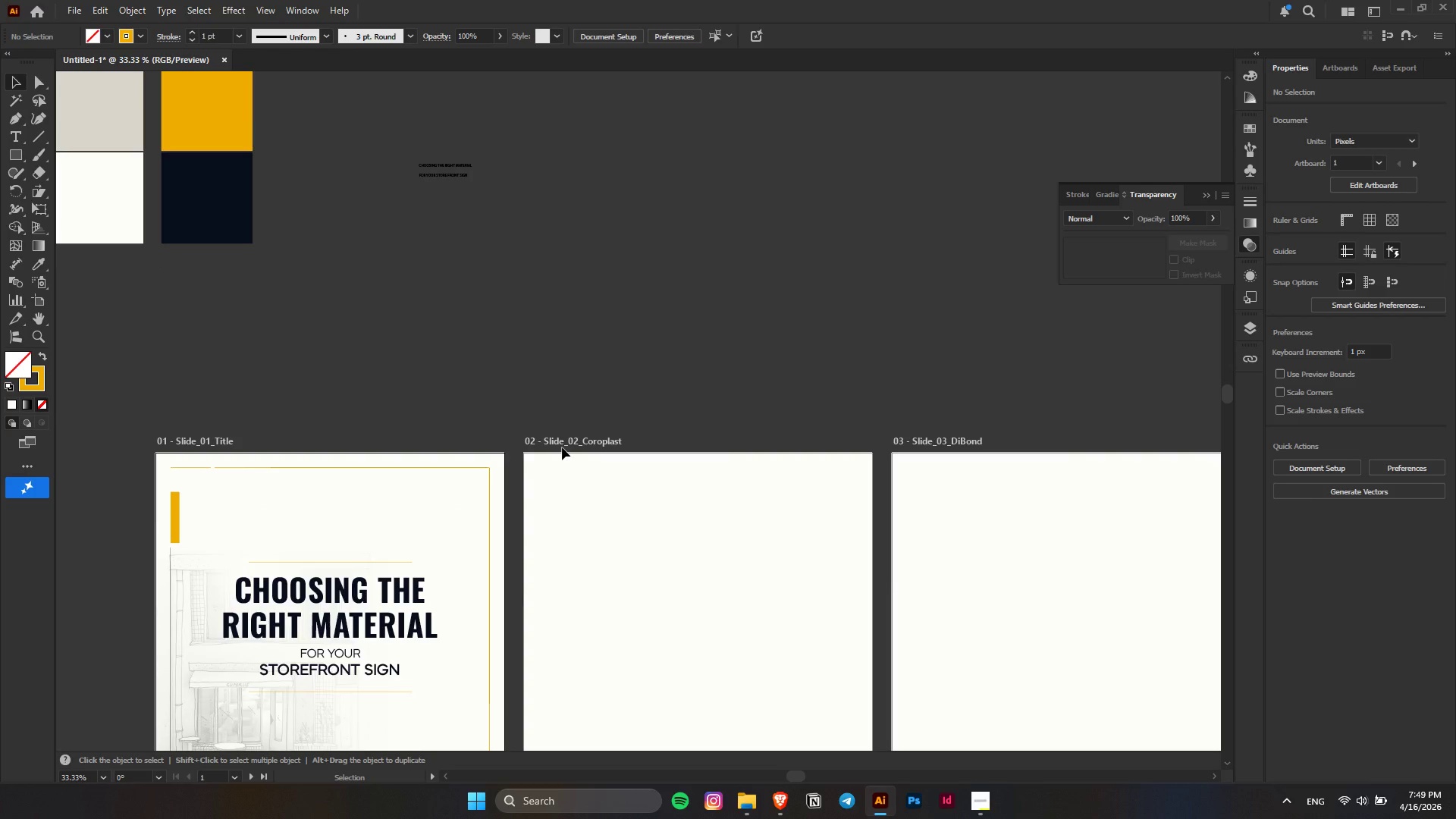 
wait(8.12)
 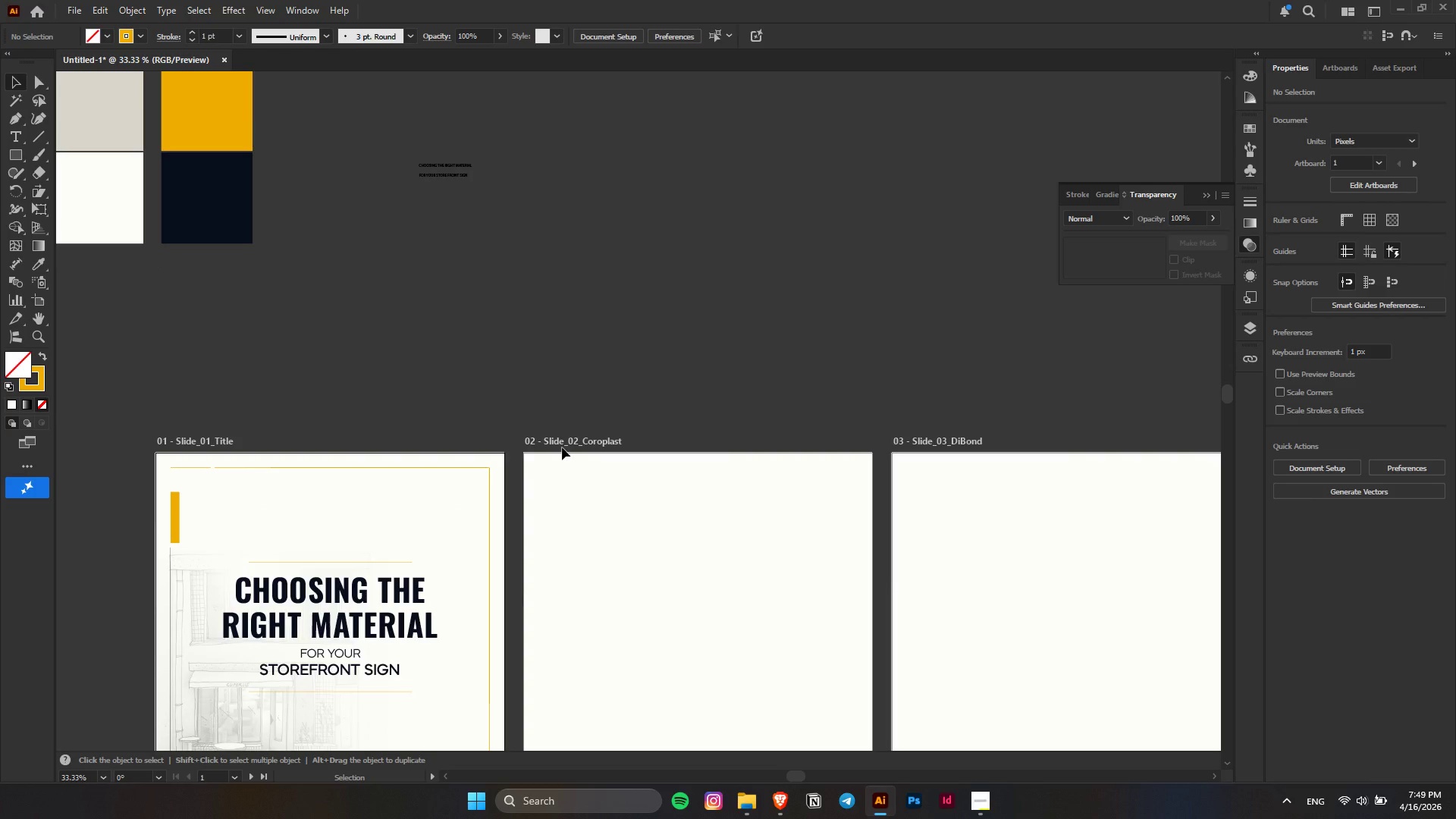 
scroll: coordinate [573, 448], scroll_direction: down, amount: 6.0
 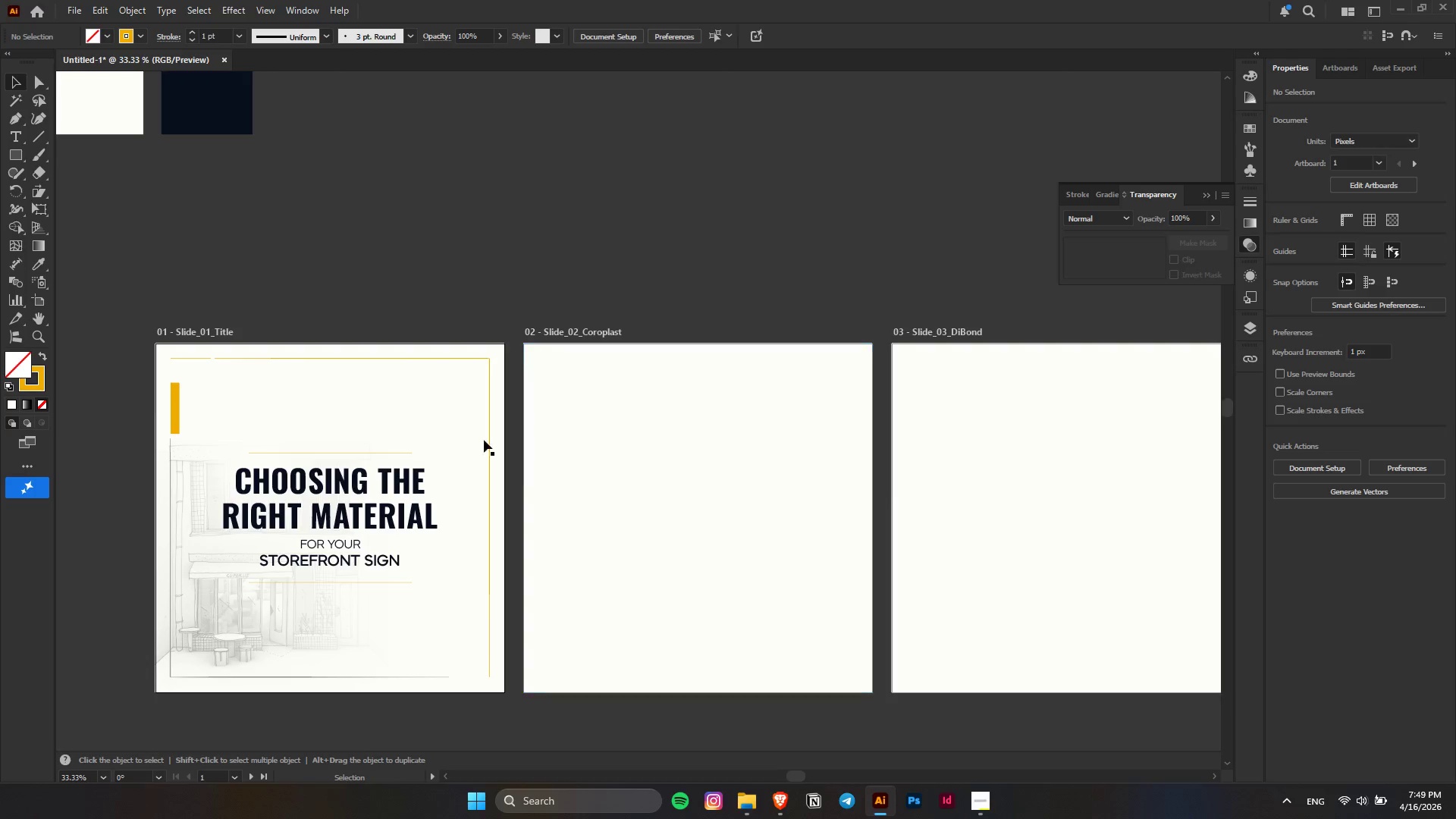 
key(Alt+AltLeft)
 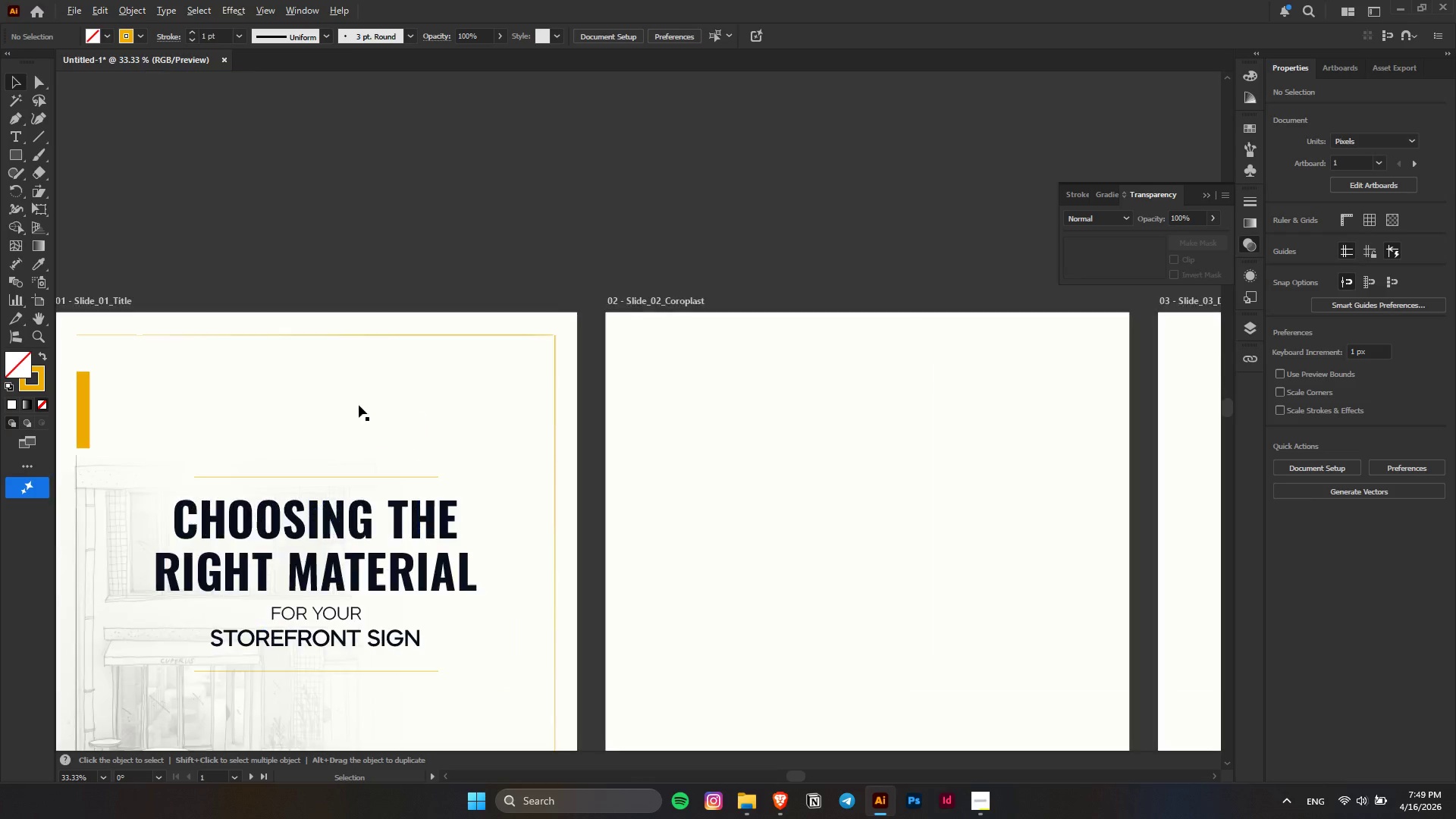 
key(Control+ControlLeft)
 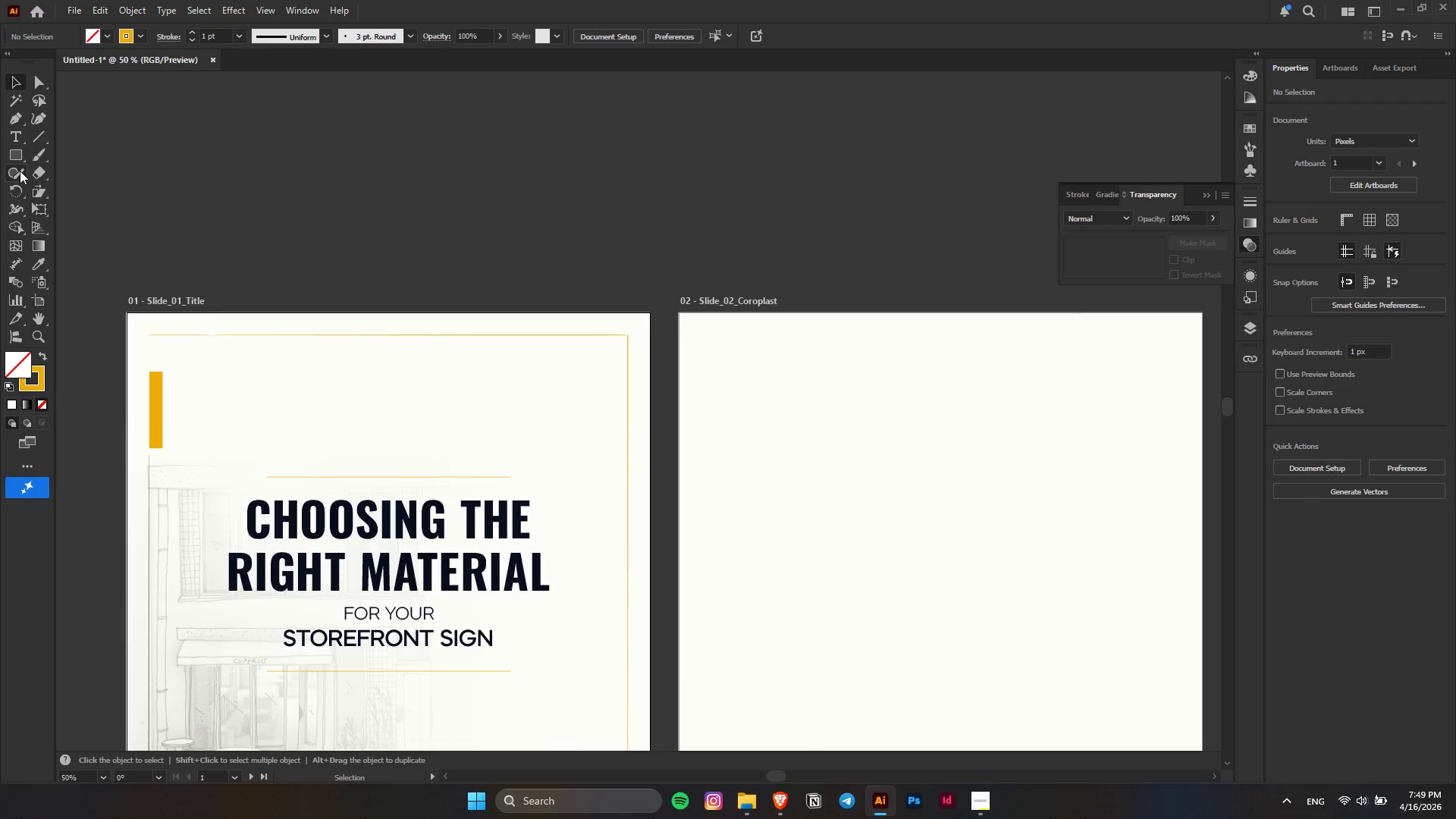 
scroll: coordinate [359, 405], scroll_direction: up, amount: 5.0
 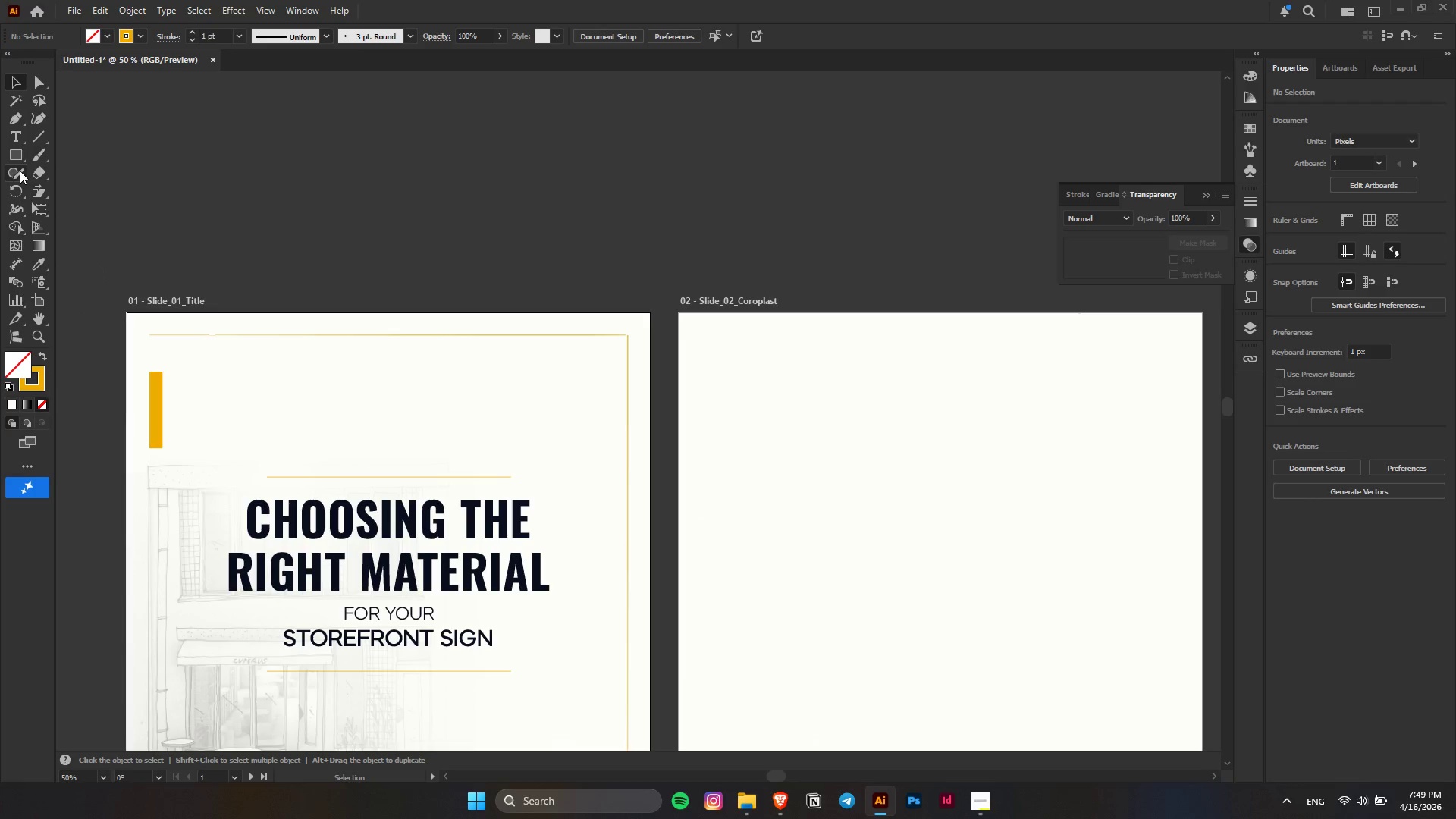 
right_click([11, 163])
 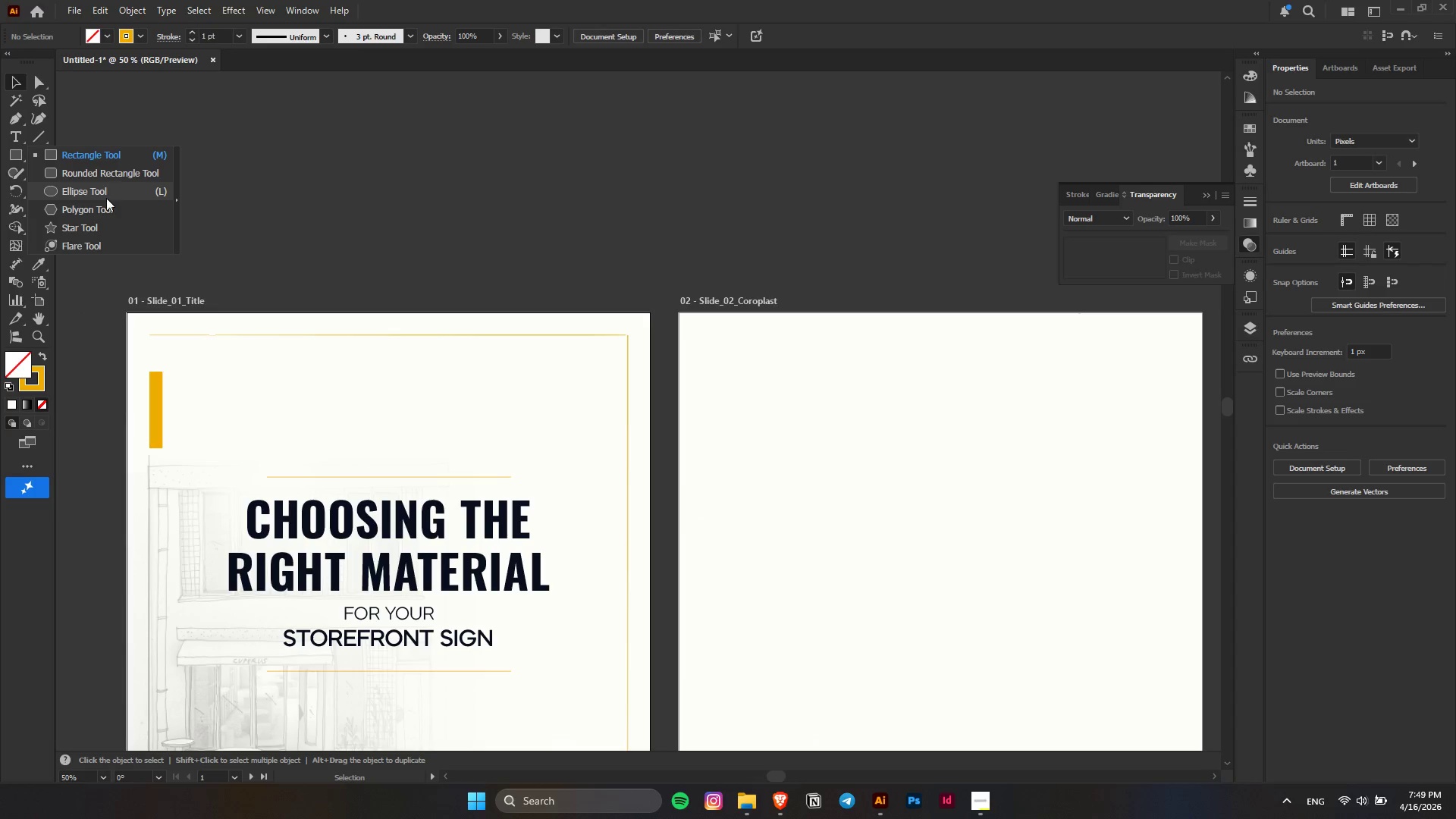 
left_click([106, 193])
 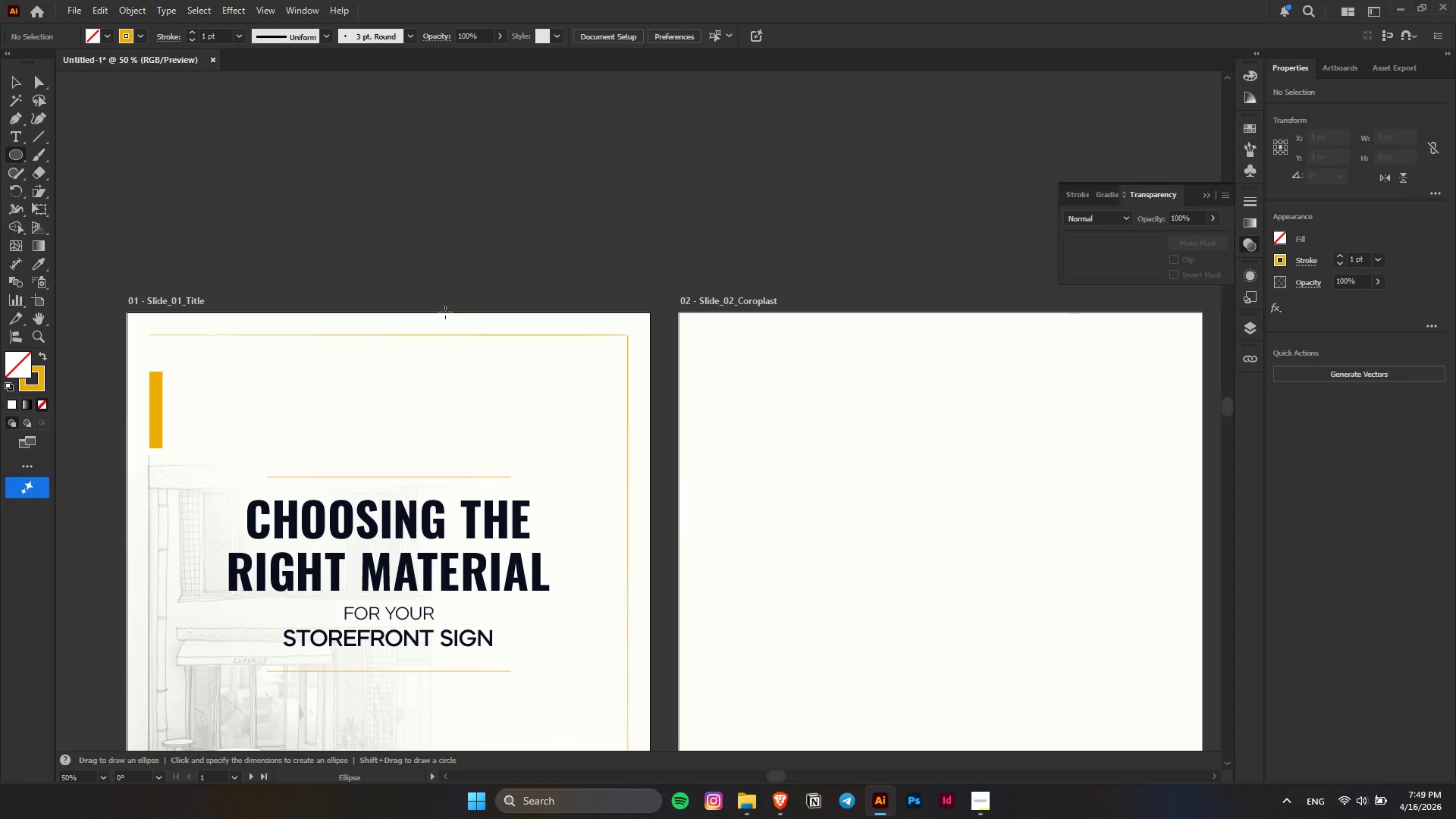 
key(Alt+AltLeft)
 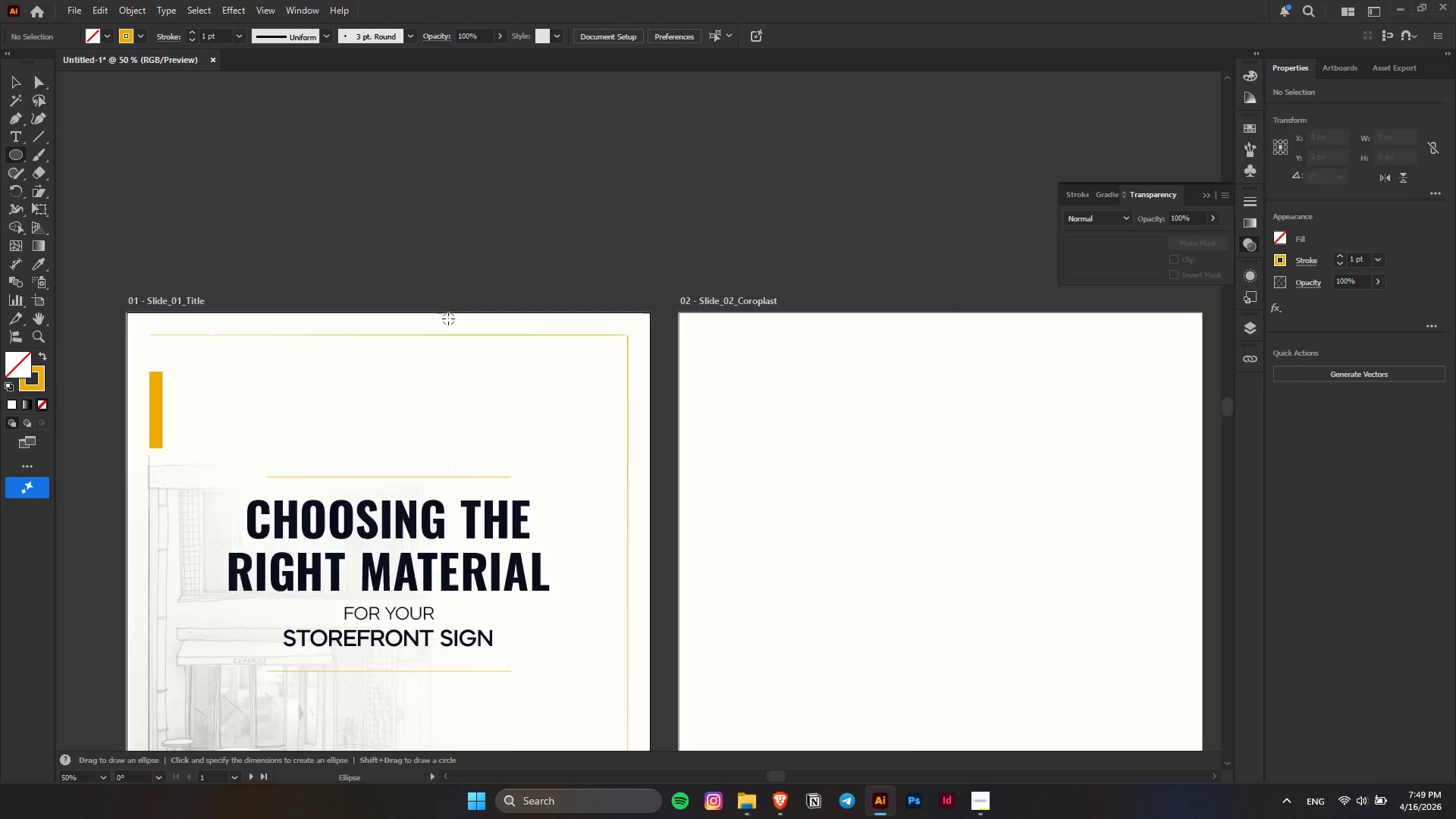 
scroll: coordinate [454, 318], scroll_direction: up, amount: 4.0
 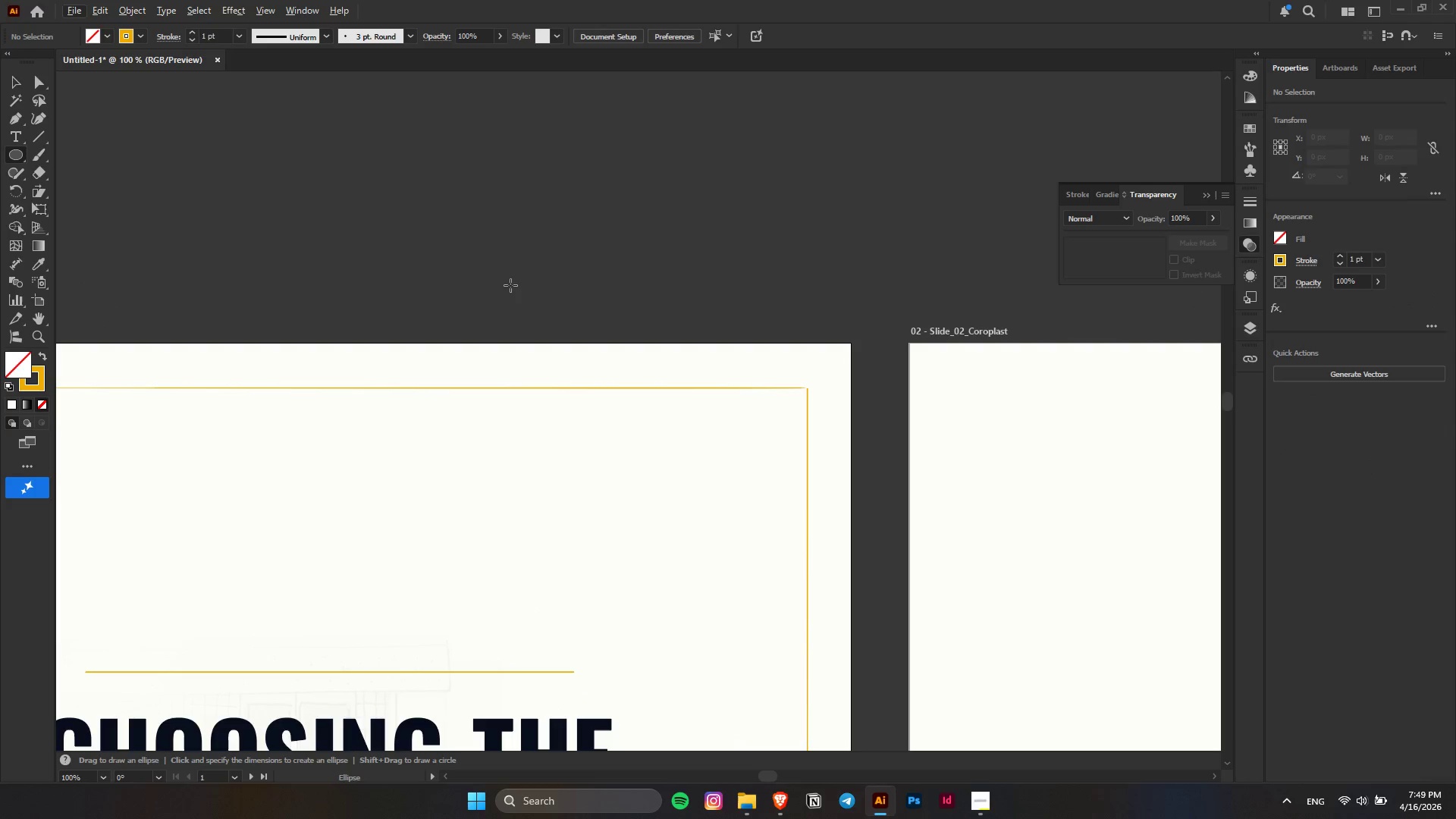 
hold_key(key=ShiftLeft, duration=0.88)
left_click_drag(start_coordinate=[511, 284], to_coordinate=[518, 287])
 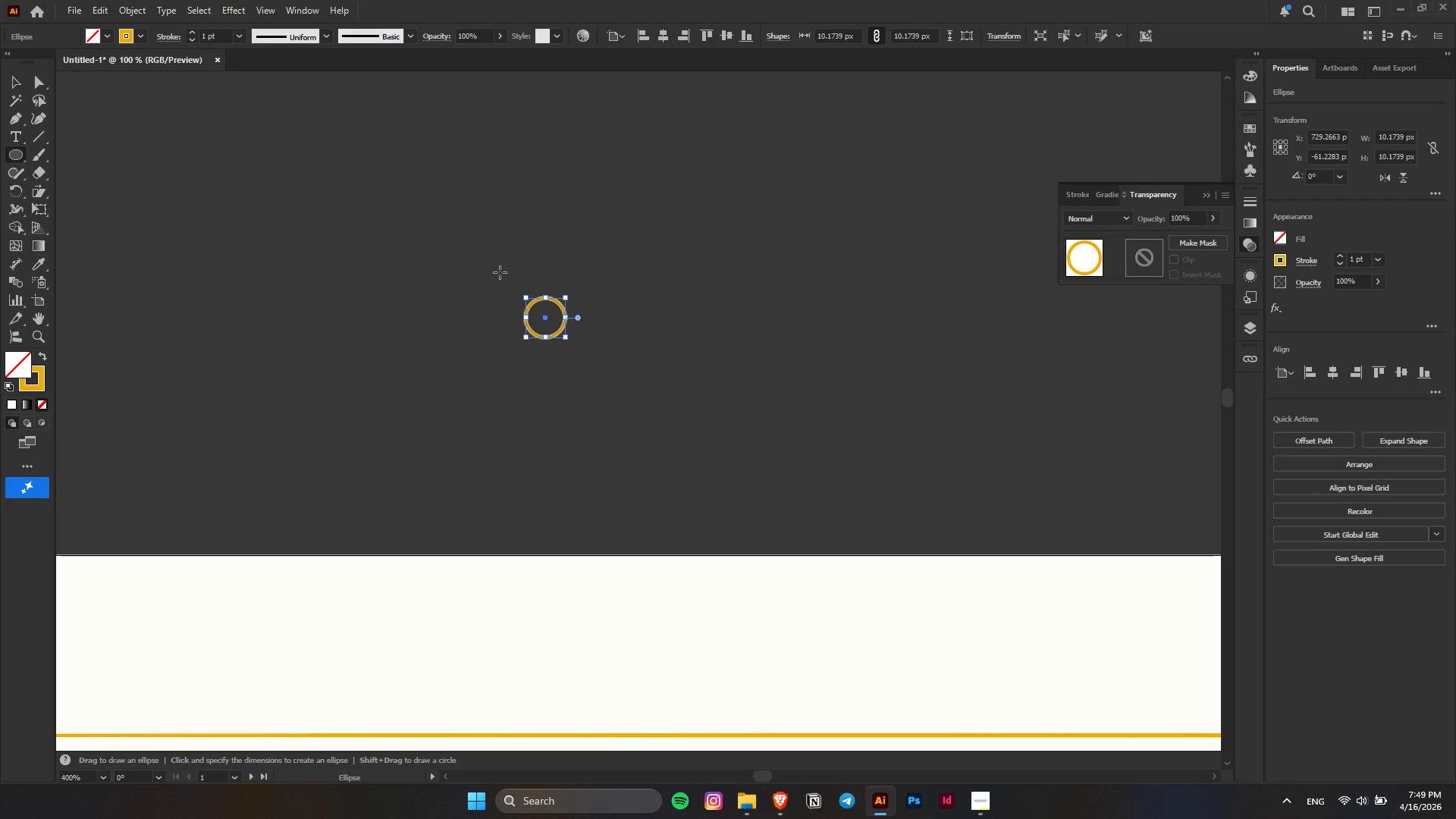 
hold_key(key=AltLeft, duration=0.69)
 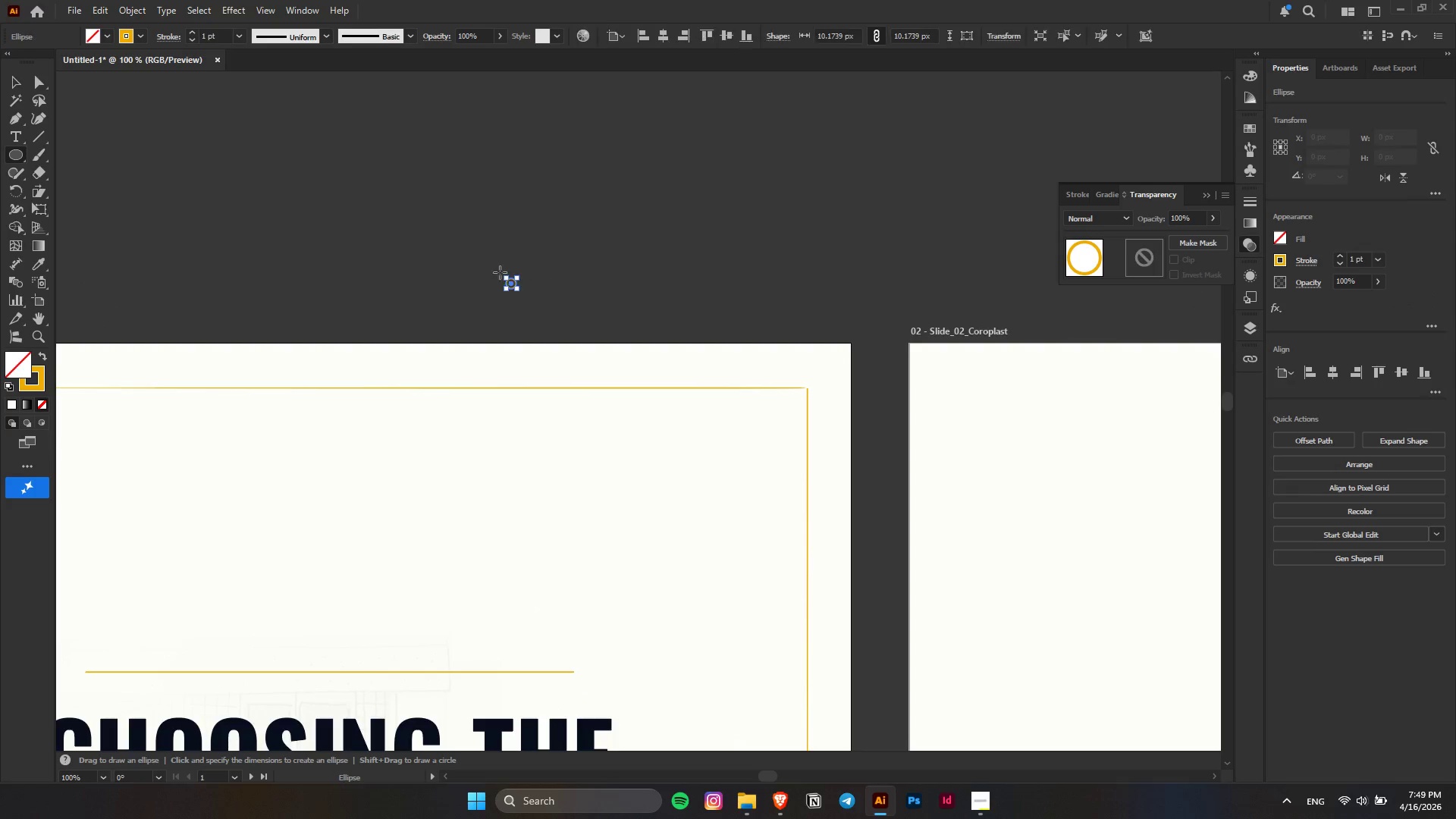 
key(Alt+AltLeft)
 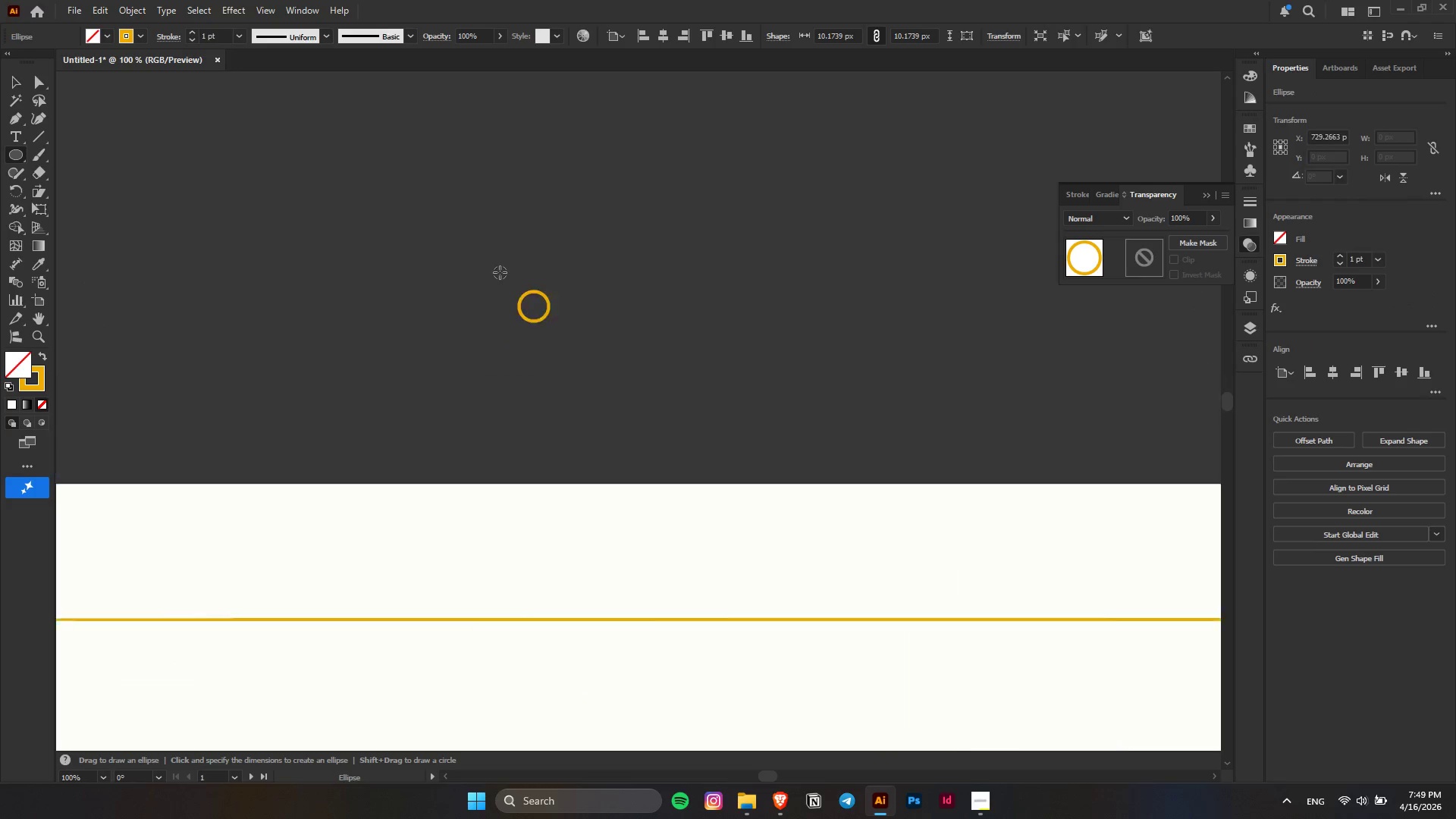 
scroll: coordinate [500, 272], scroll_direction: up, amount: 3.0
 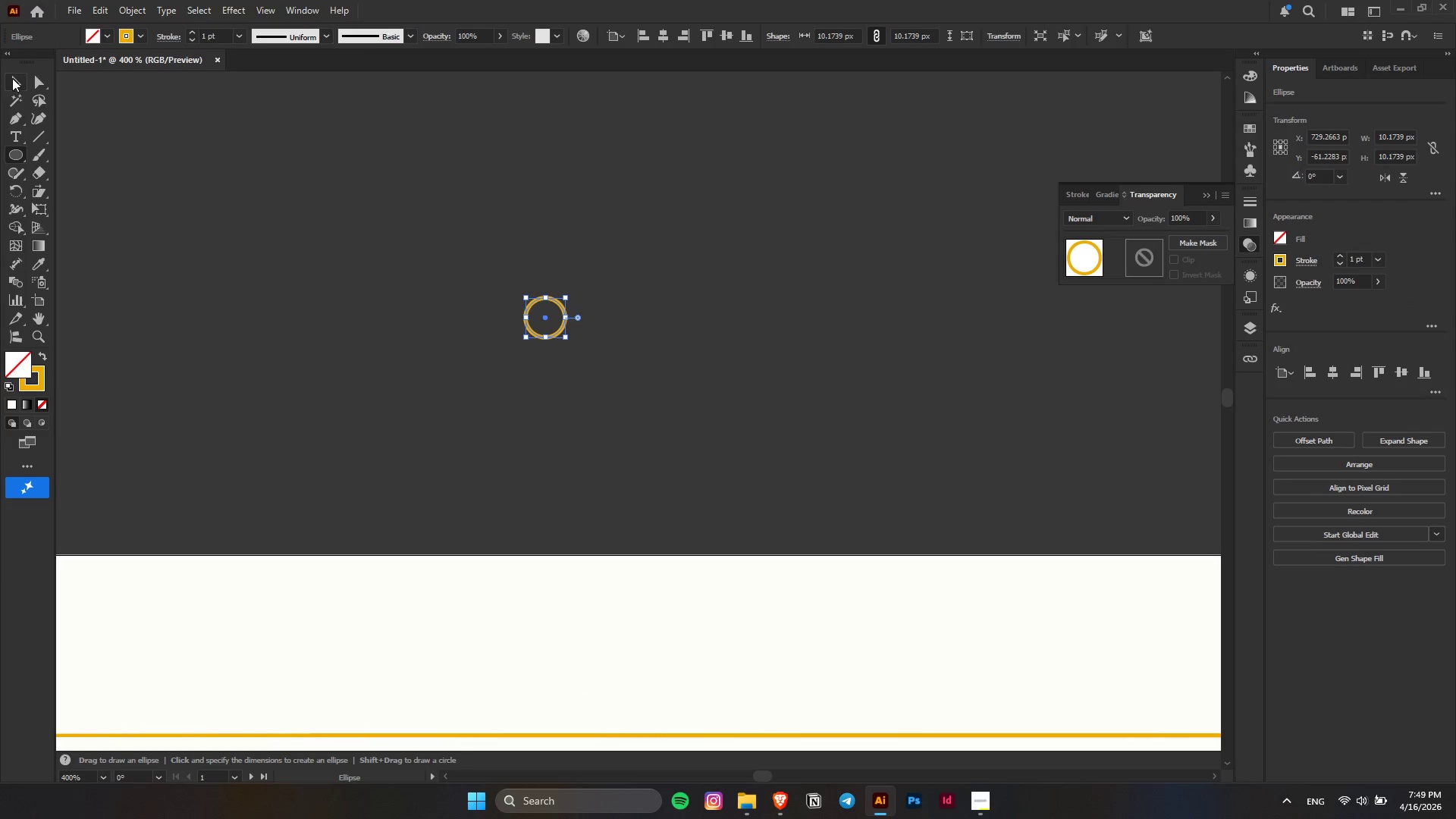 
left_click([12, 79])
 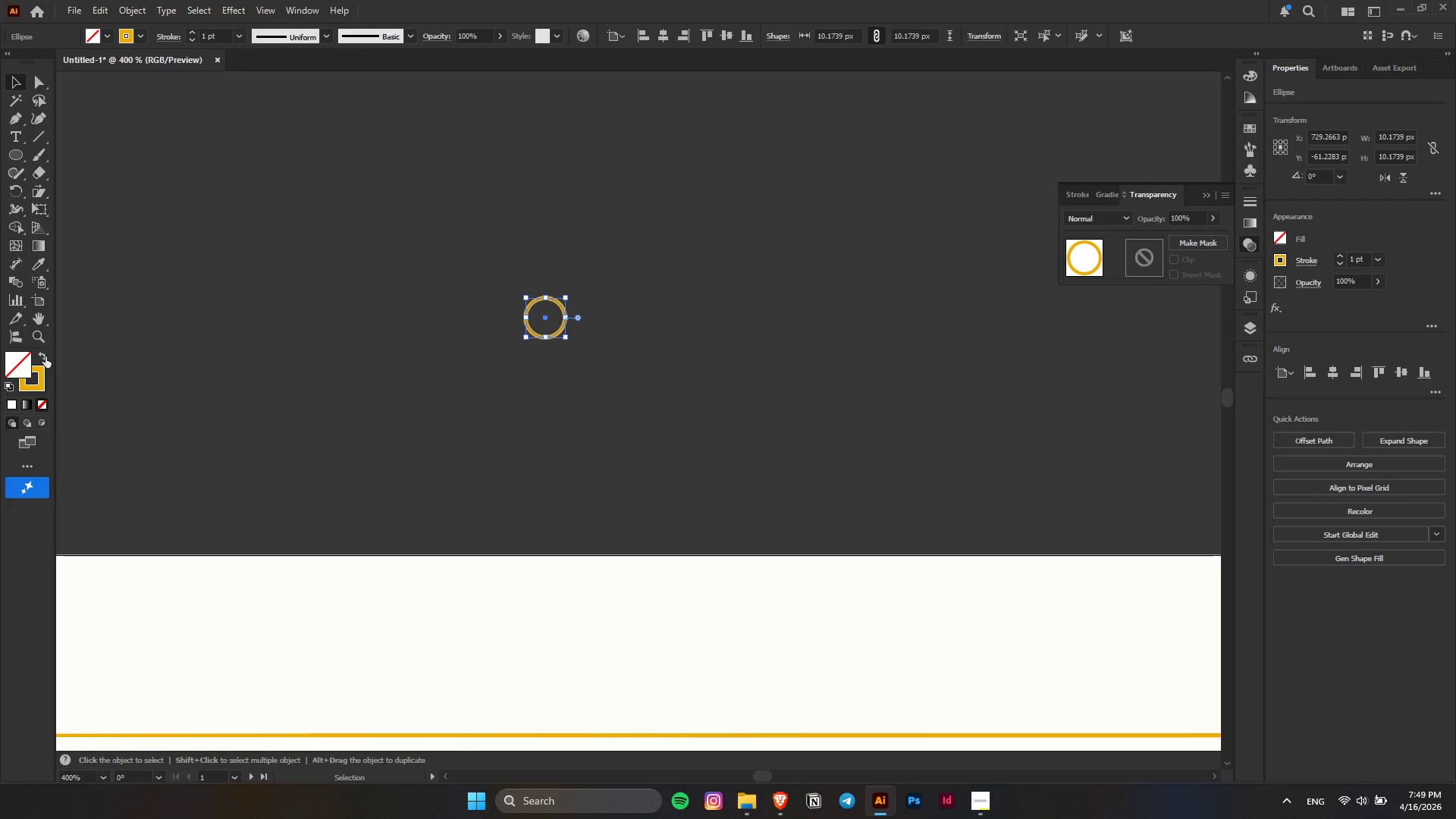 
left_click_drag(start_coordinate=[46, 356], to_coordinate=[49, 356])
 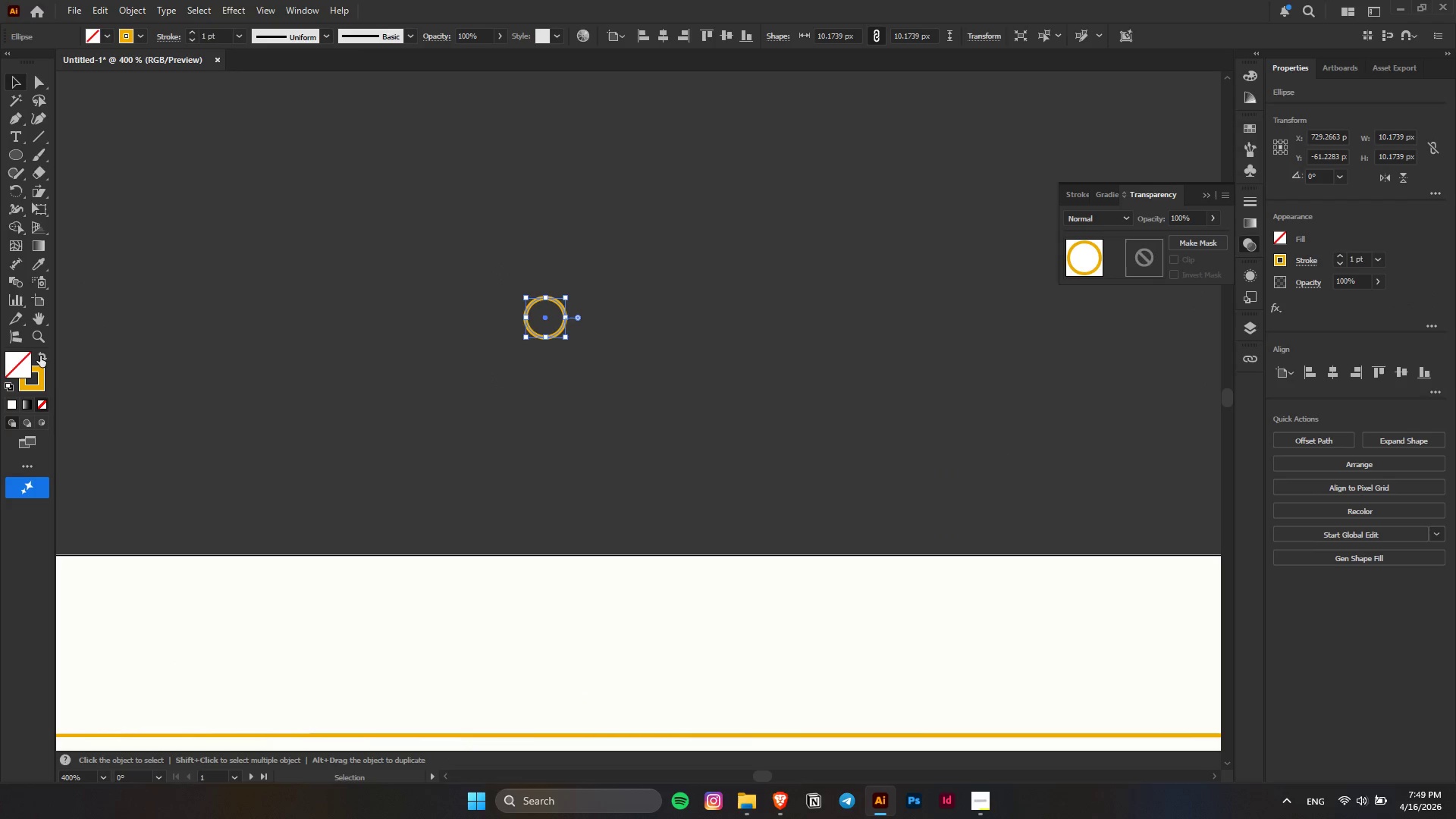 
double_click([569, 408])
 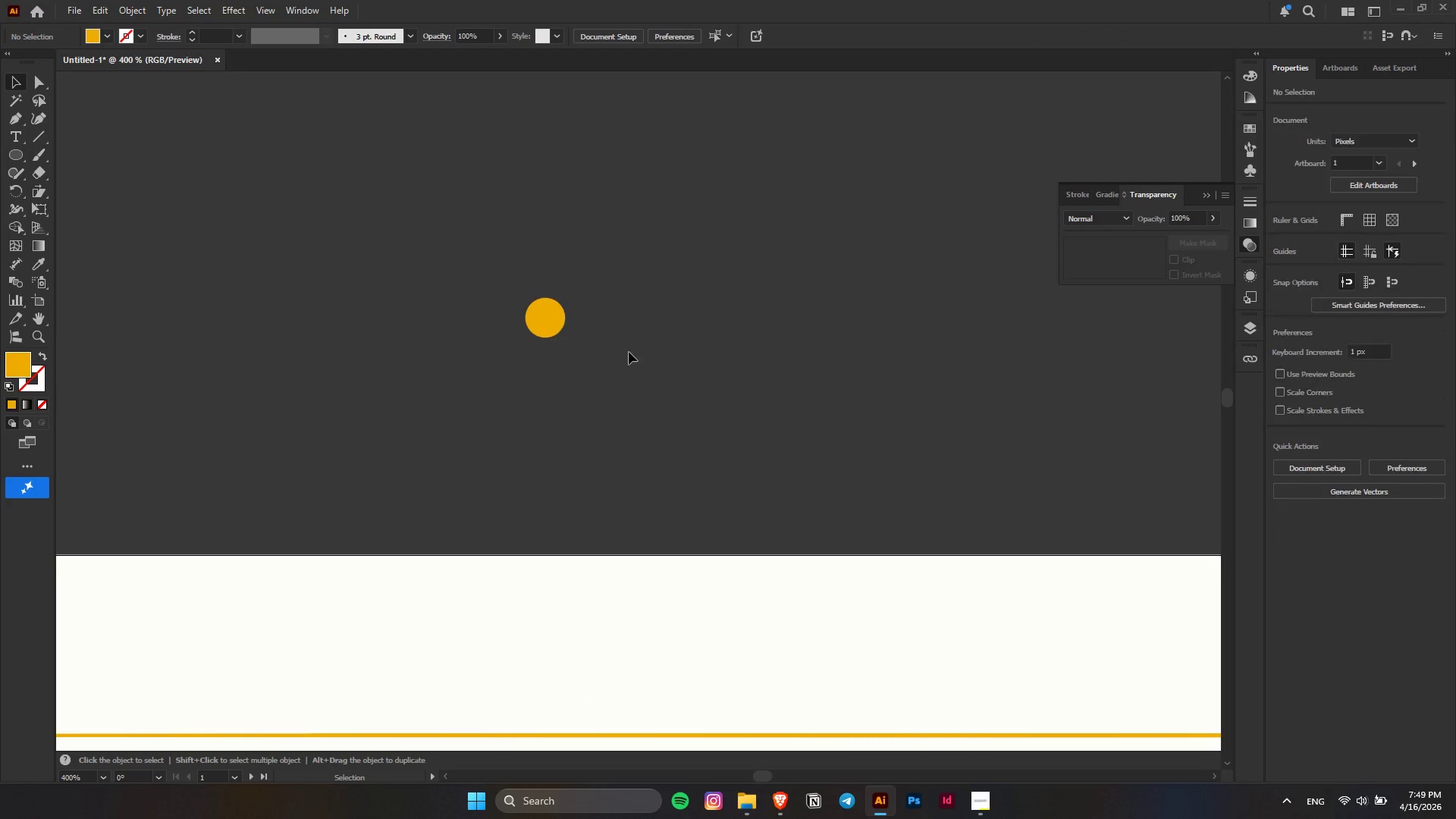 
hold_key(key=AltLeft, duration=0.44)
 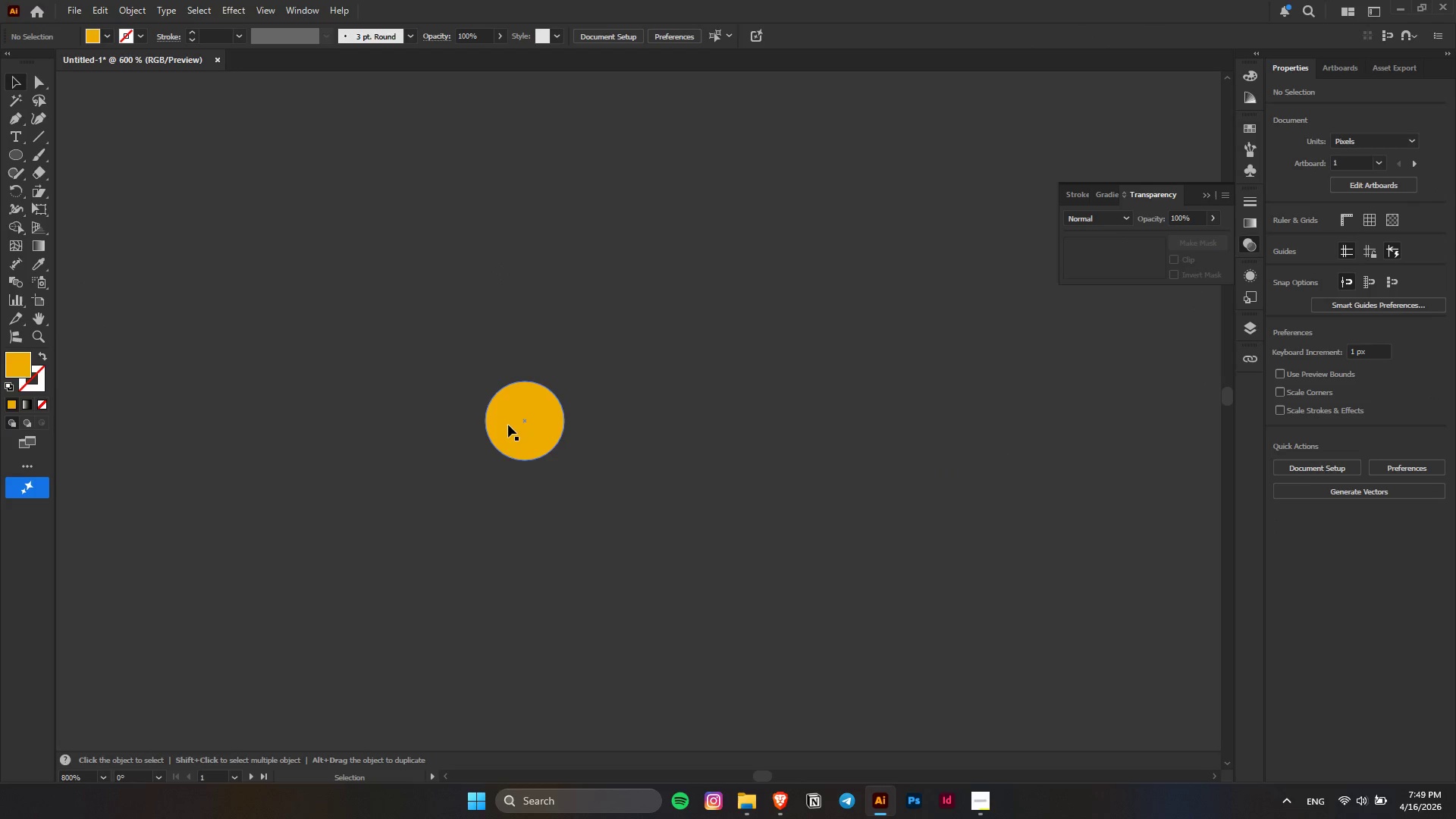 
hold_key(key=AltLeft, duration=1.45)
left_click_drag(start_coordinate=[508, 425], to_coordinate=[613, 426])
 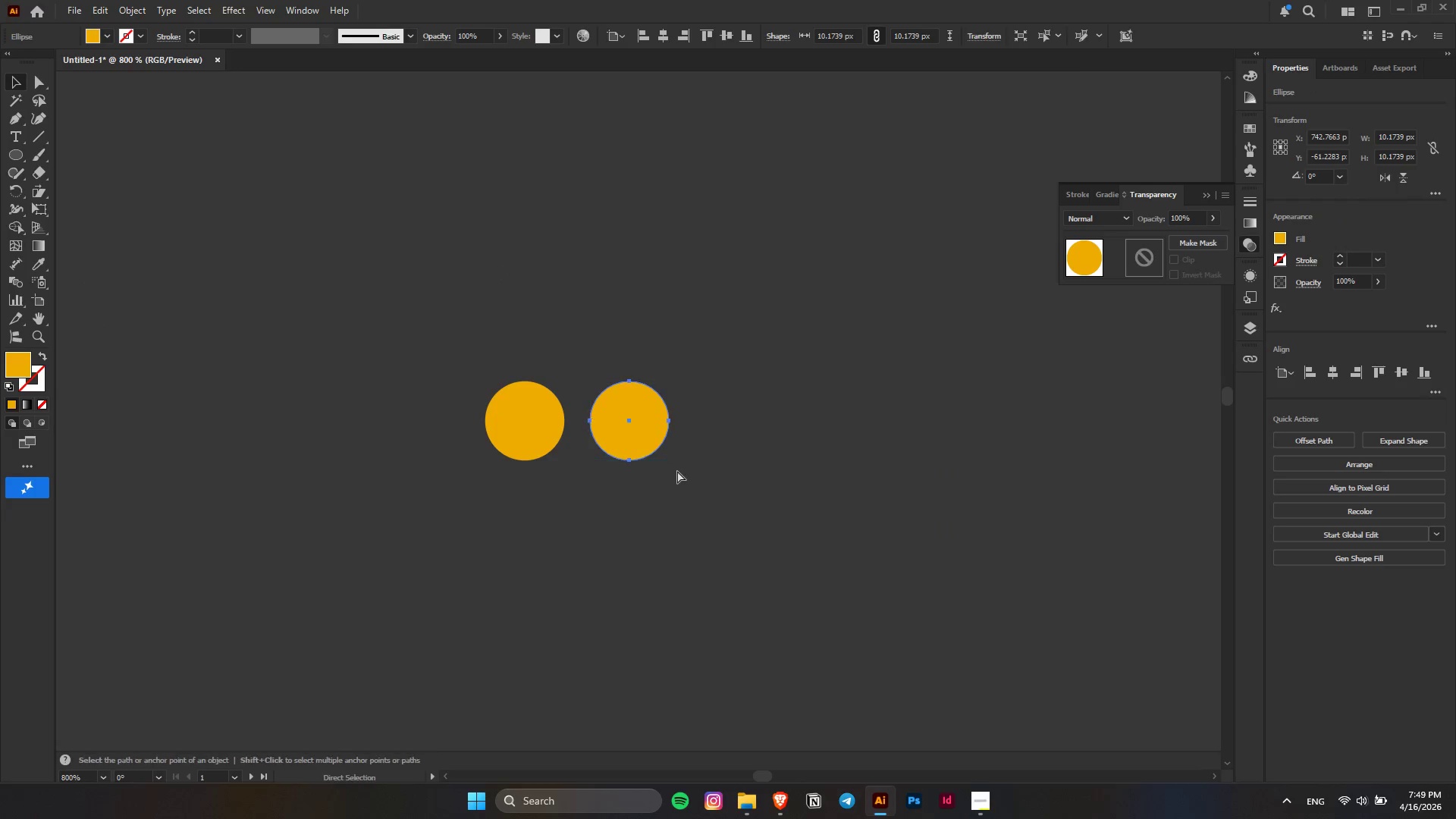 
hold_key(key=ShiftLeft, duration=1.36)
 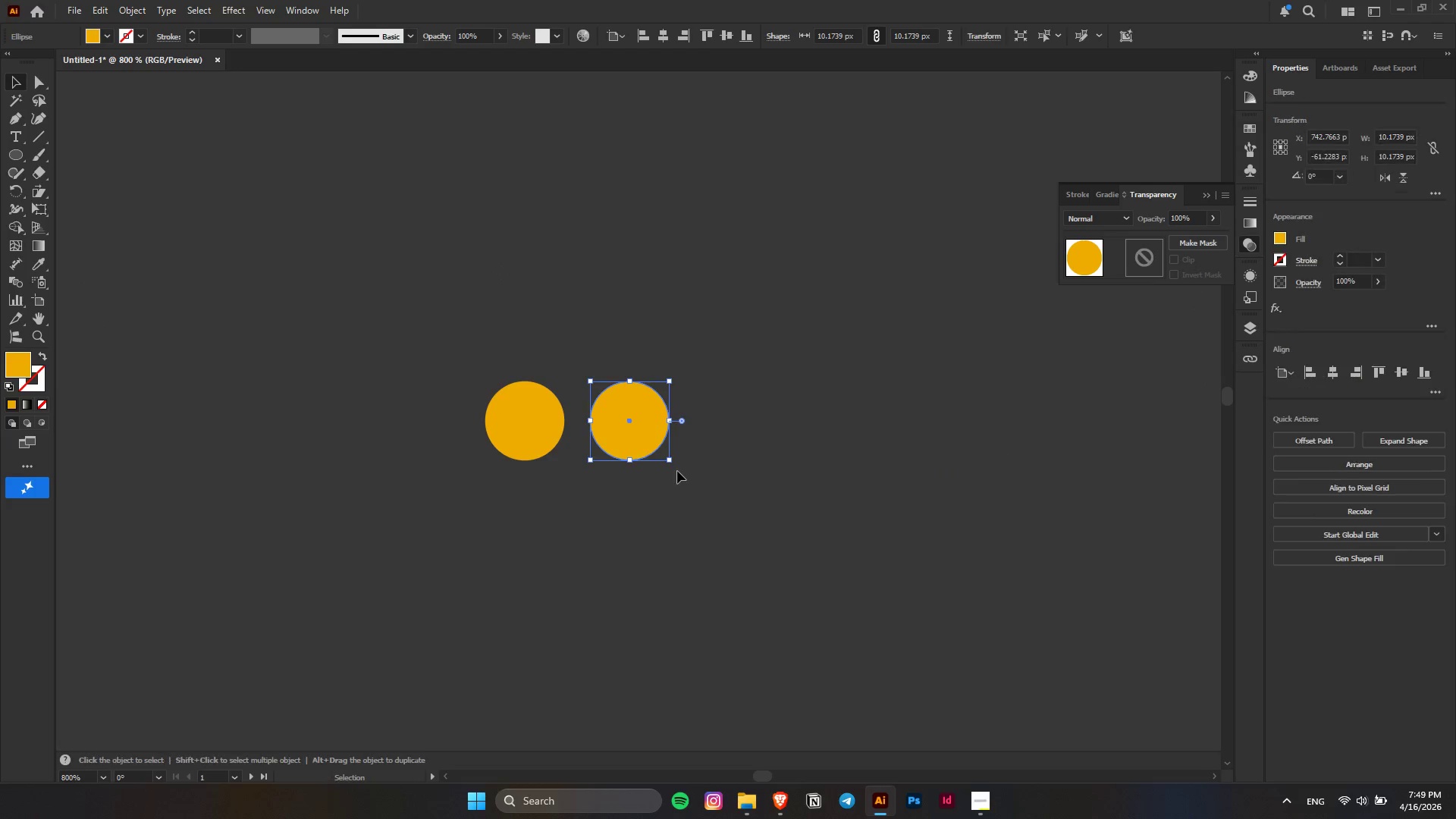 
scroll: coordinate [566, 360], scroll_direction: up, amount: 6.0
 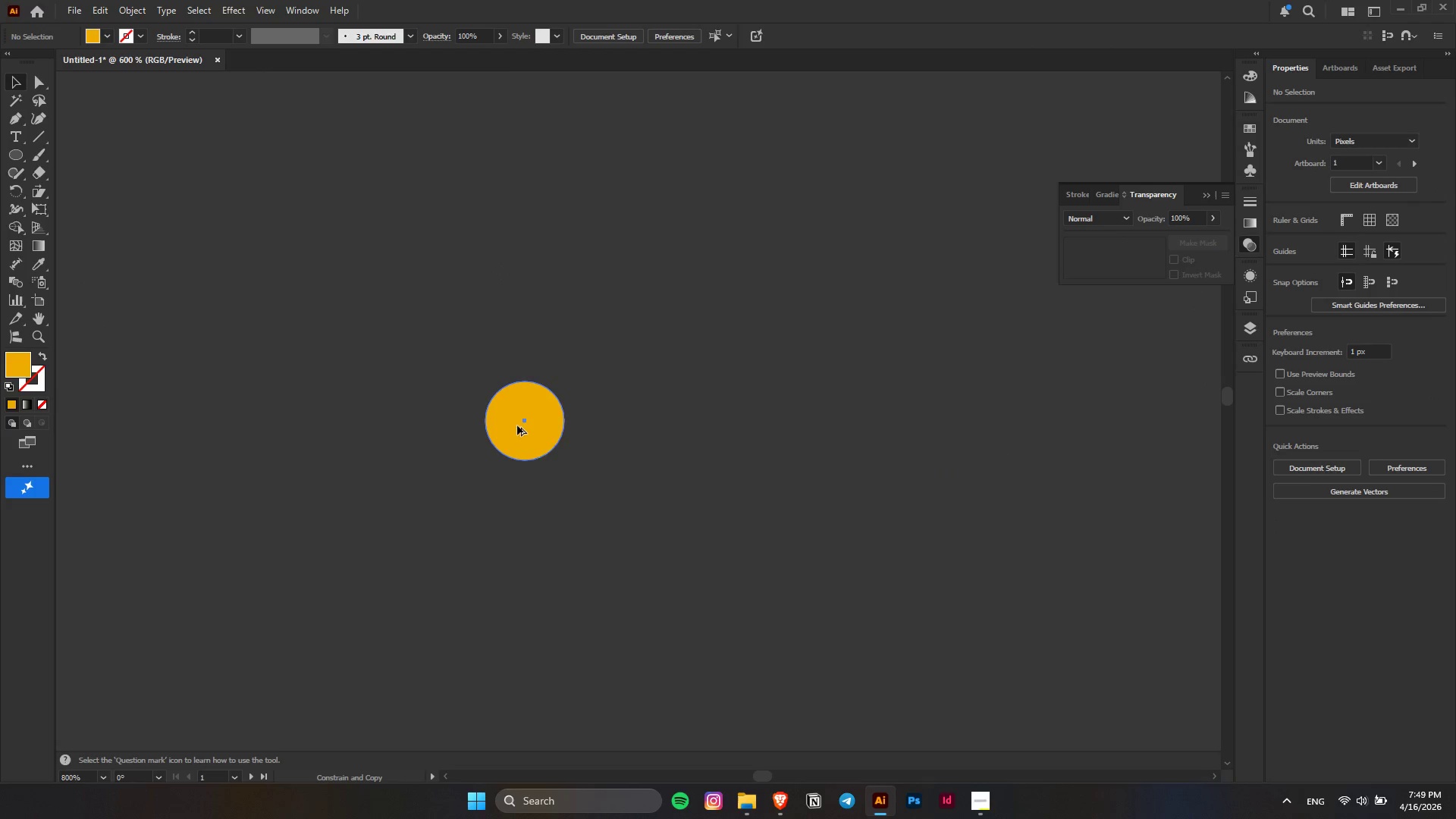 
key(Control+D)
 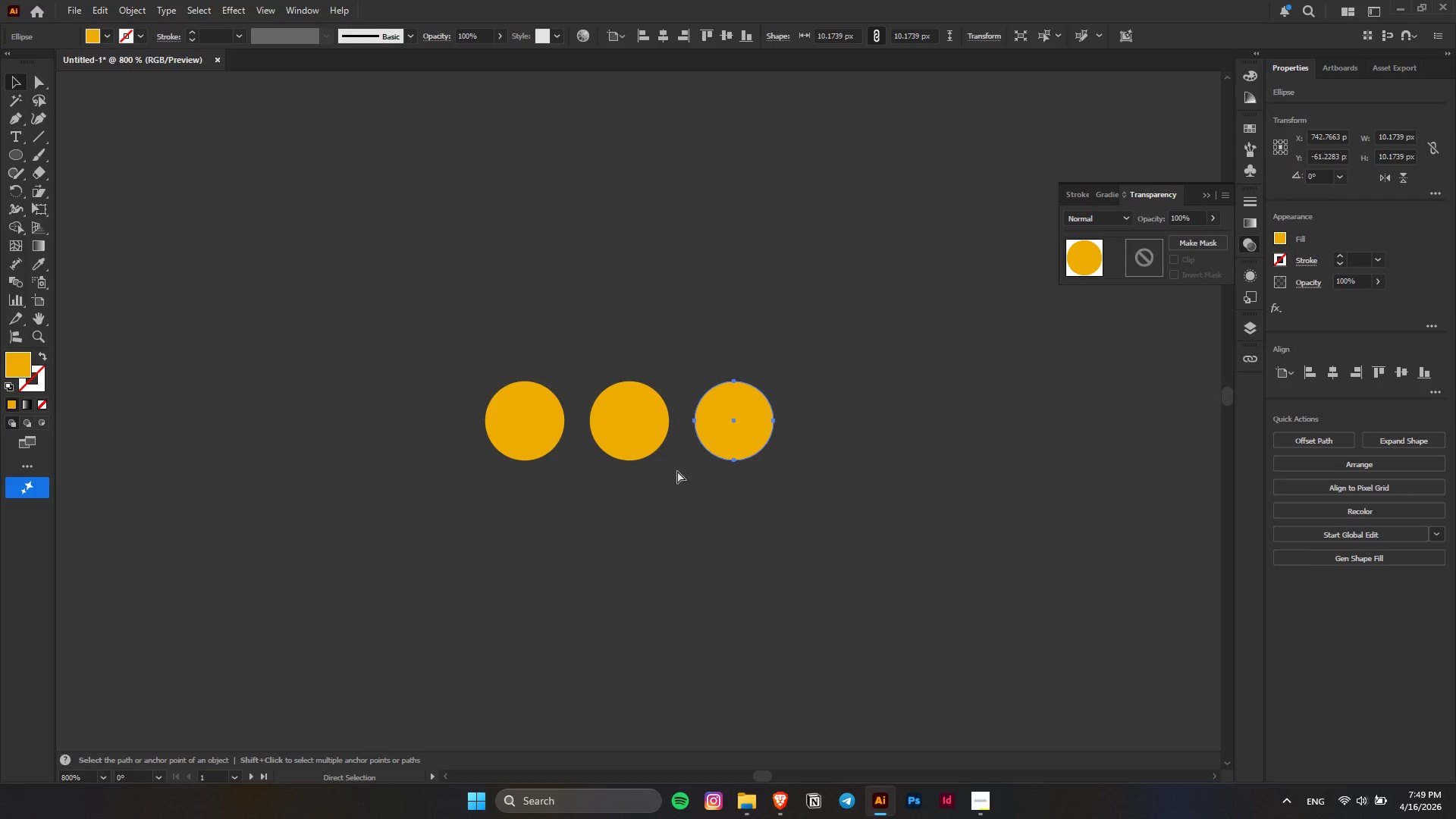 
key(Control+D)
 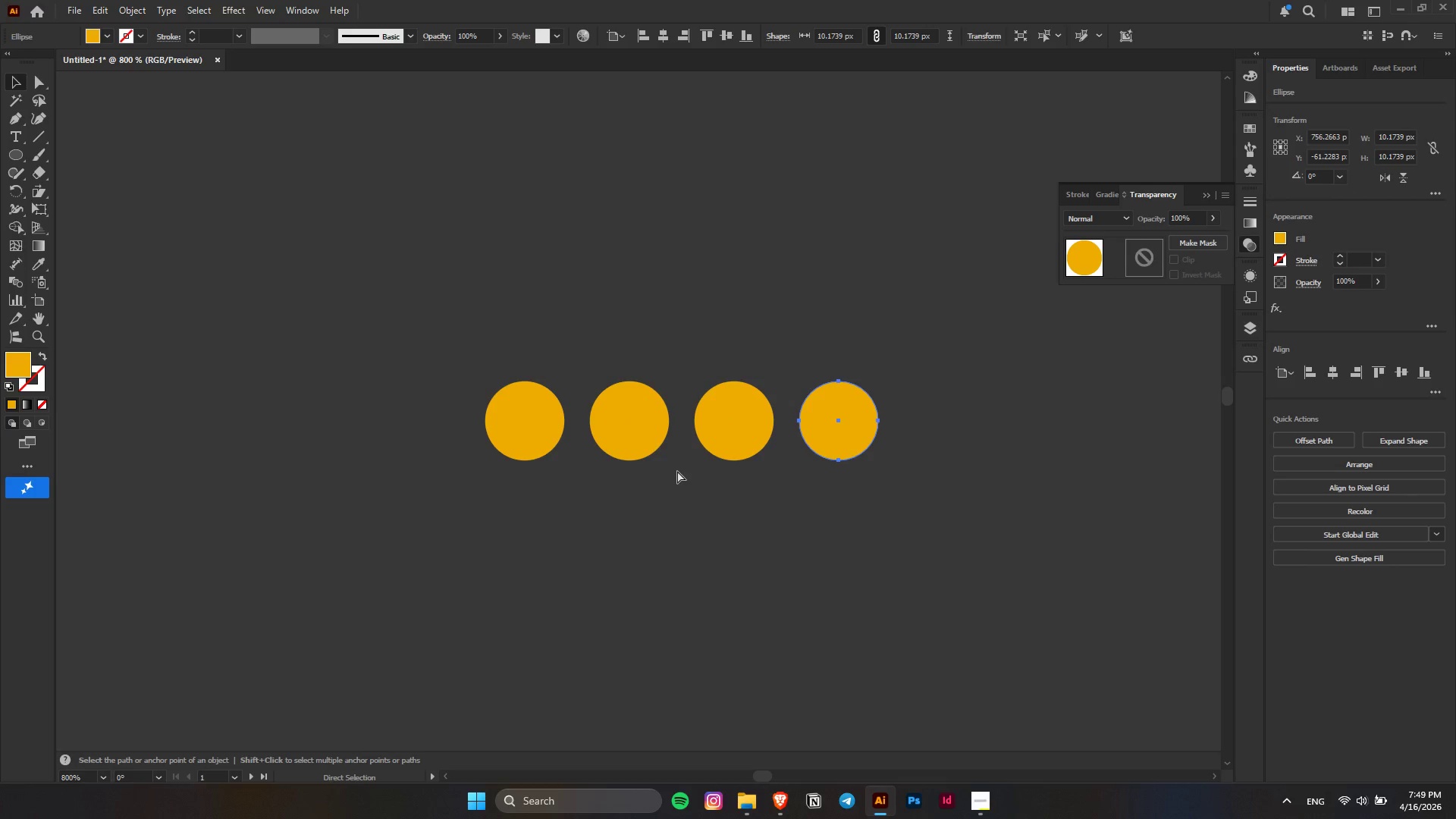 
key(Control+D)
 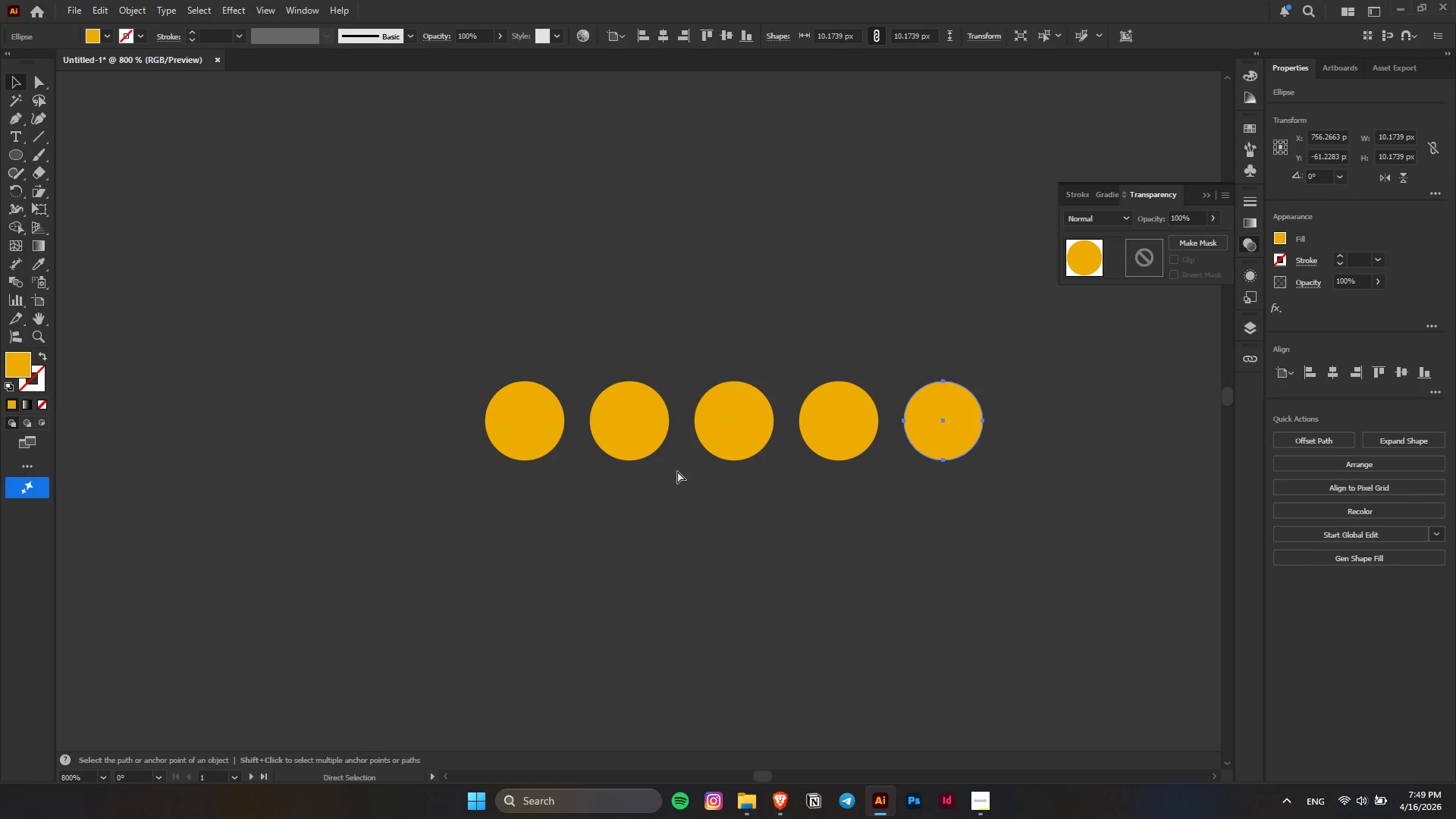 
key(Control+D)
 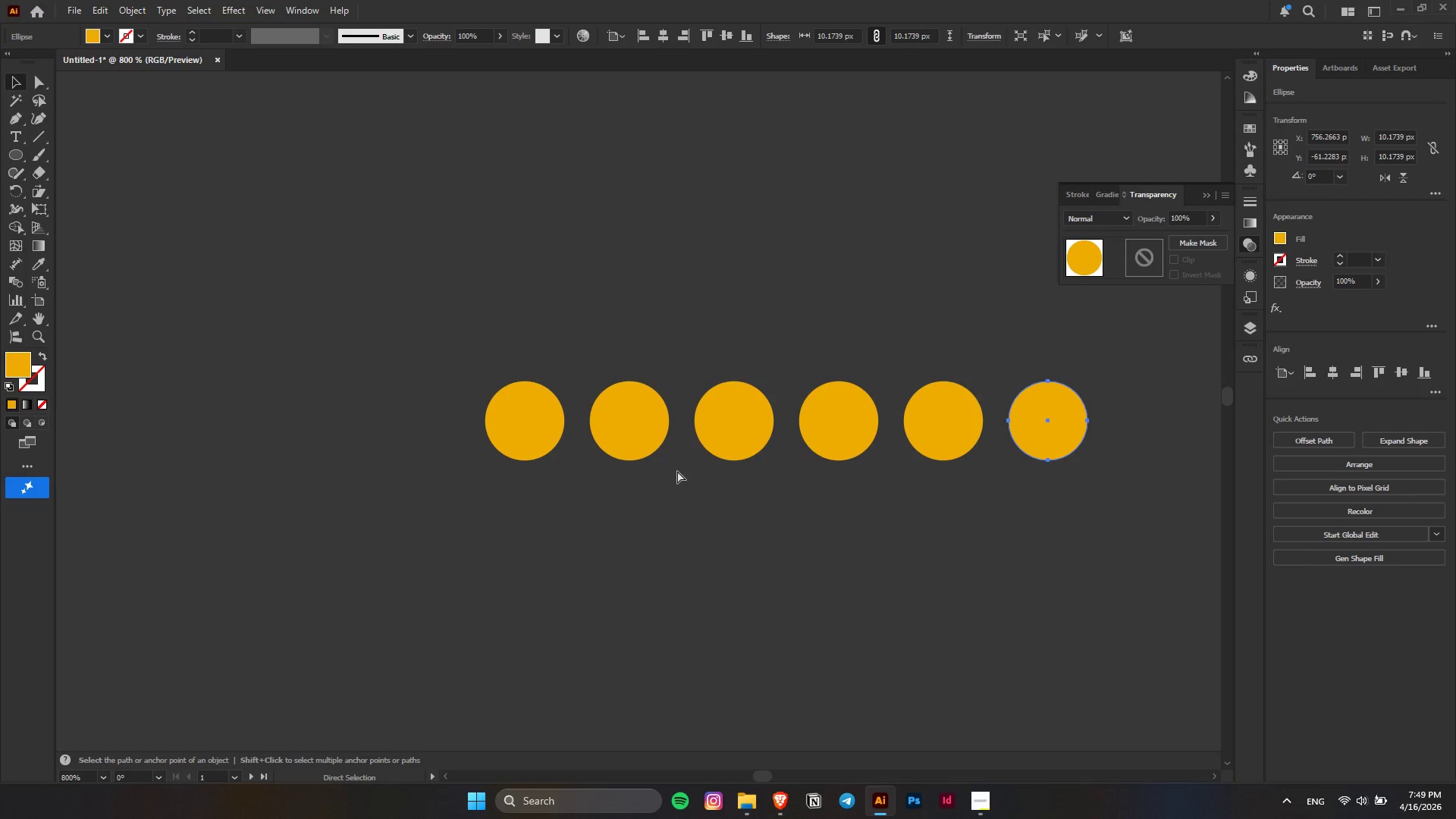 
key(Control+D)
 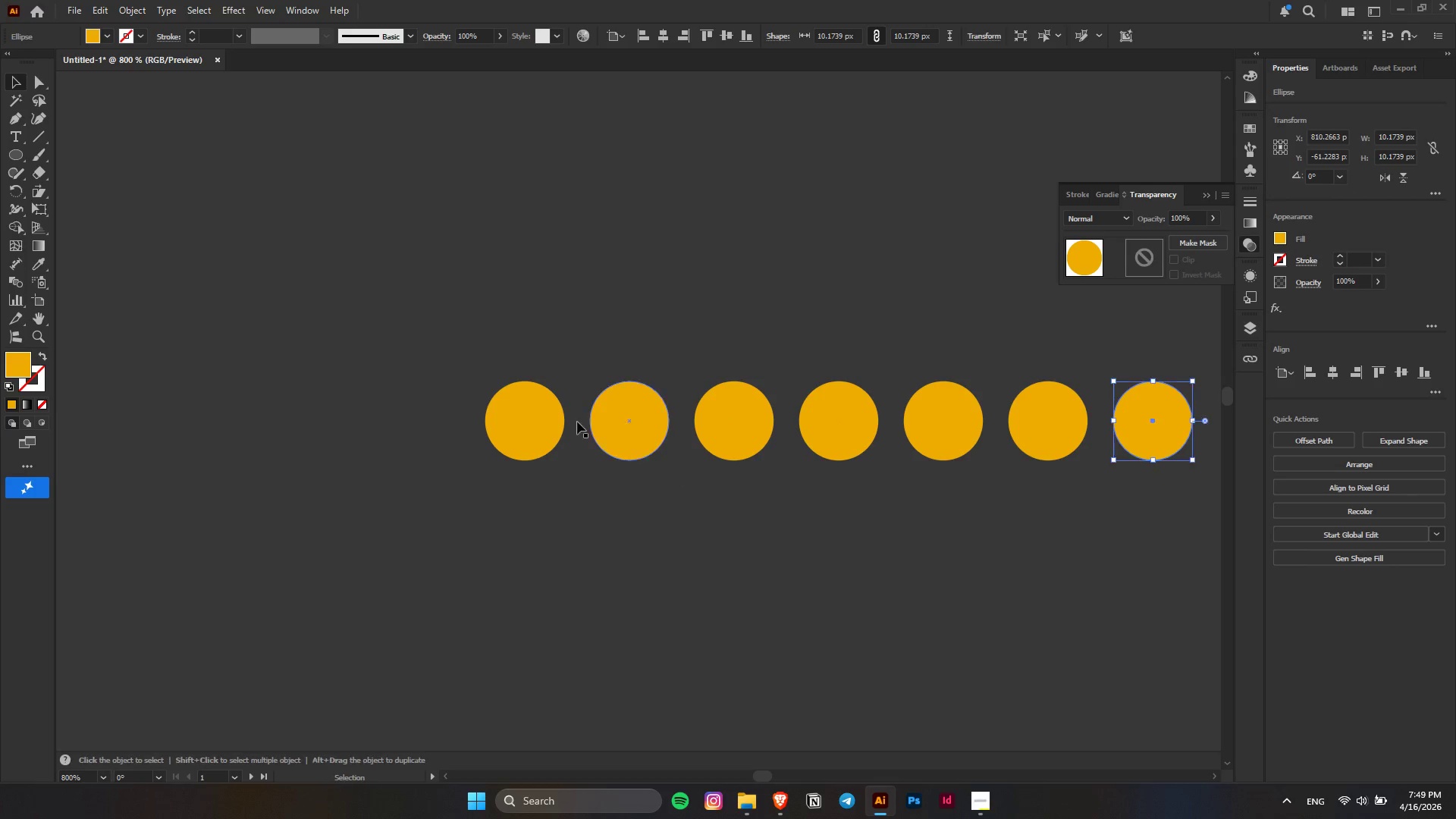 
hold_key(key=AltLeft, duration=0.41)
 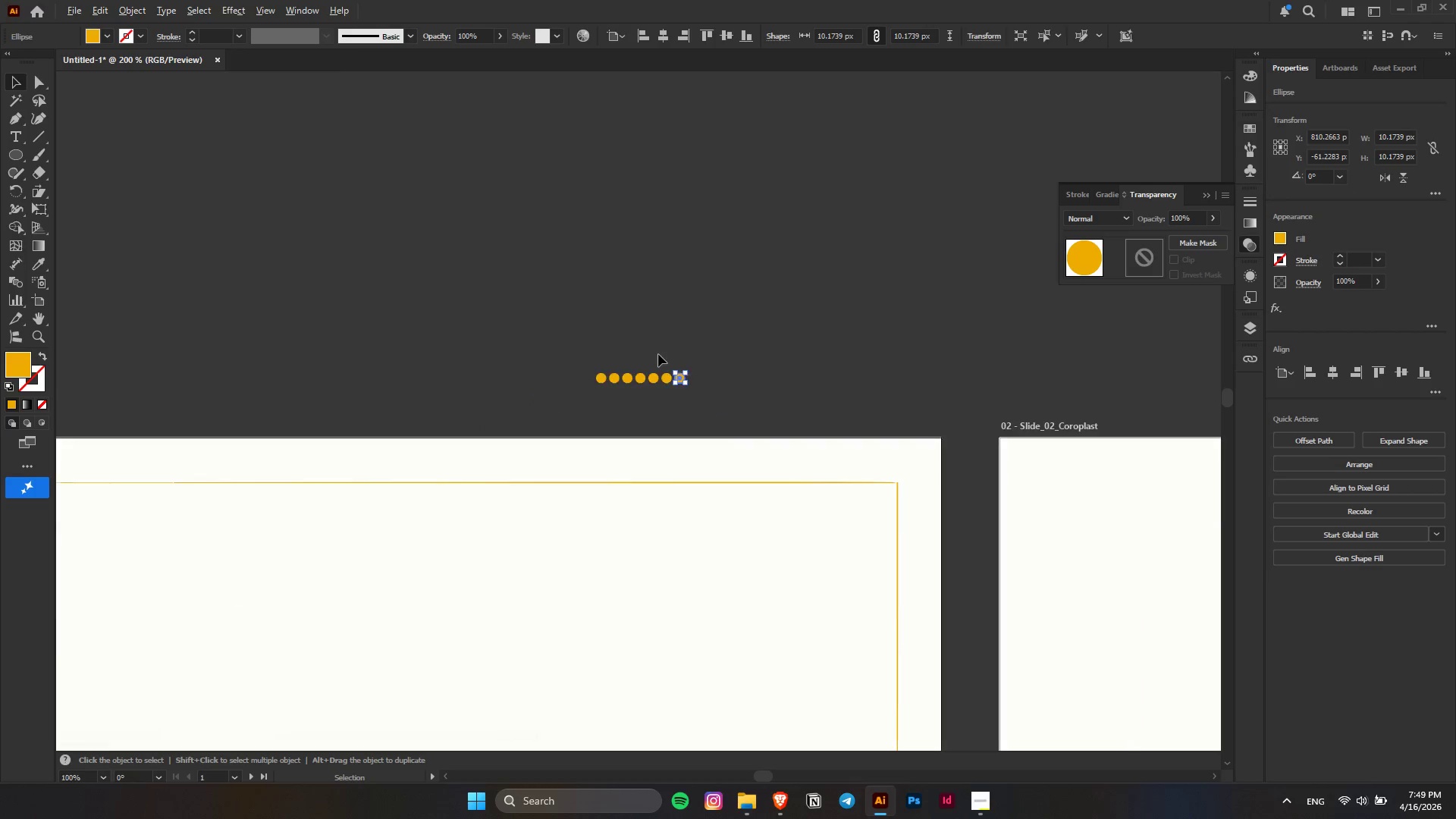 
hold_key(key=AltLeft, duration=0.39)
 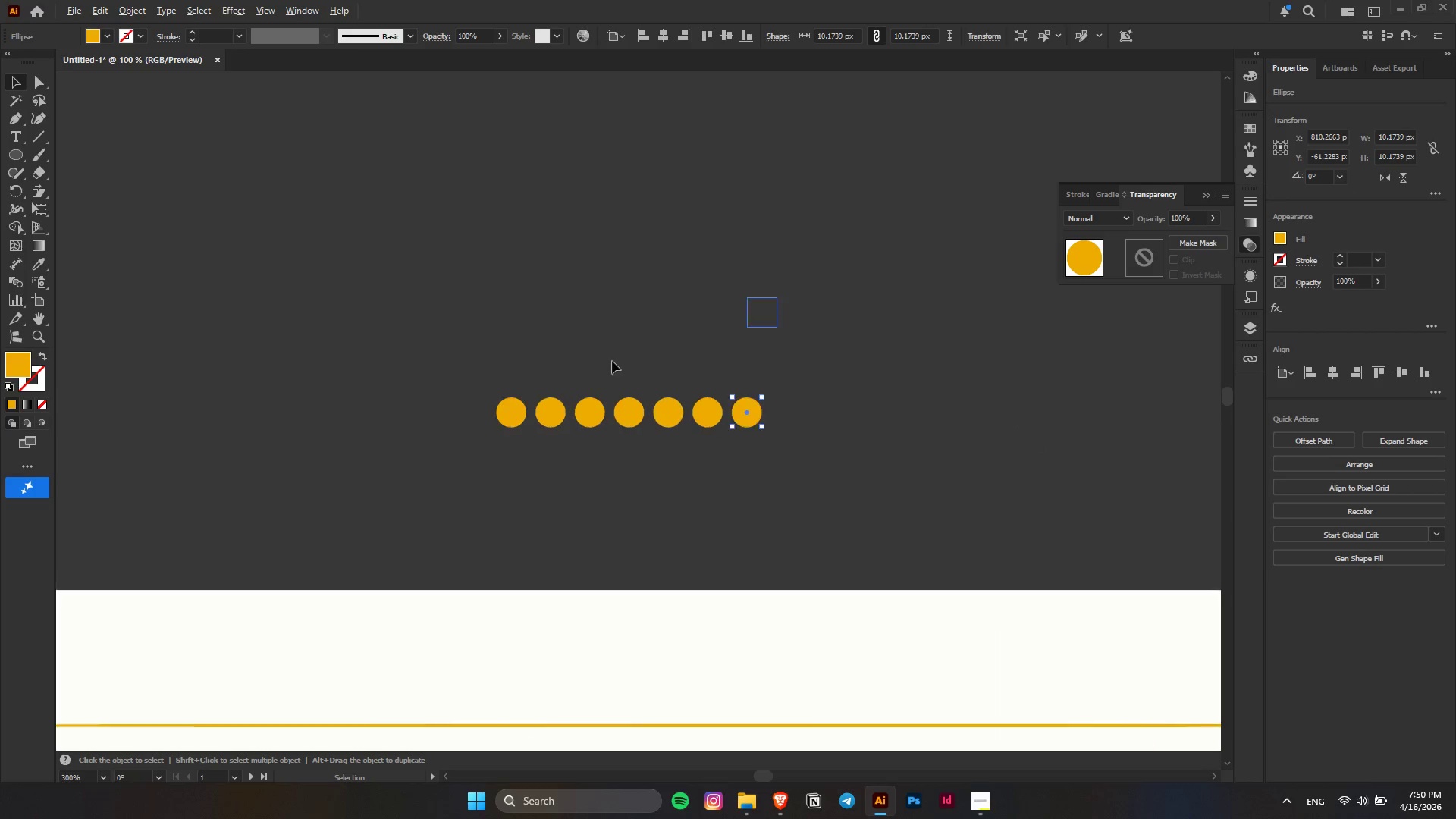 
scroll: coordinate [551, 396], scroll_direction: down, amount: 6.0
 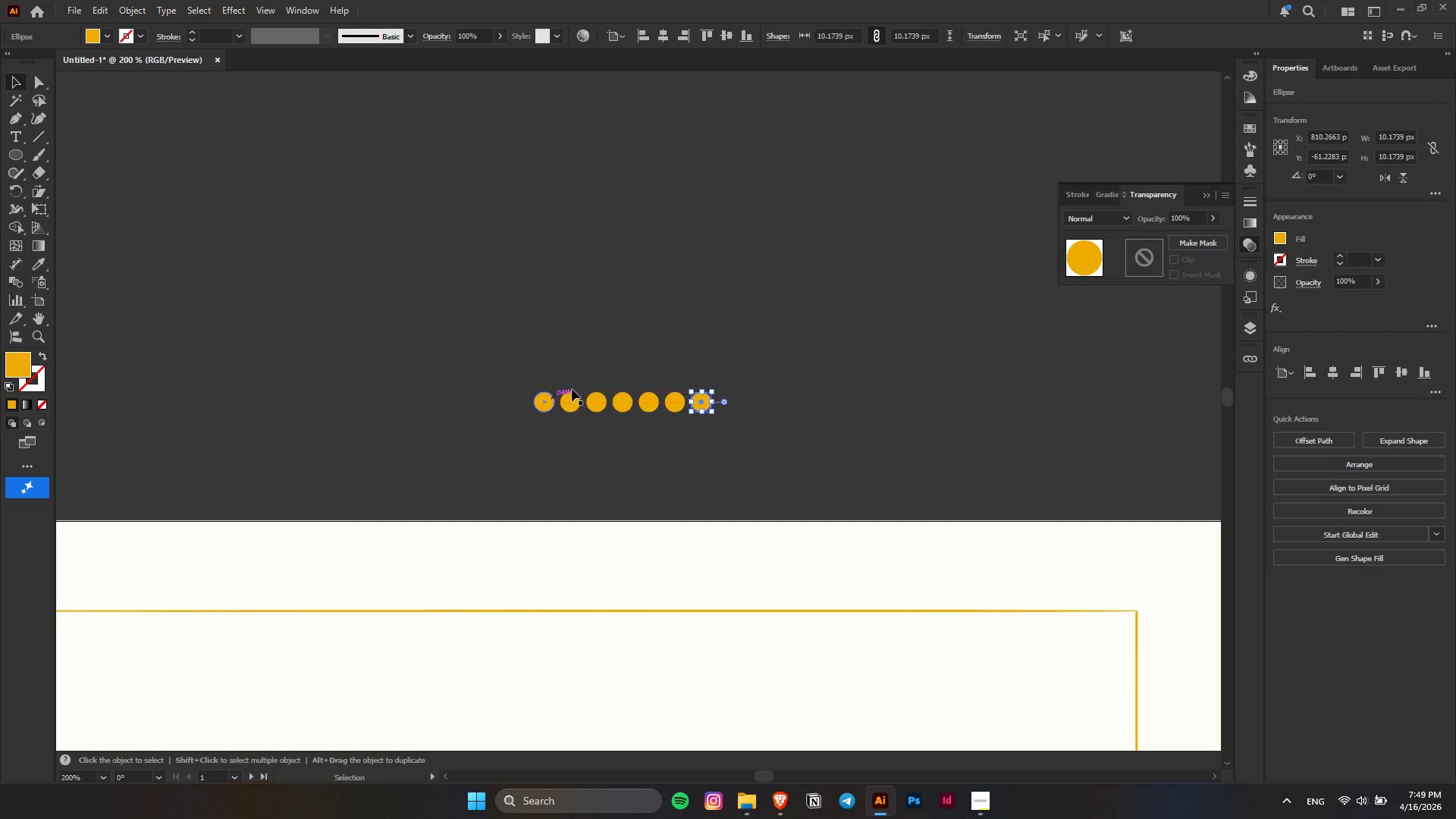 
key(Alt+AltLeft)
 